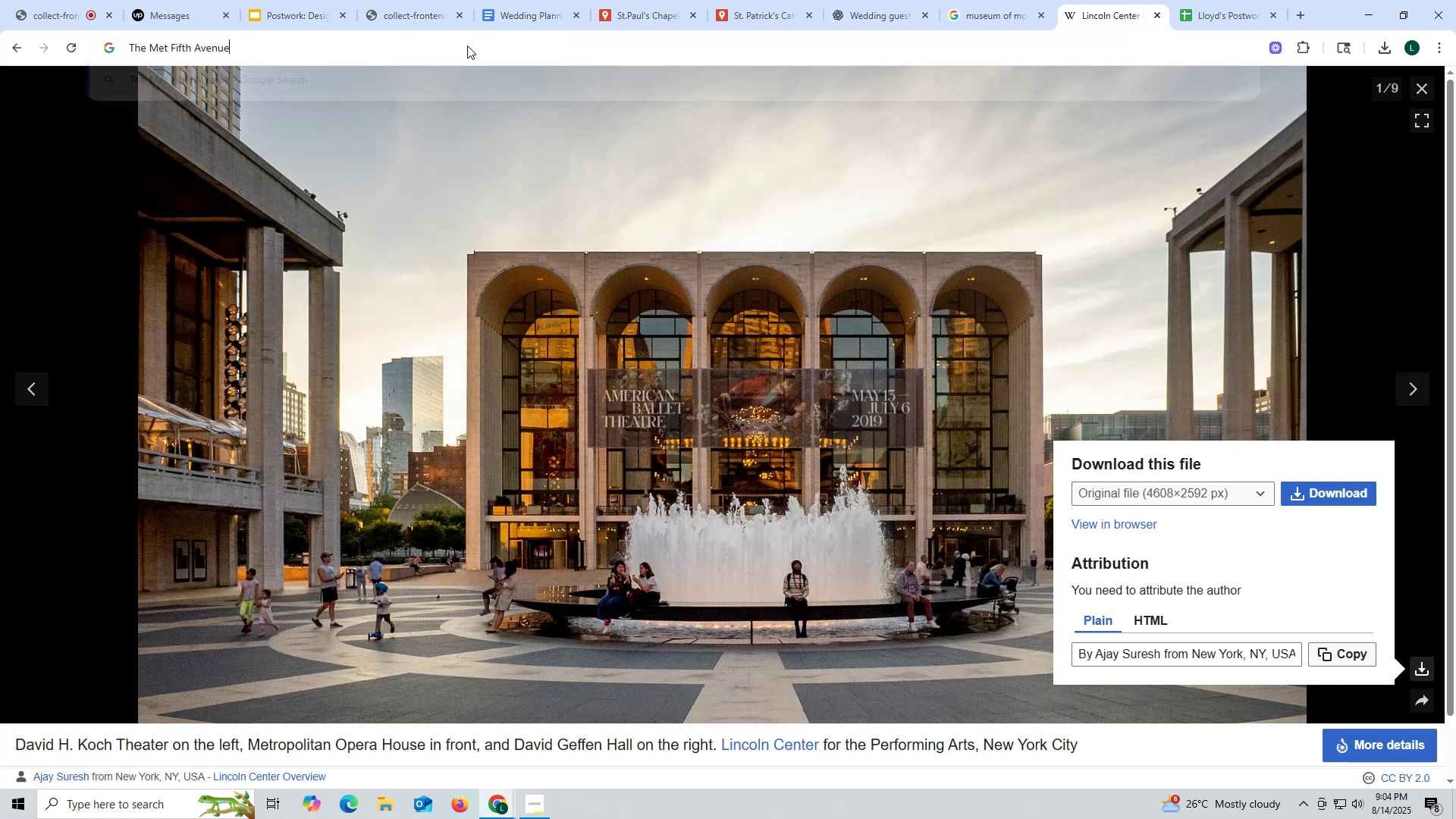 
key(Control+V)
 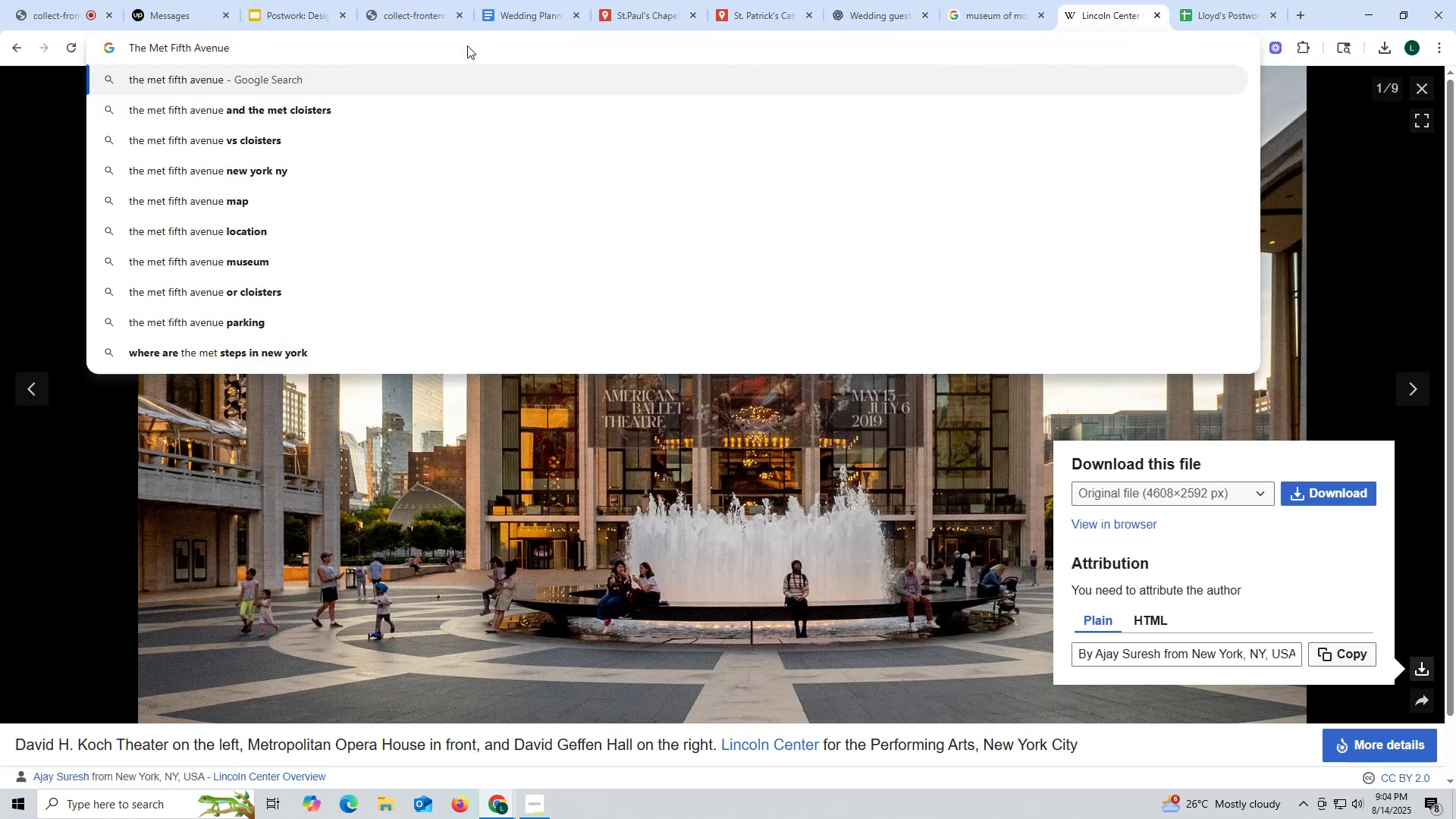 
key(Enter)
 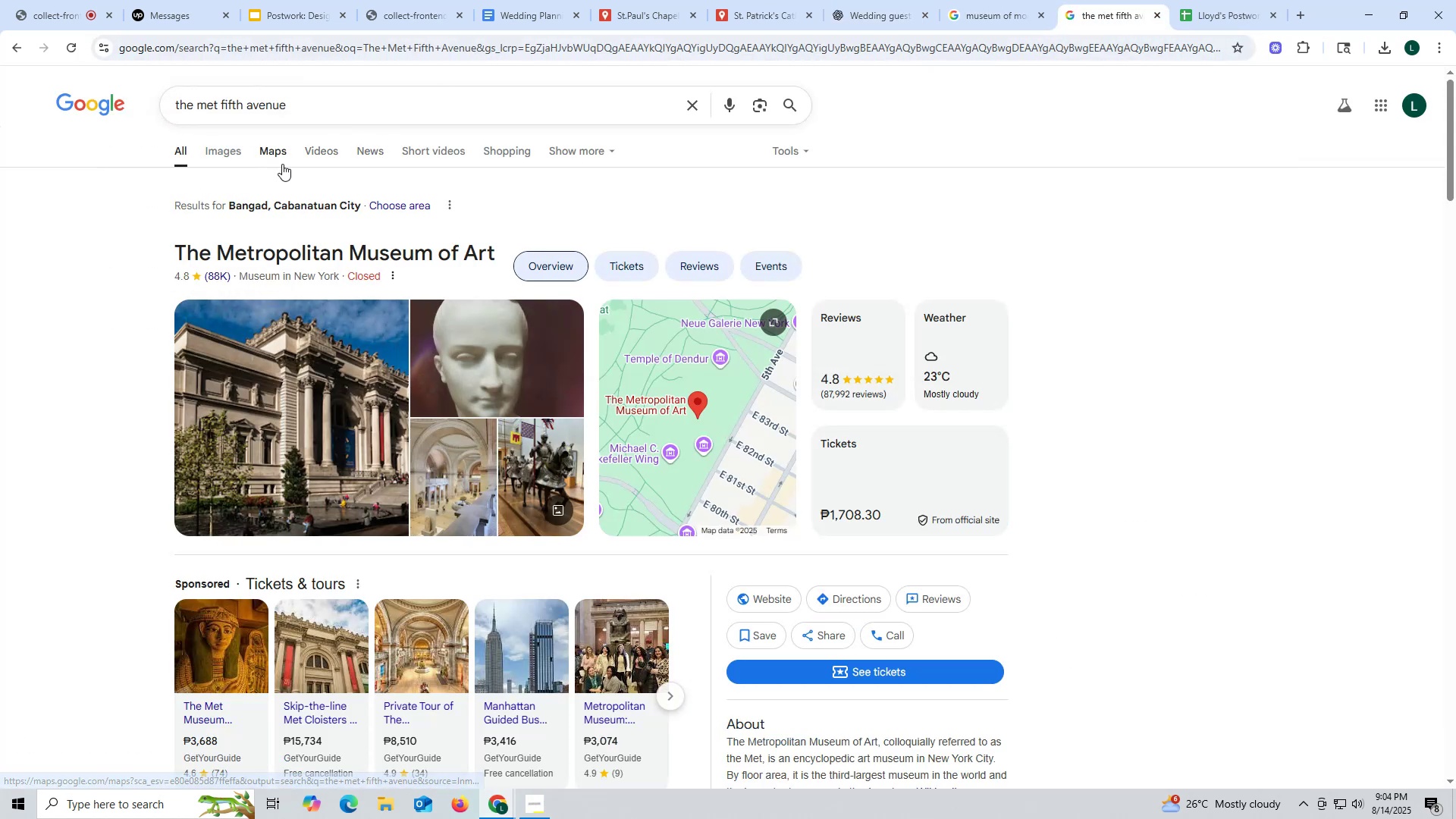 
left_click([227, 152])
 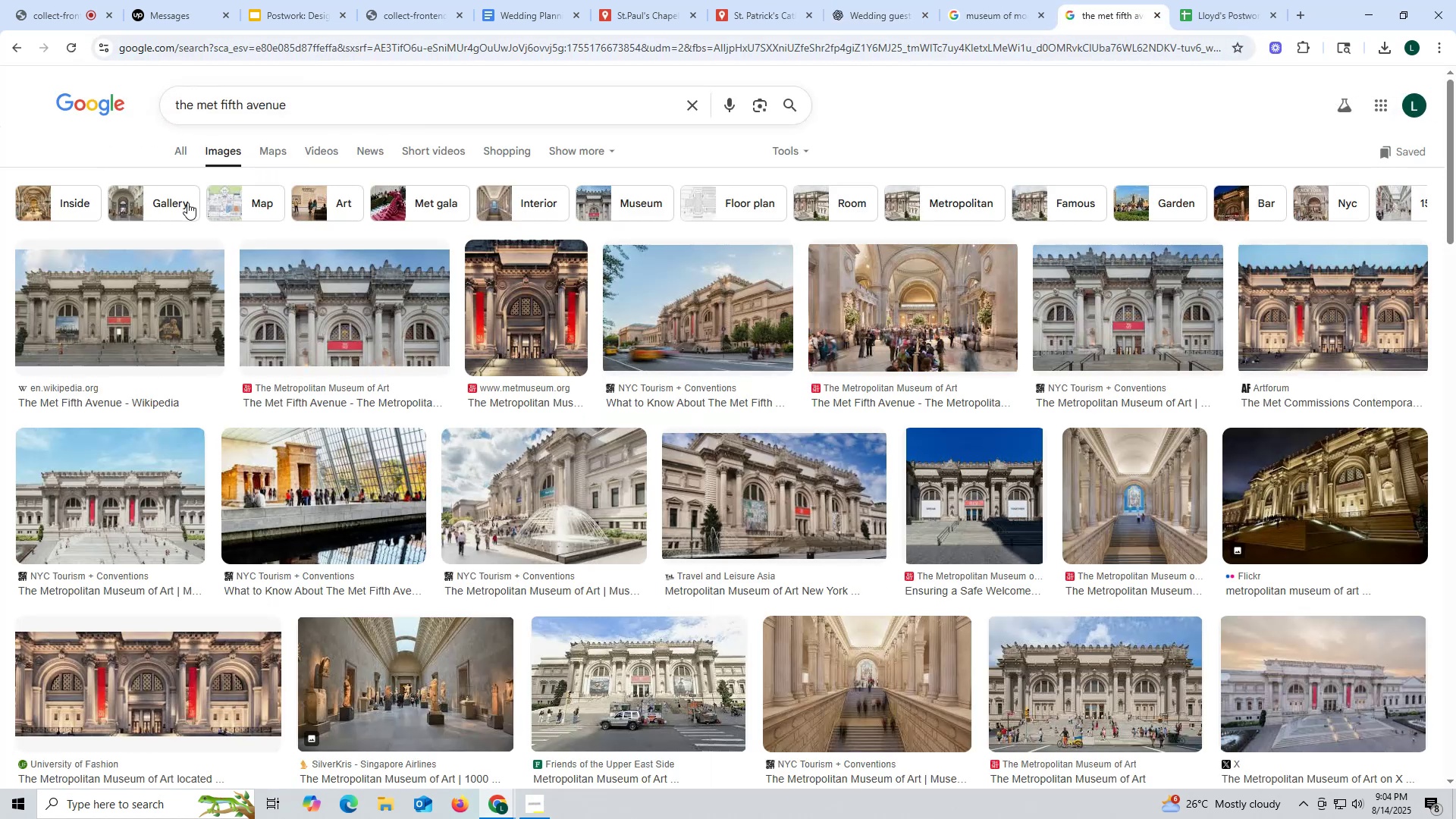 
left_click([158, 305])
 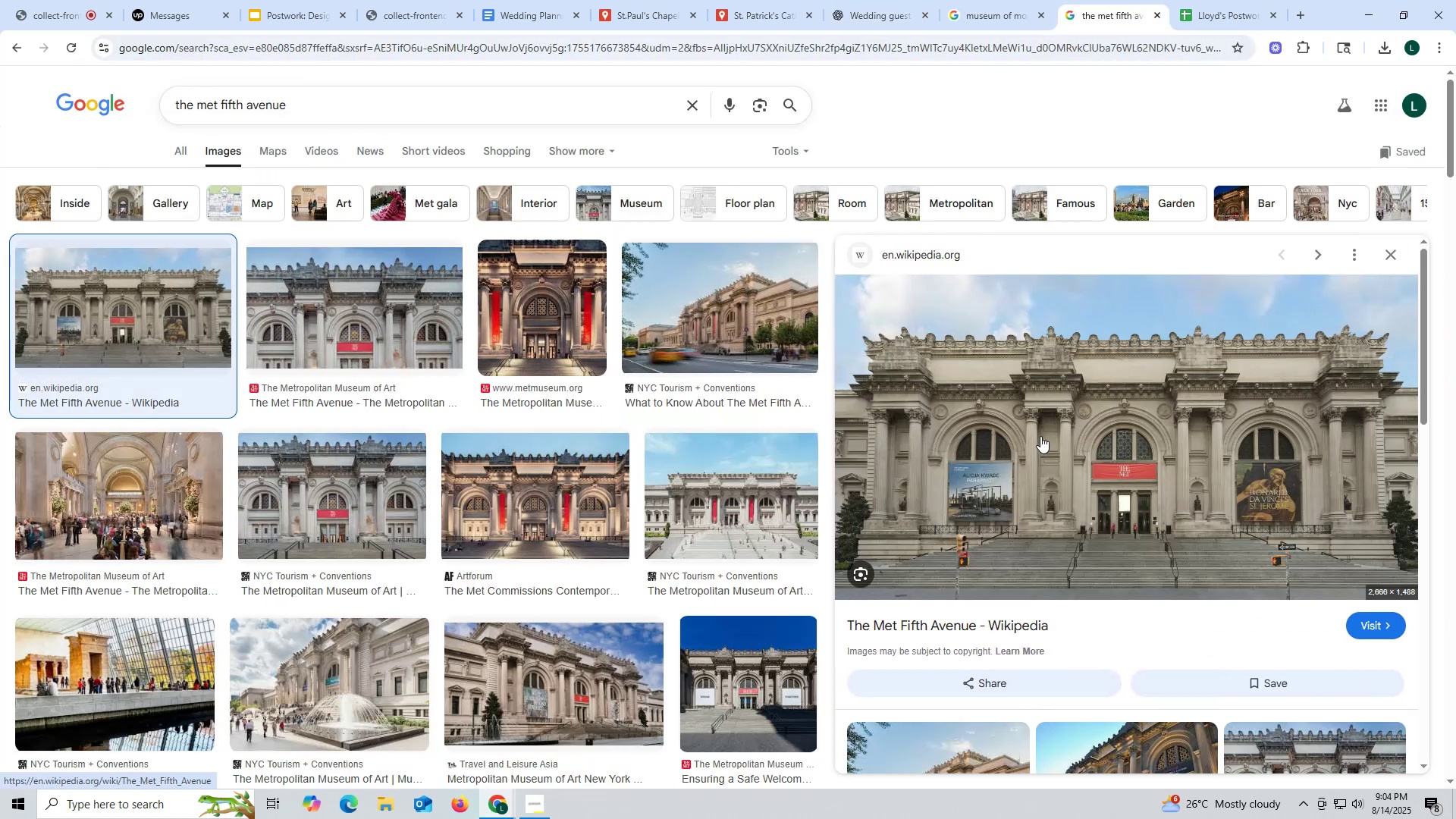 
left_click([1059, 436])
 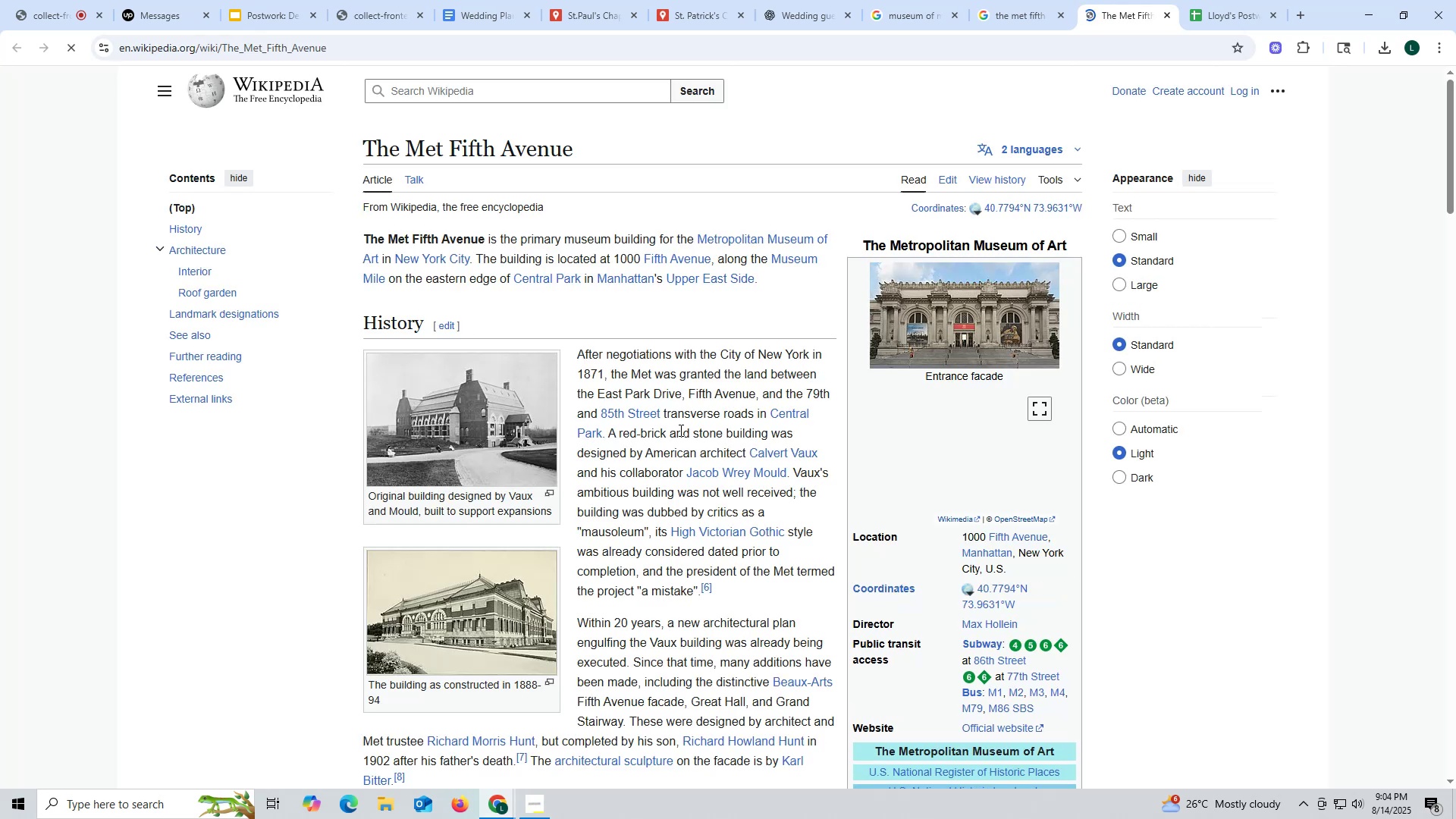 
left_click([995, 322])
 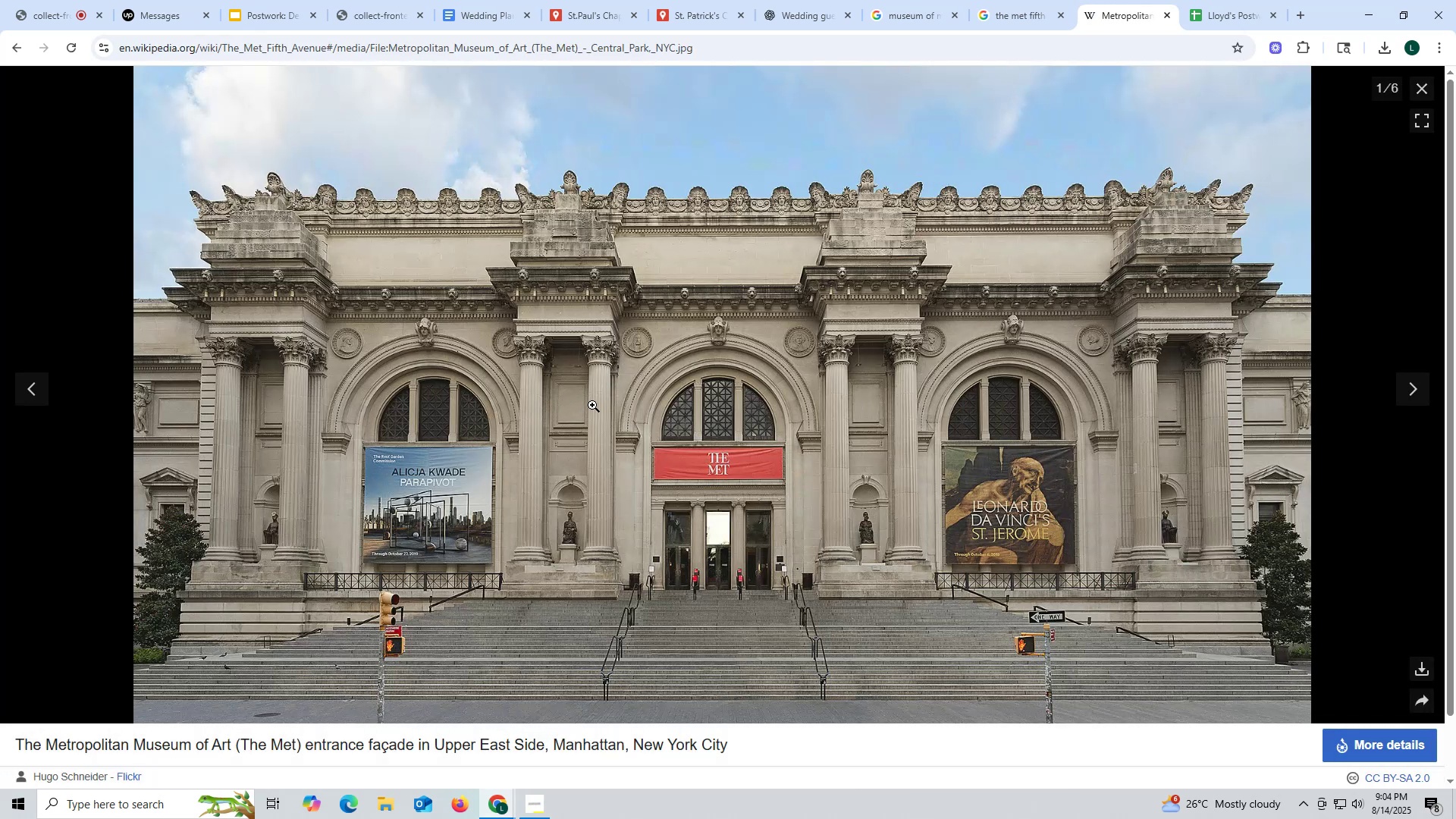 
wait(6.55)
 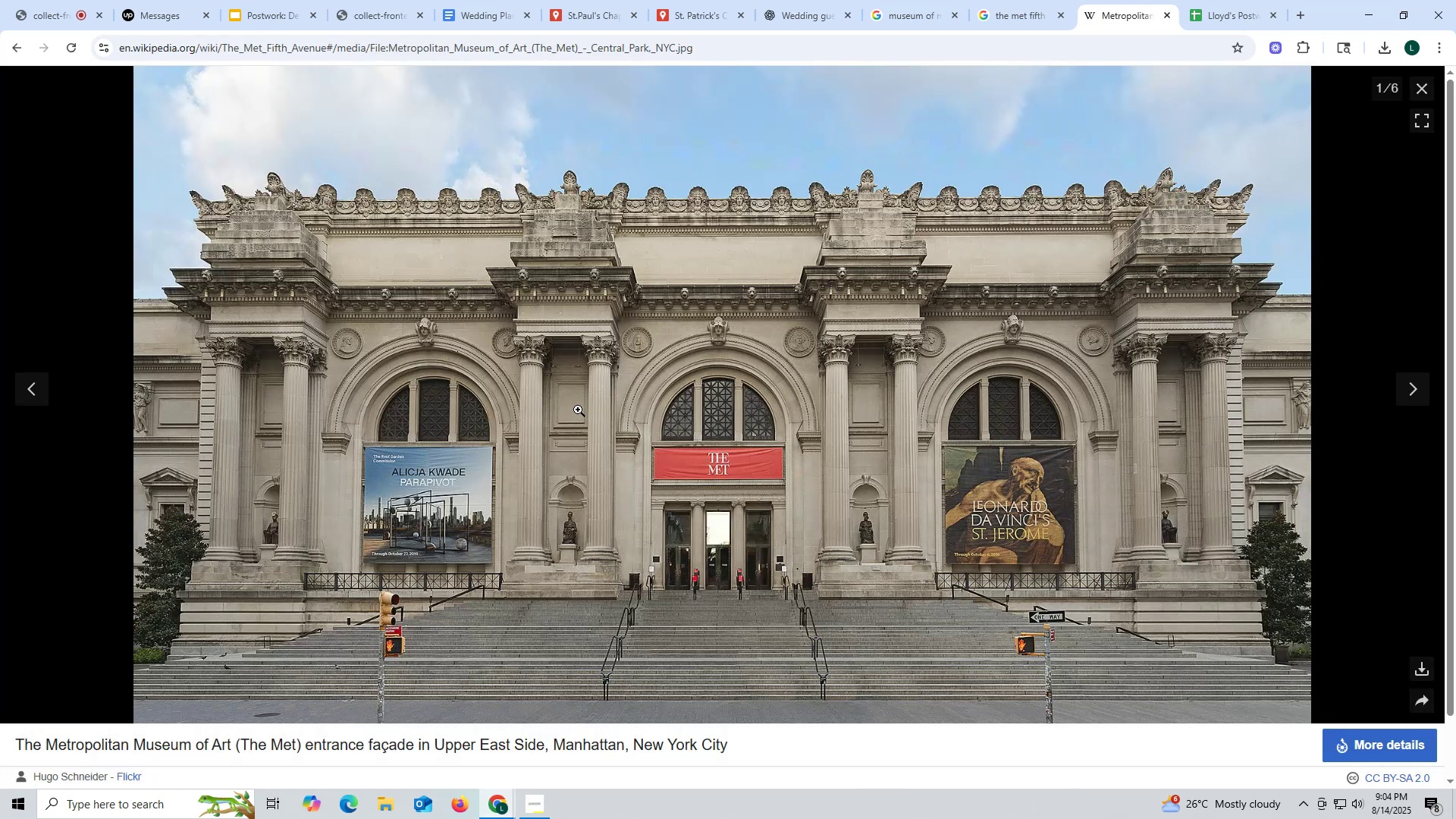 
right_click([667, 321])
 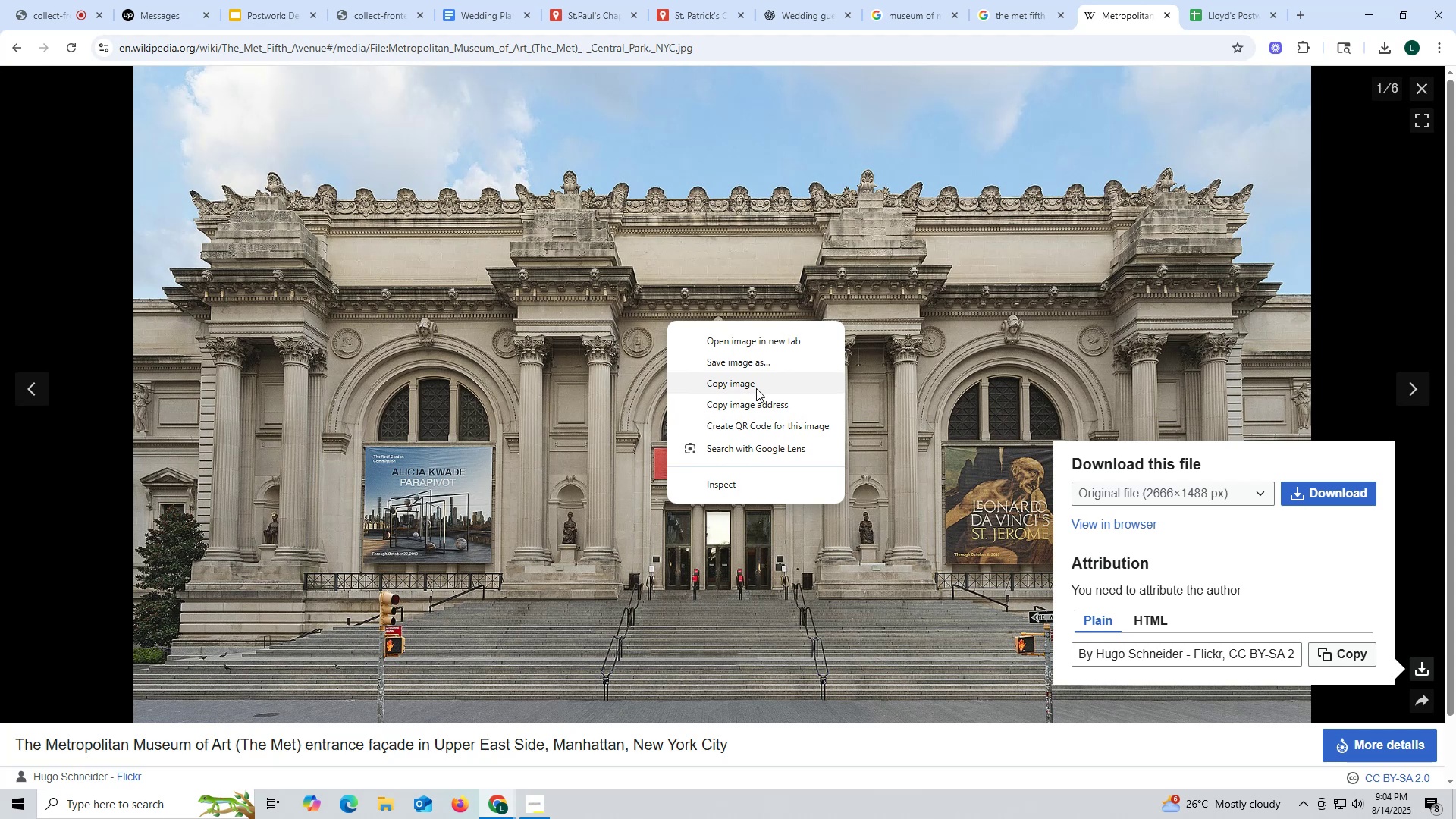 
left_click([755, 364])
 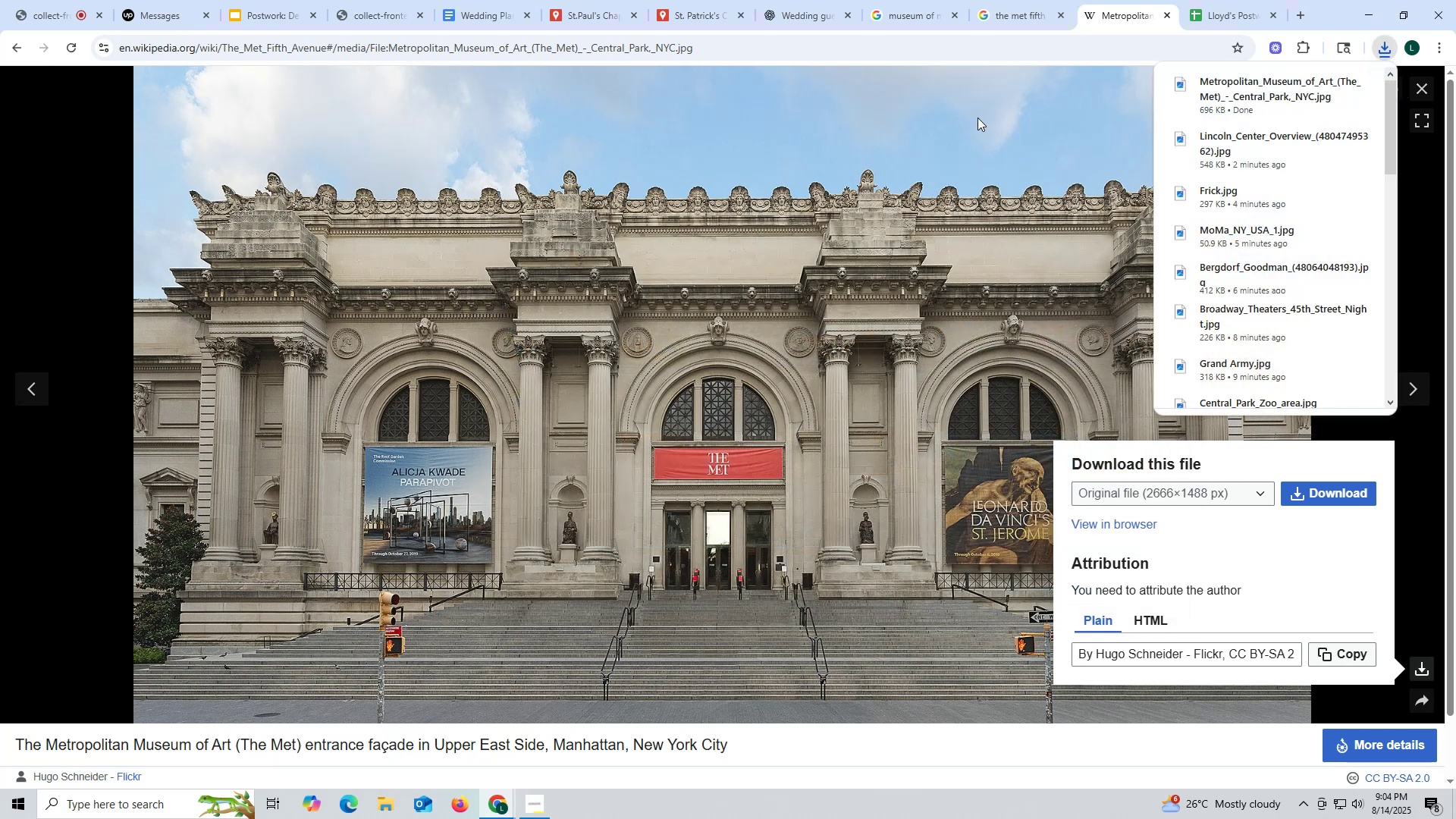 
left_click([685, 6])
 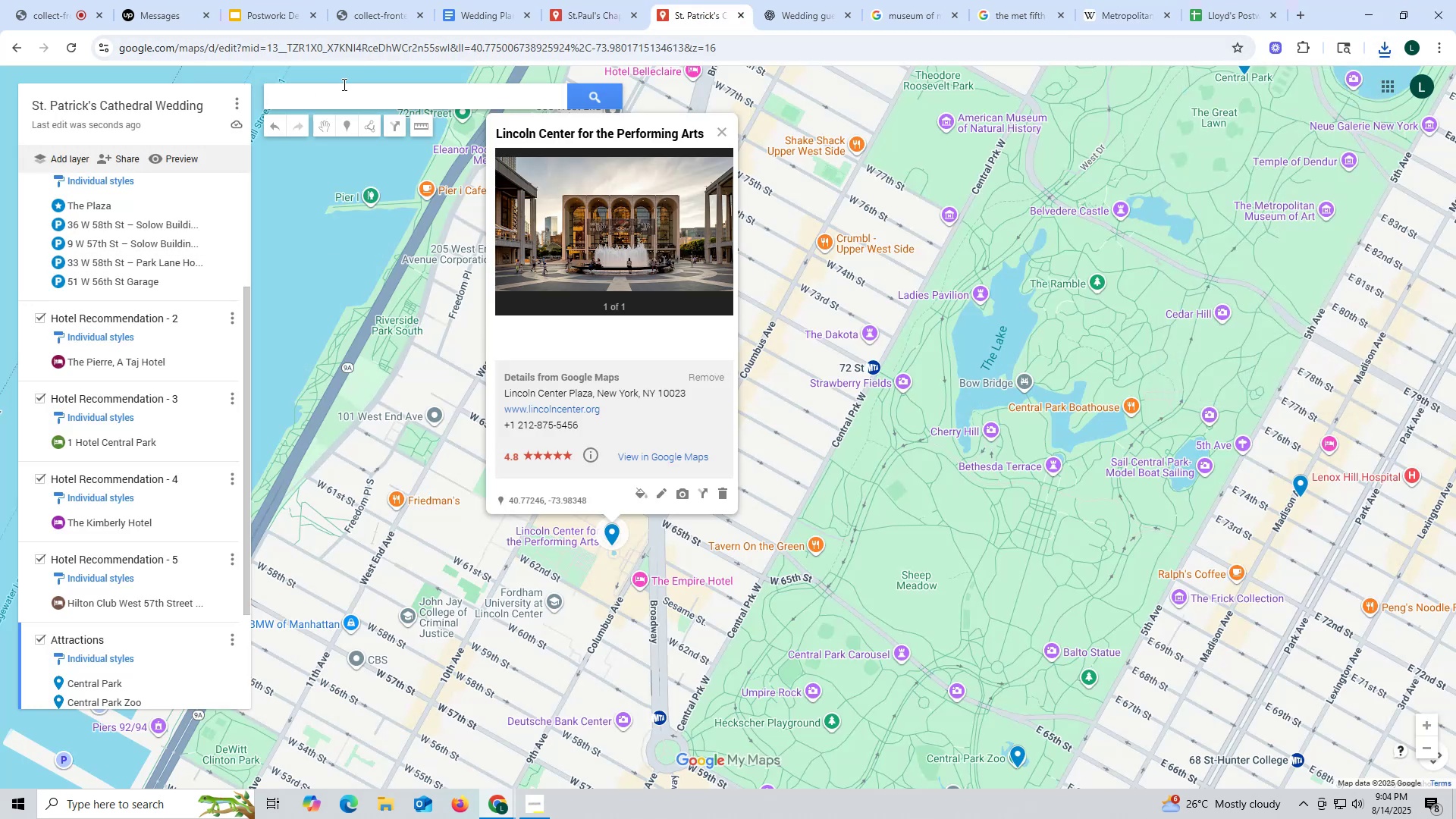 
key(Control+ControlLeft)
 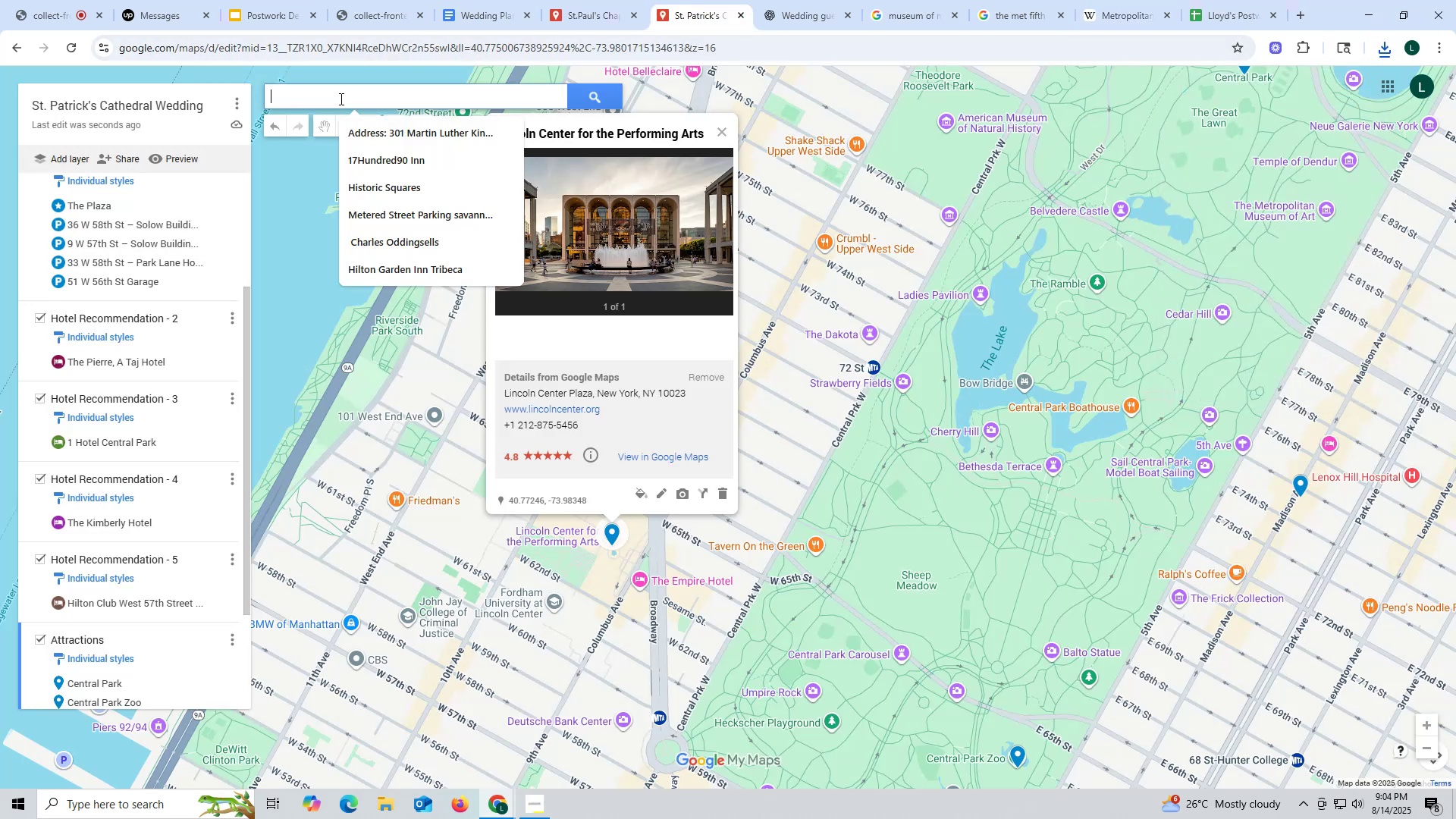 
left_click([340, 99])
 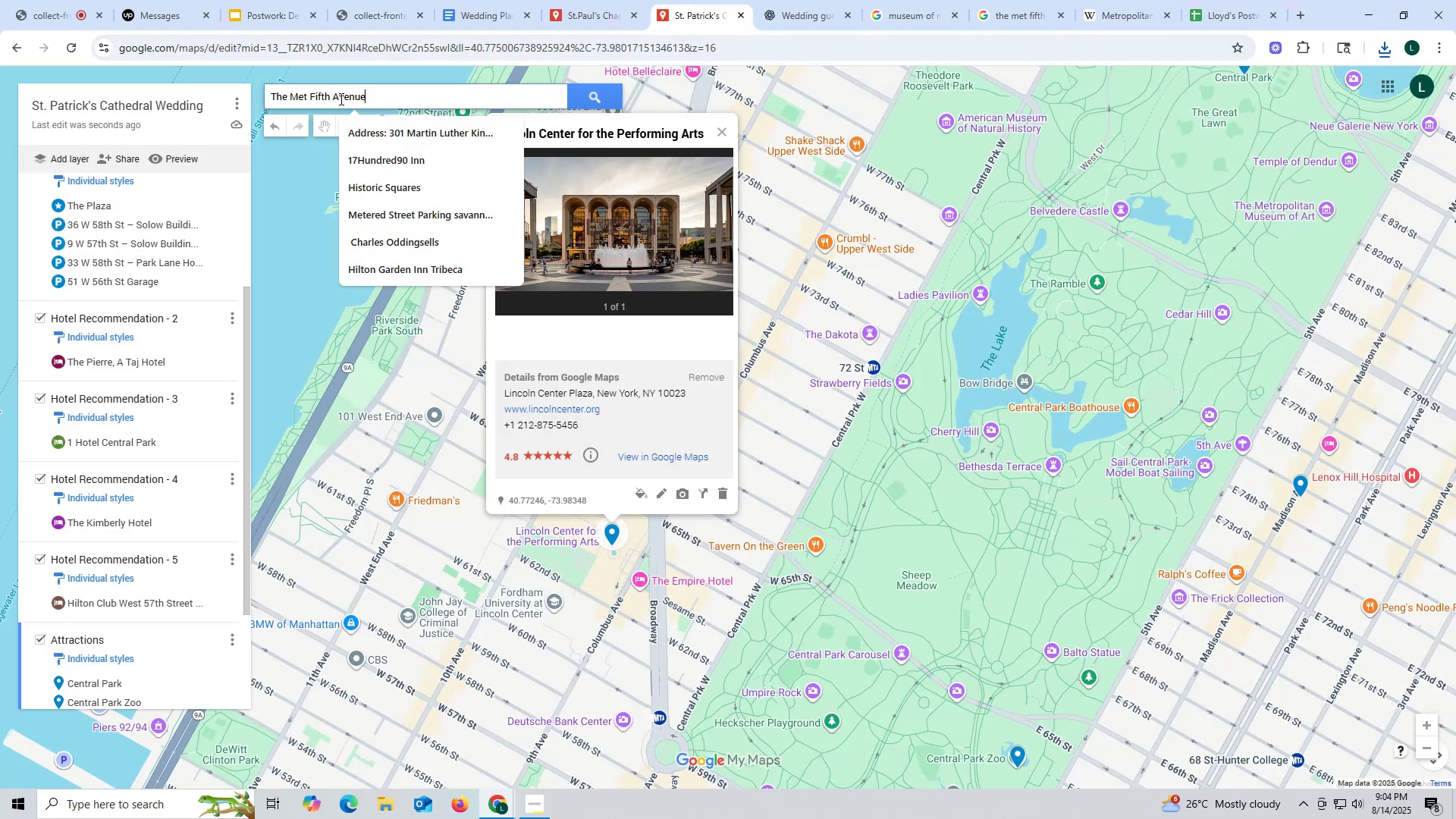 
key(Control+V)
 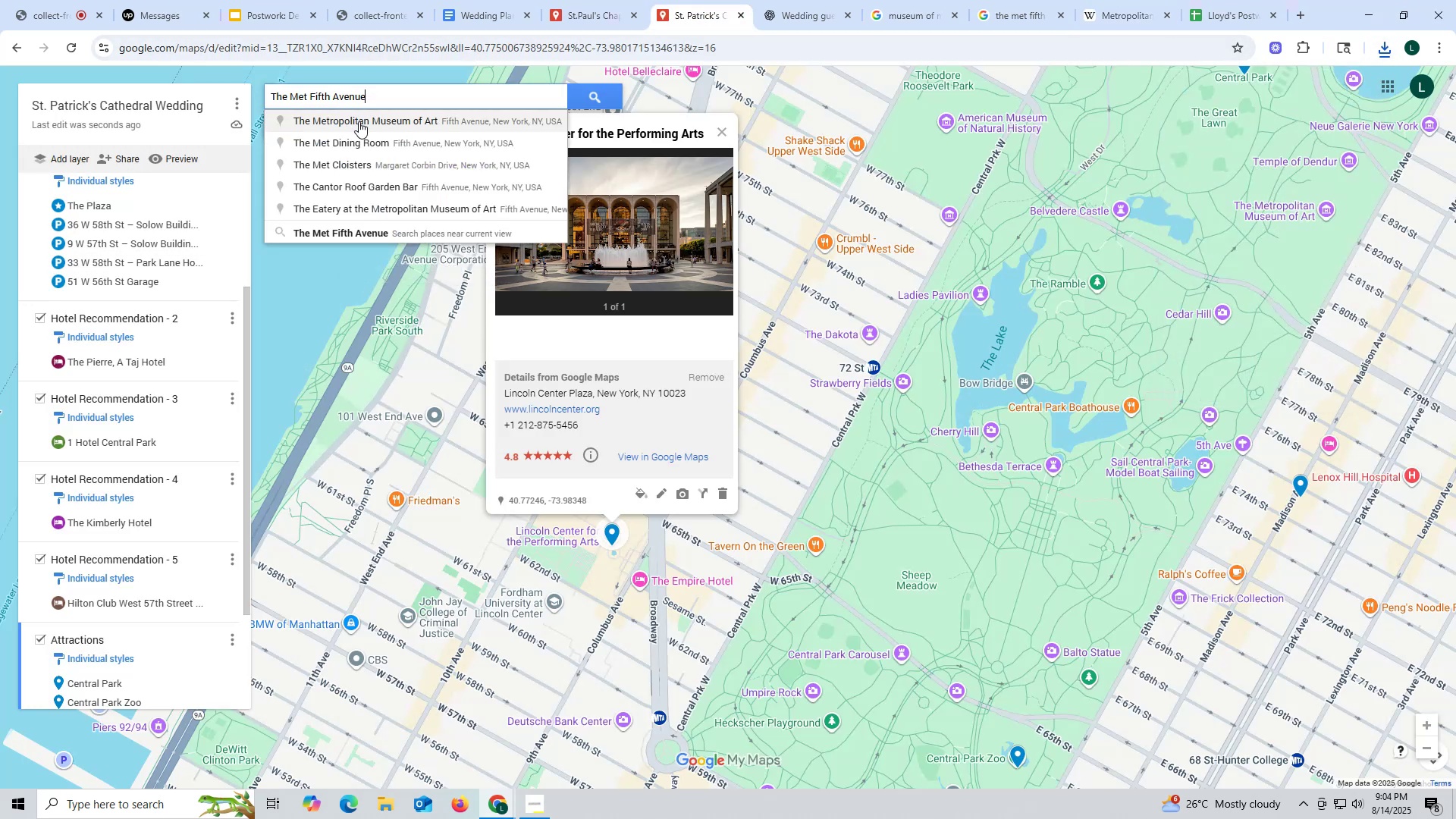 
left_click([359, 121])
 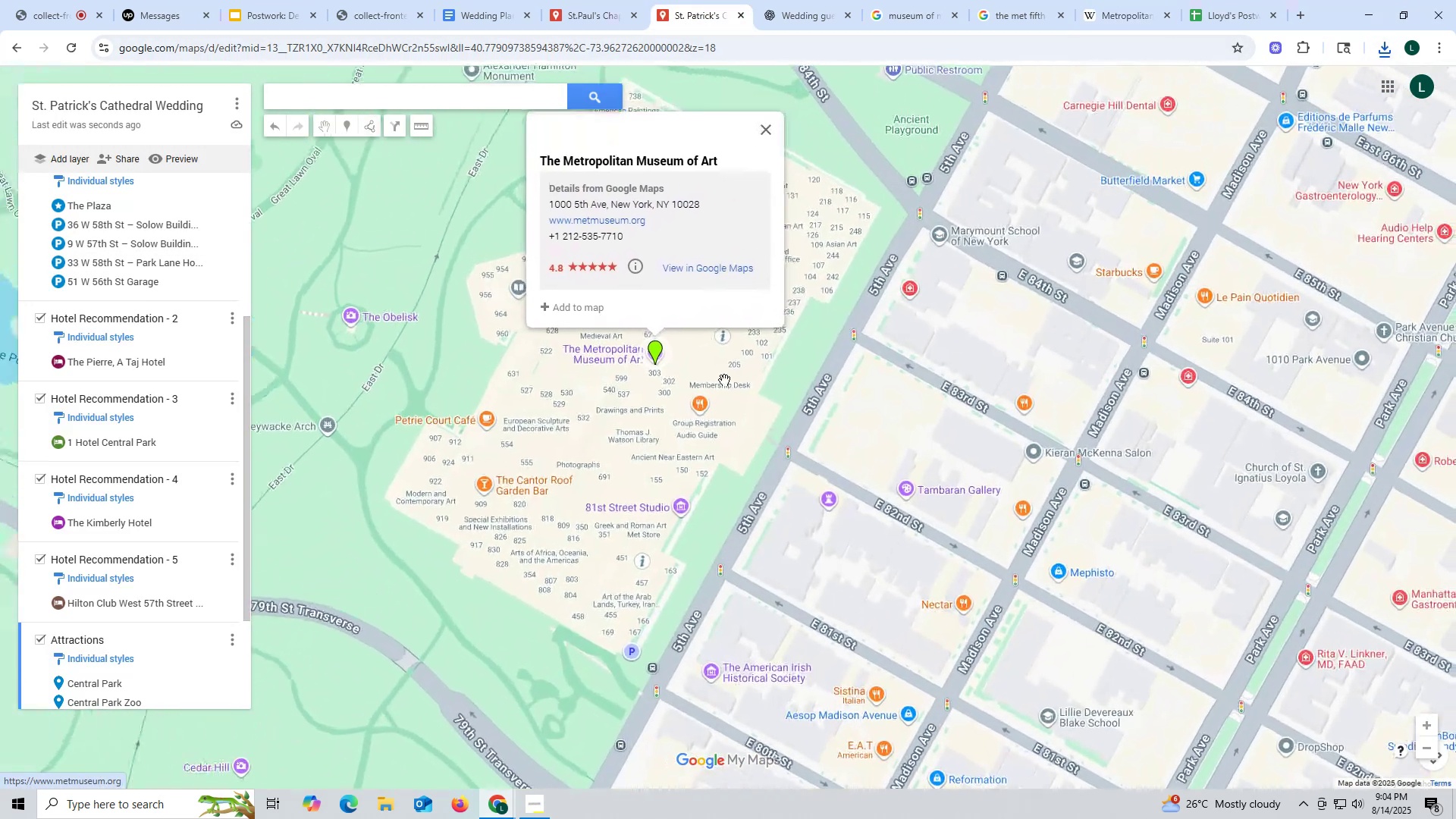 
scroll: coordinate [732, 375], scroll_direction: down, amount: 10.0
 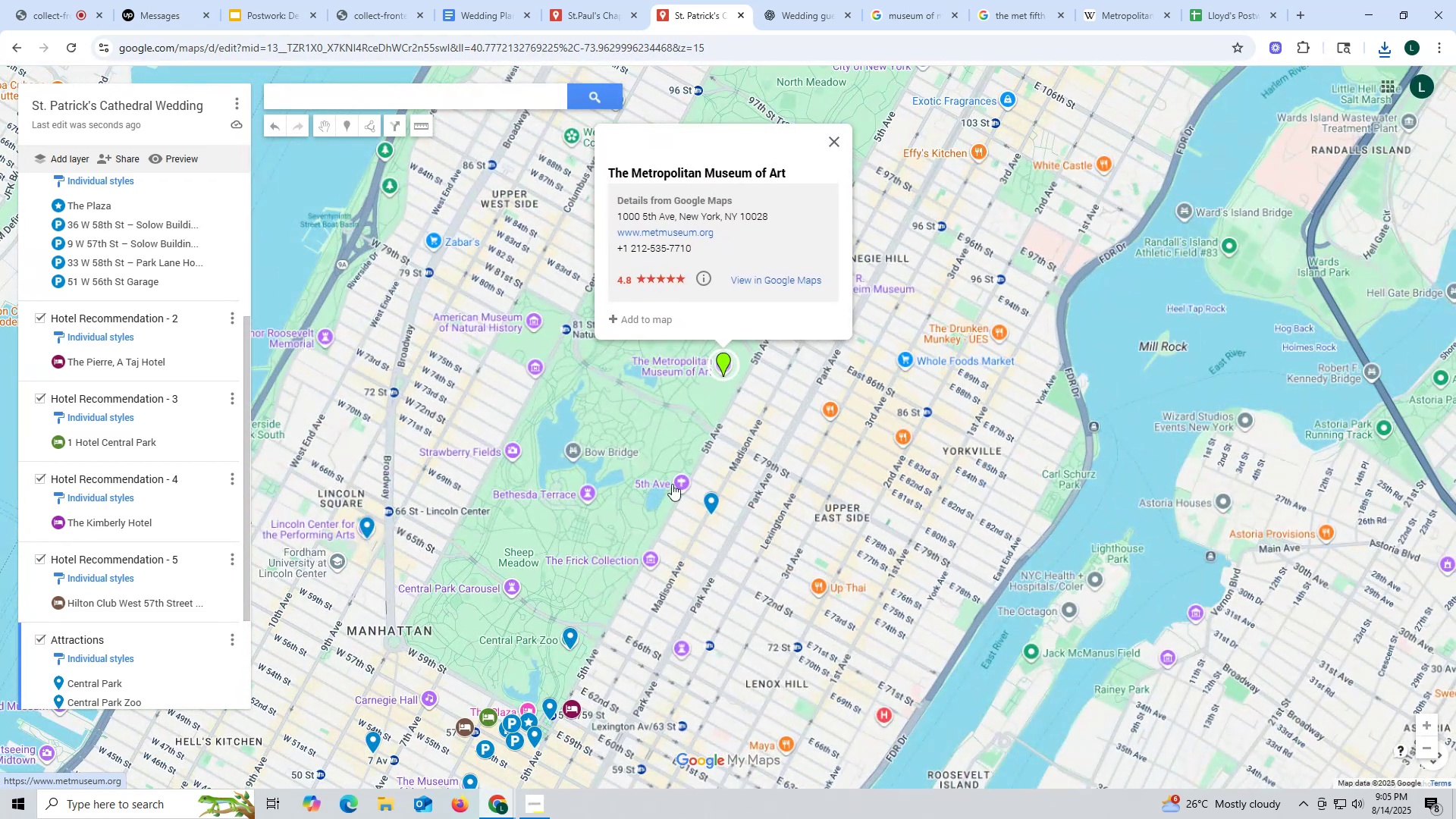 
left_click_drag(start_coordinate=[661, 481], to_coordinate=[701, 379])
 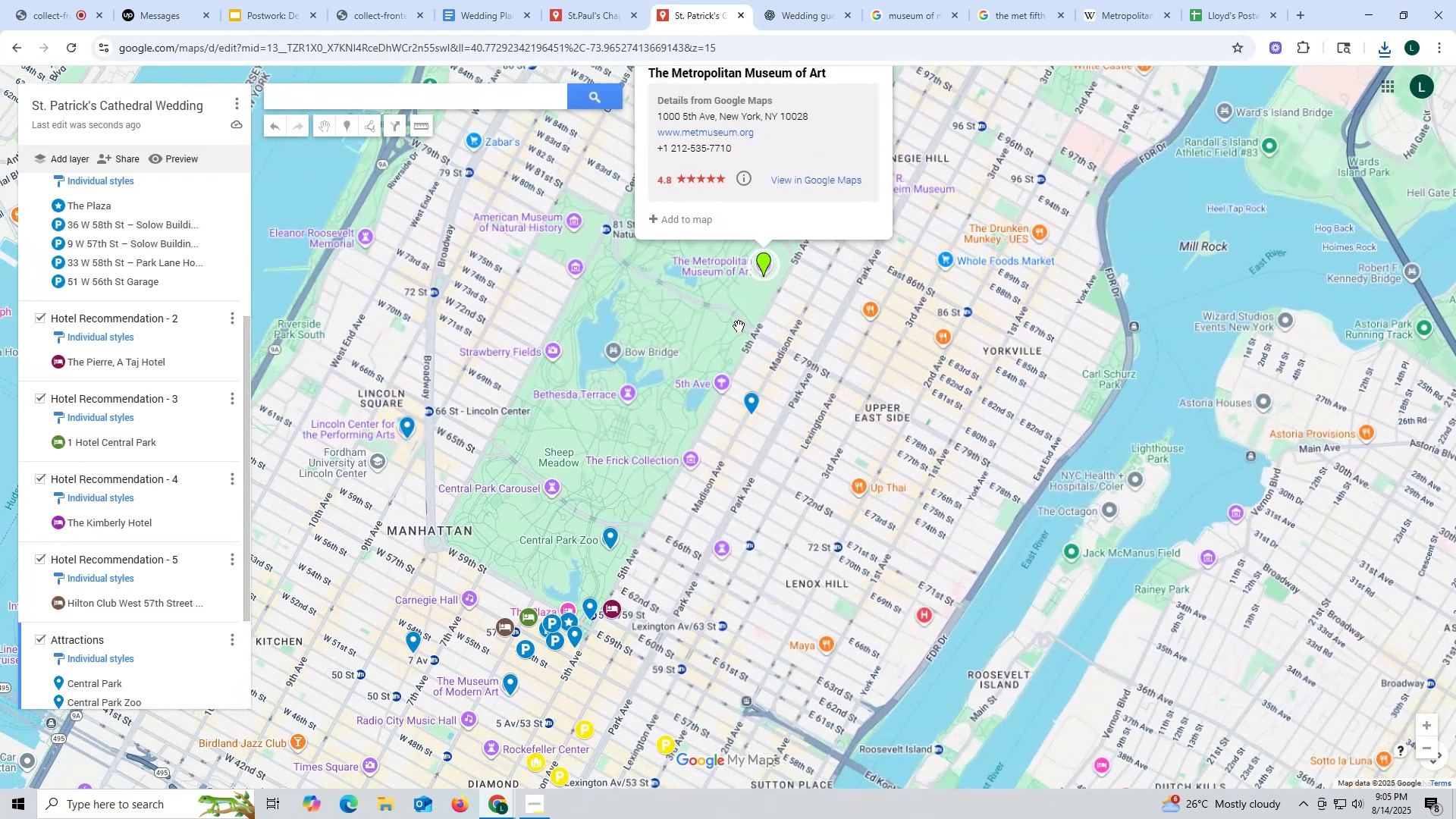 
left_click_drag(start_coordinate=[663, 428], to_coordinate=[579, 447])
 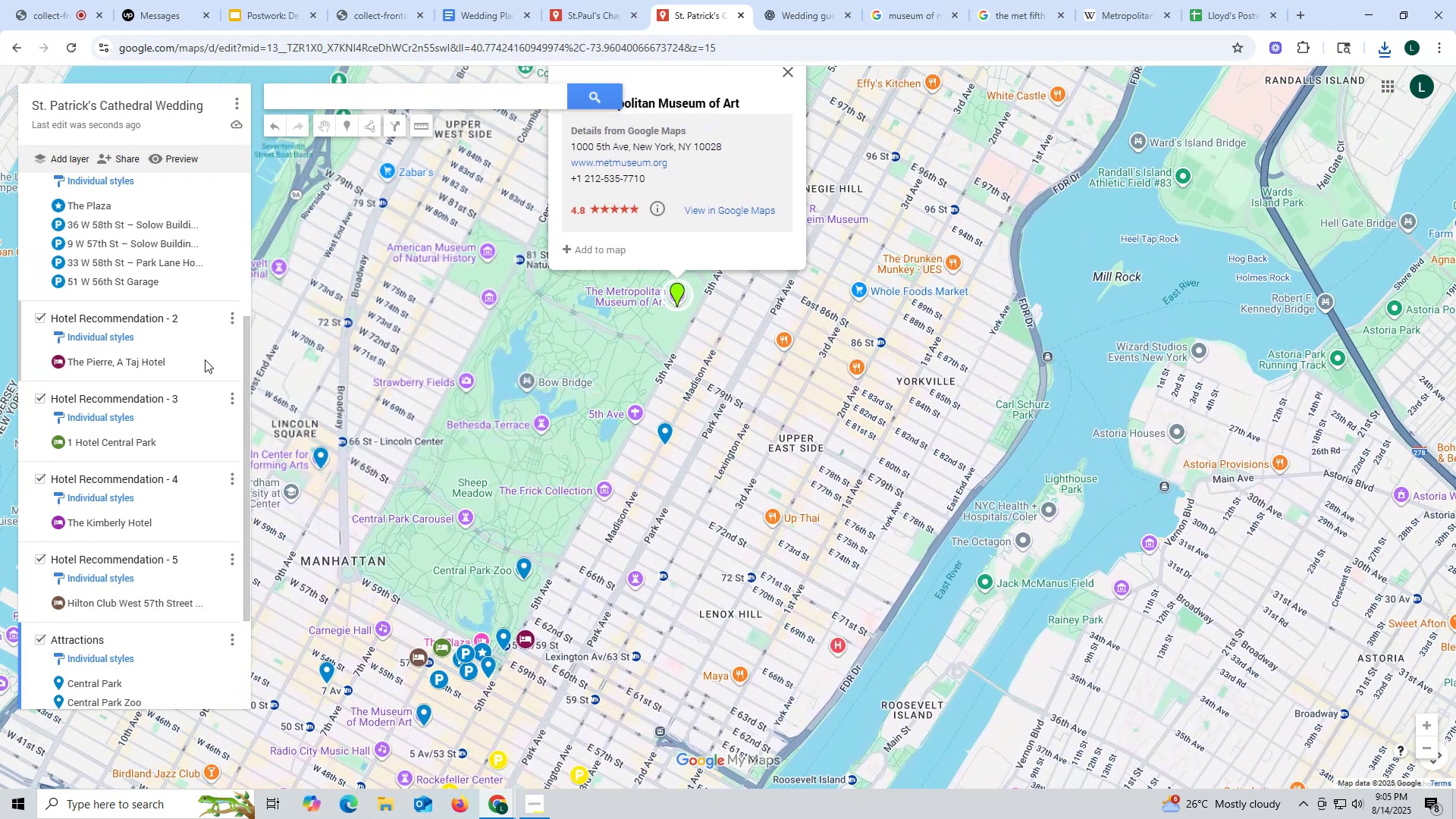 
scroll: coordinate [133, 228], scroll_direction: up, amount: 14.0
 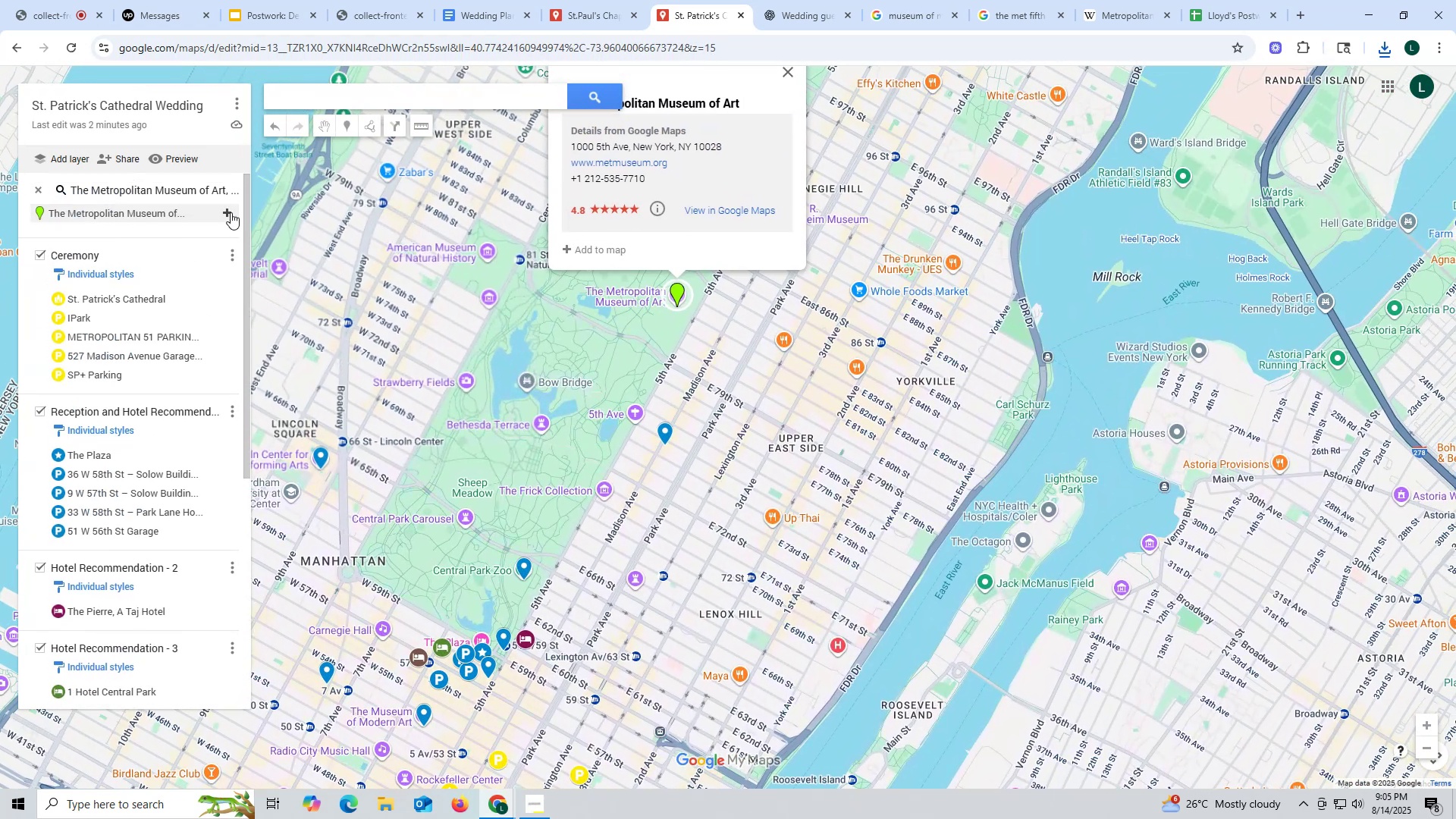 
left_click([230, 212])
 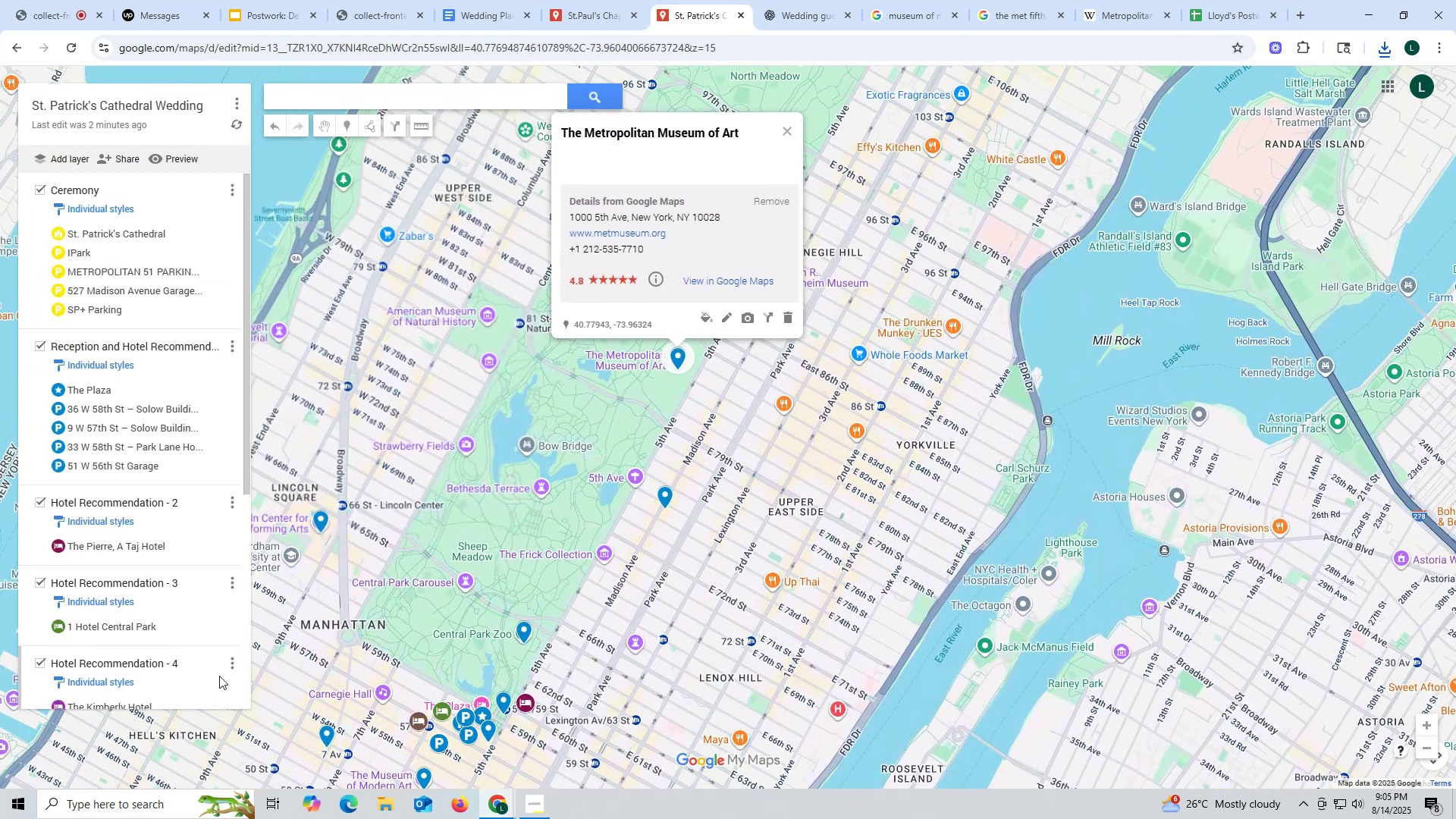 
scroll: coordinate [175, 606], scroll_direction: down, amount: 15.0
 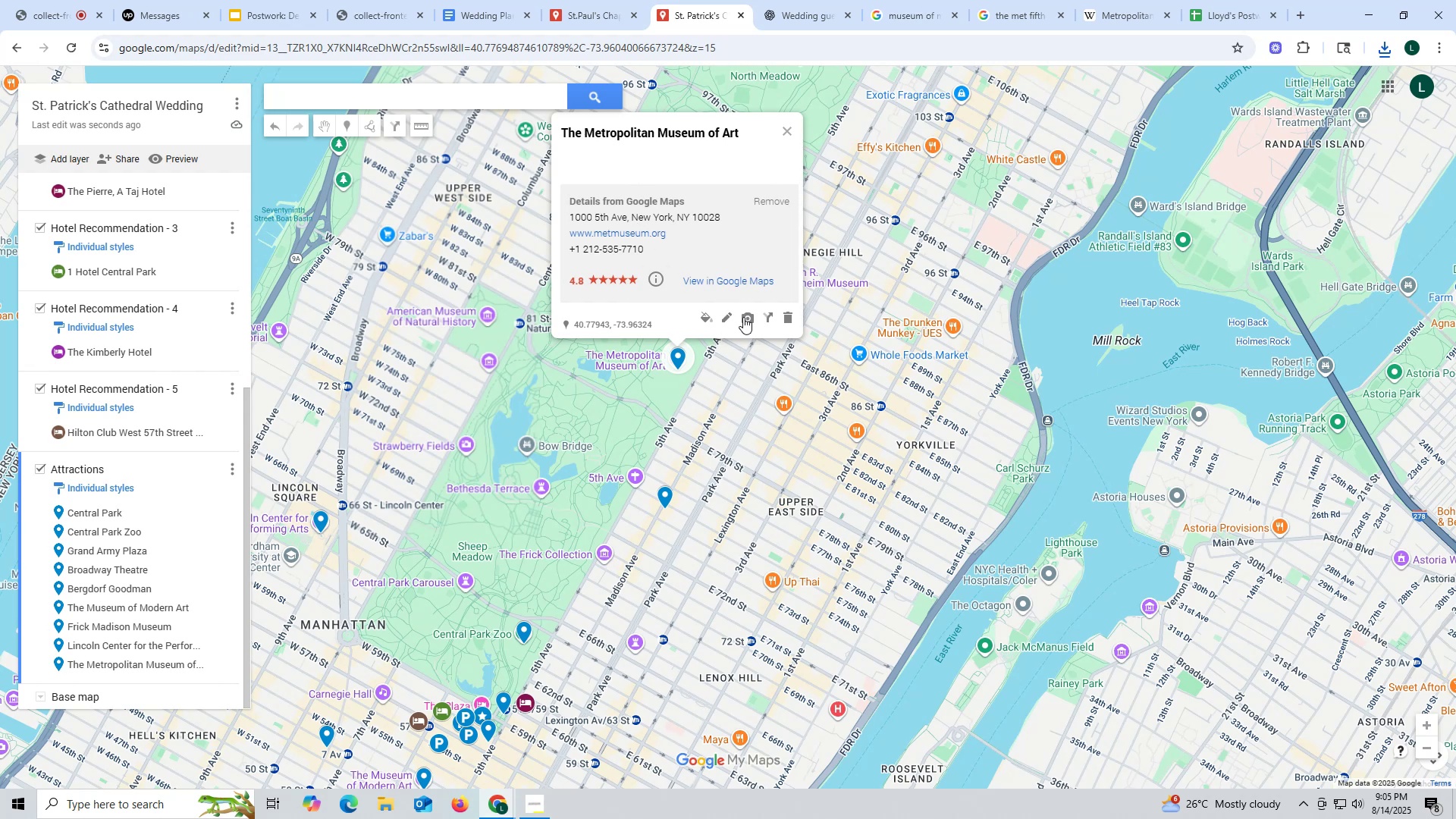 
left_click([748, 318])
 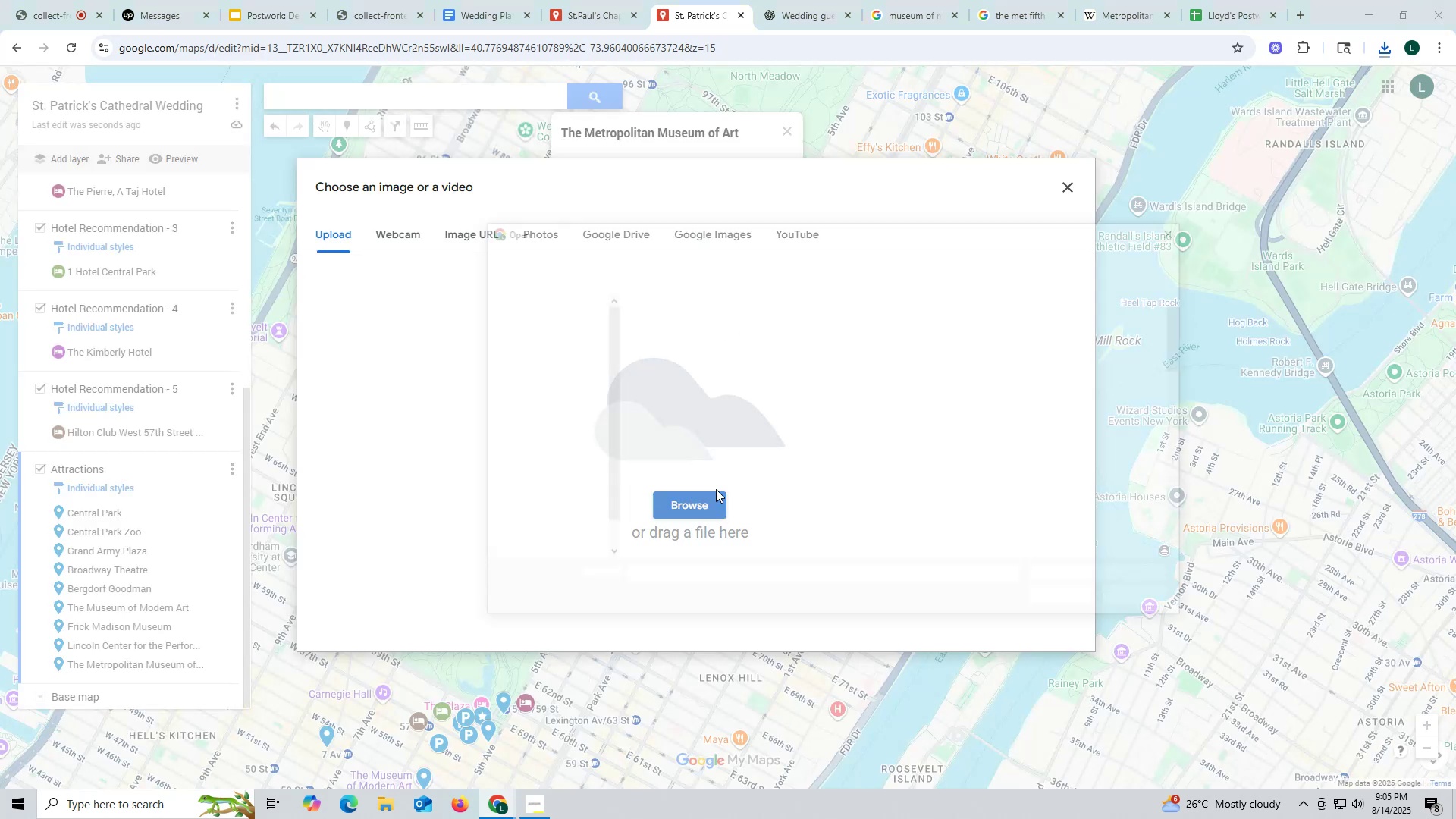 
scroll: coordinate [890, 539], scroll_direction: down, amount: 6.0
 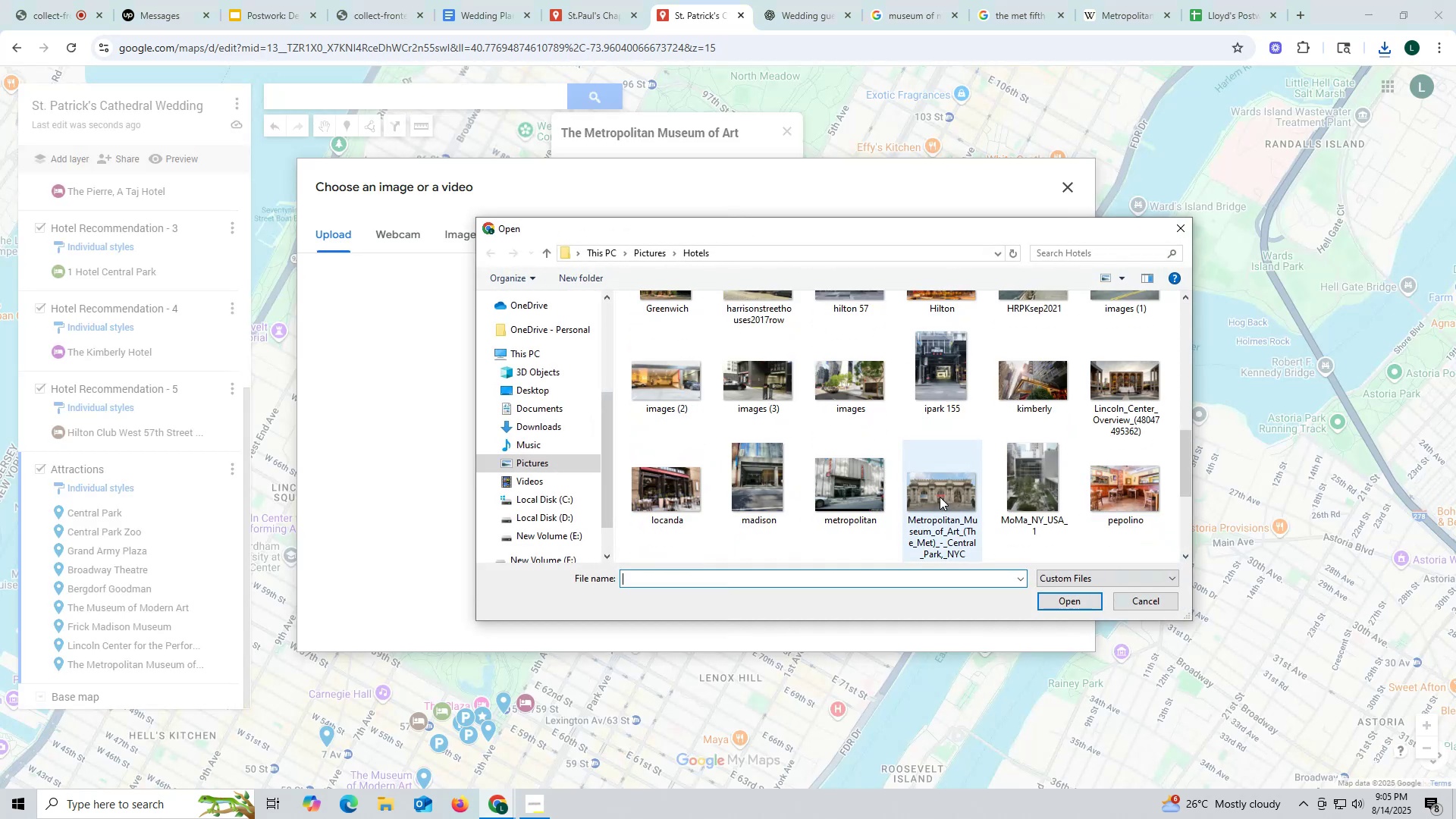 
left_click([940, 497])
 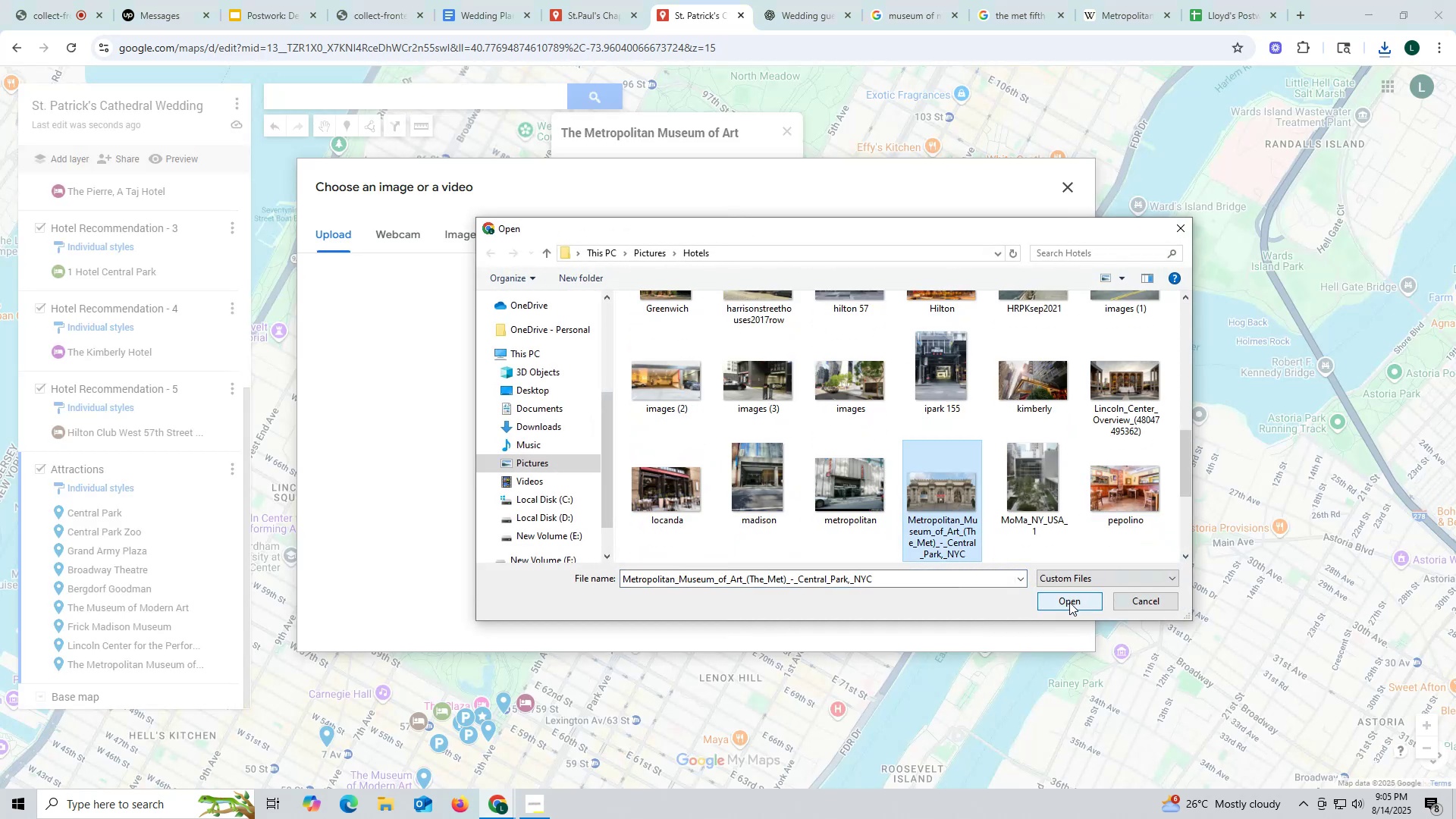 
left_click([1070, 602])
 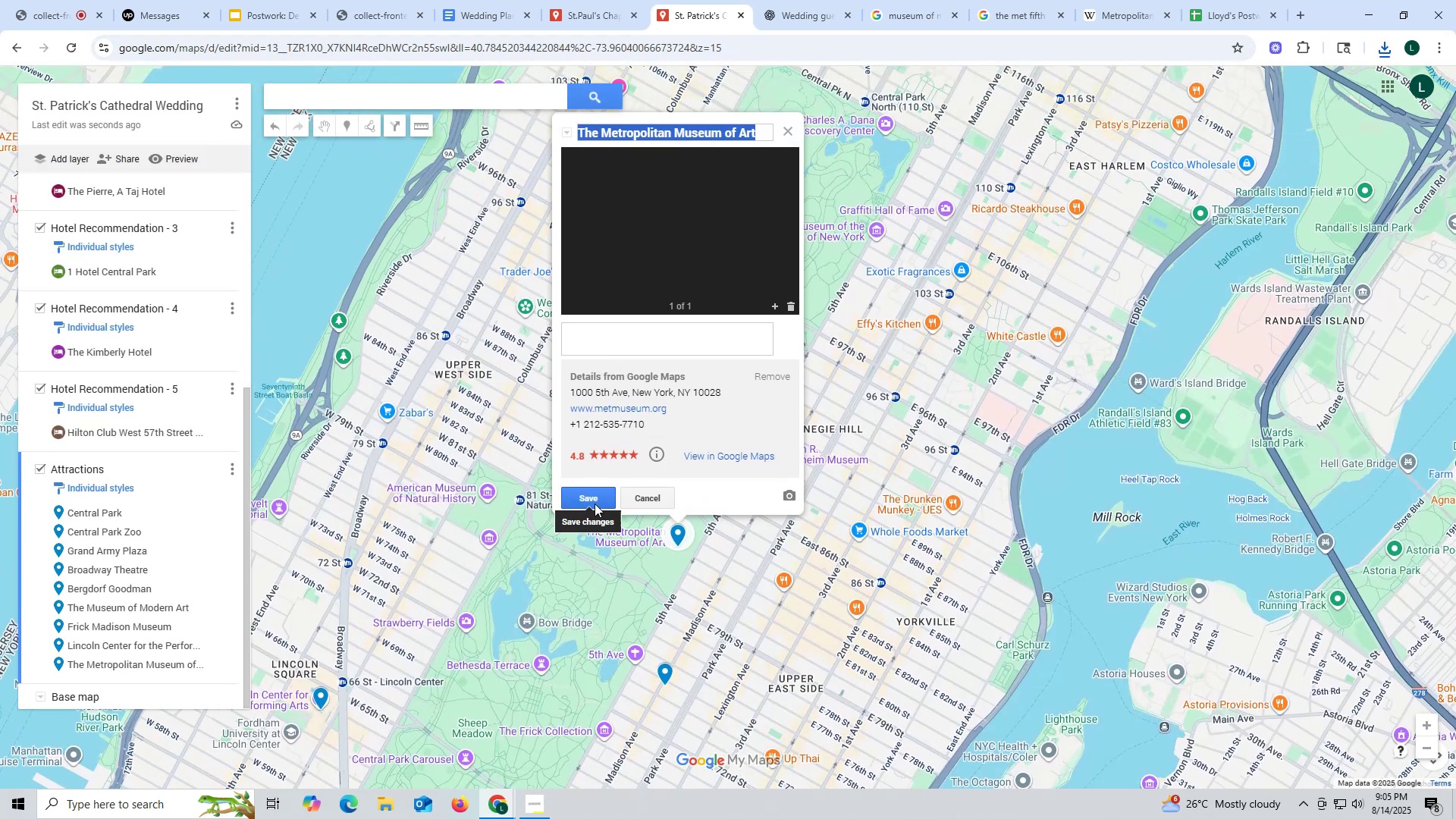 
left_click([595, 504])
 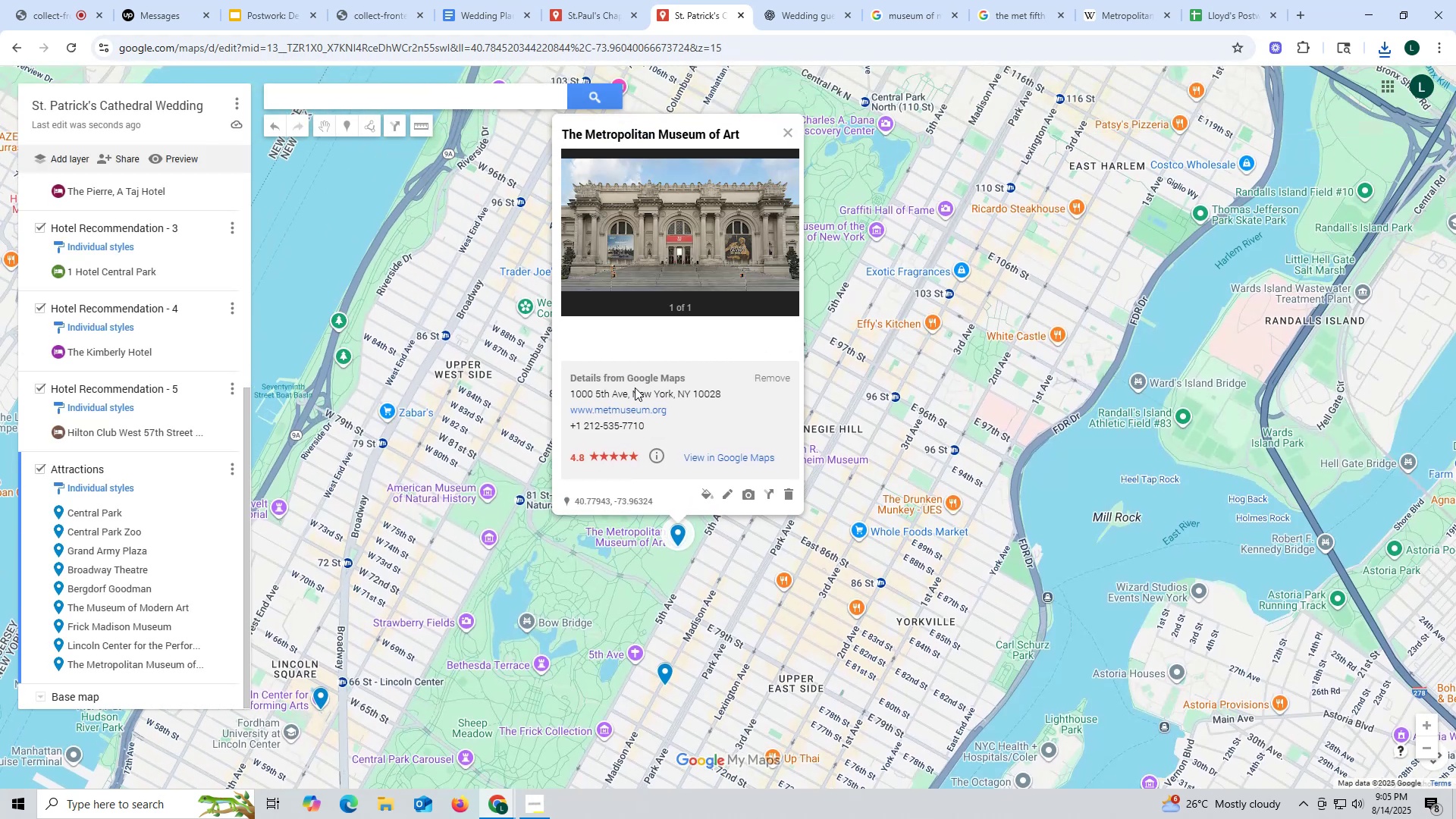 
scroll: coordinate [121, 599], scroll_direction: down, amount: 11.0
 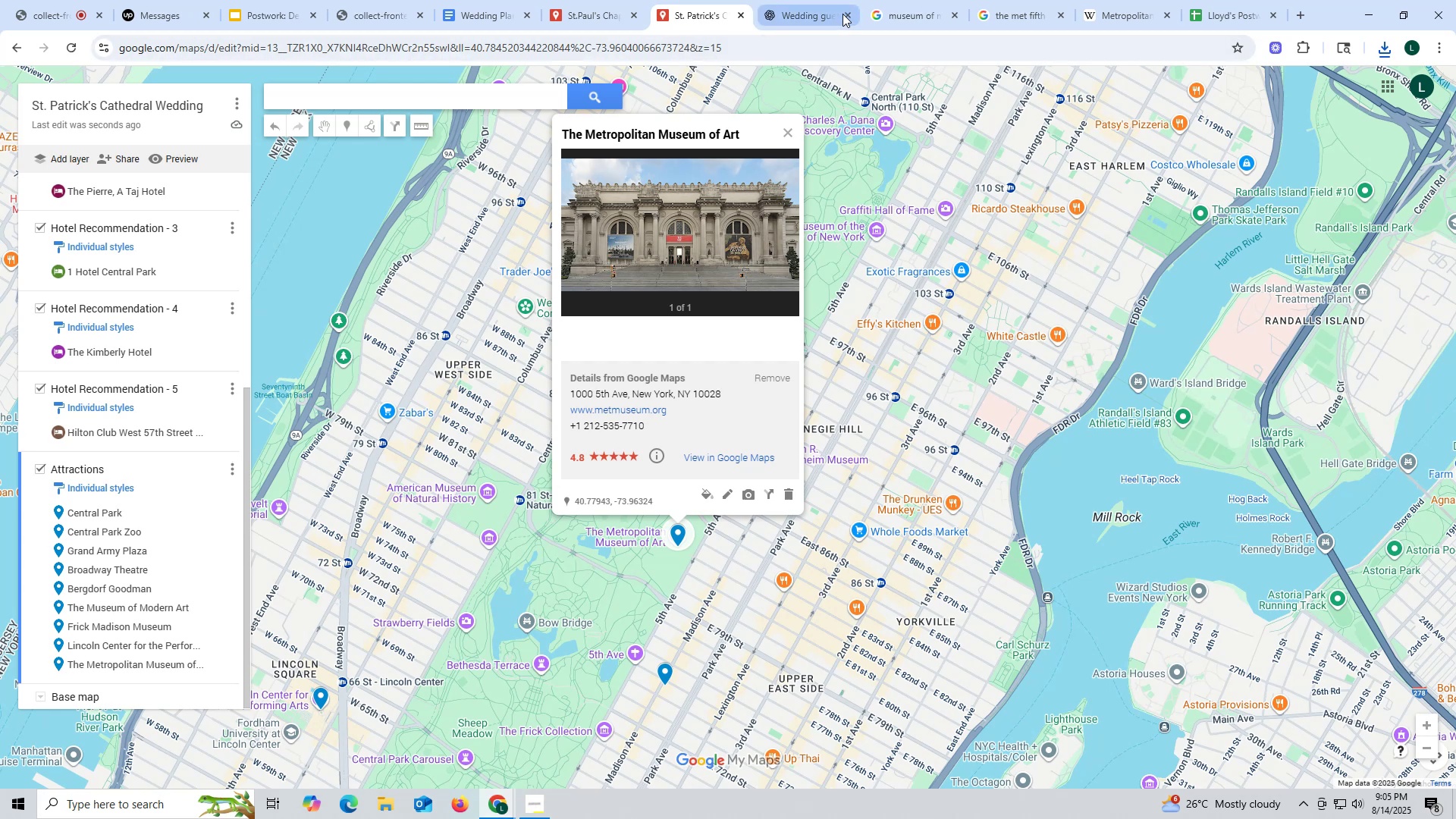 
wait(5.7)
 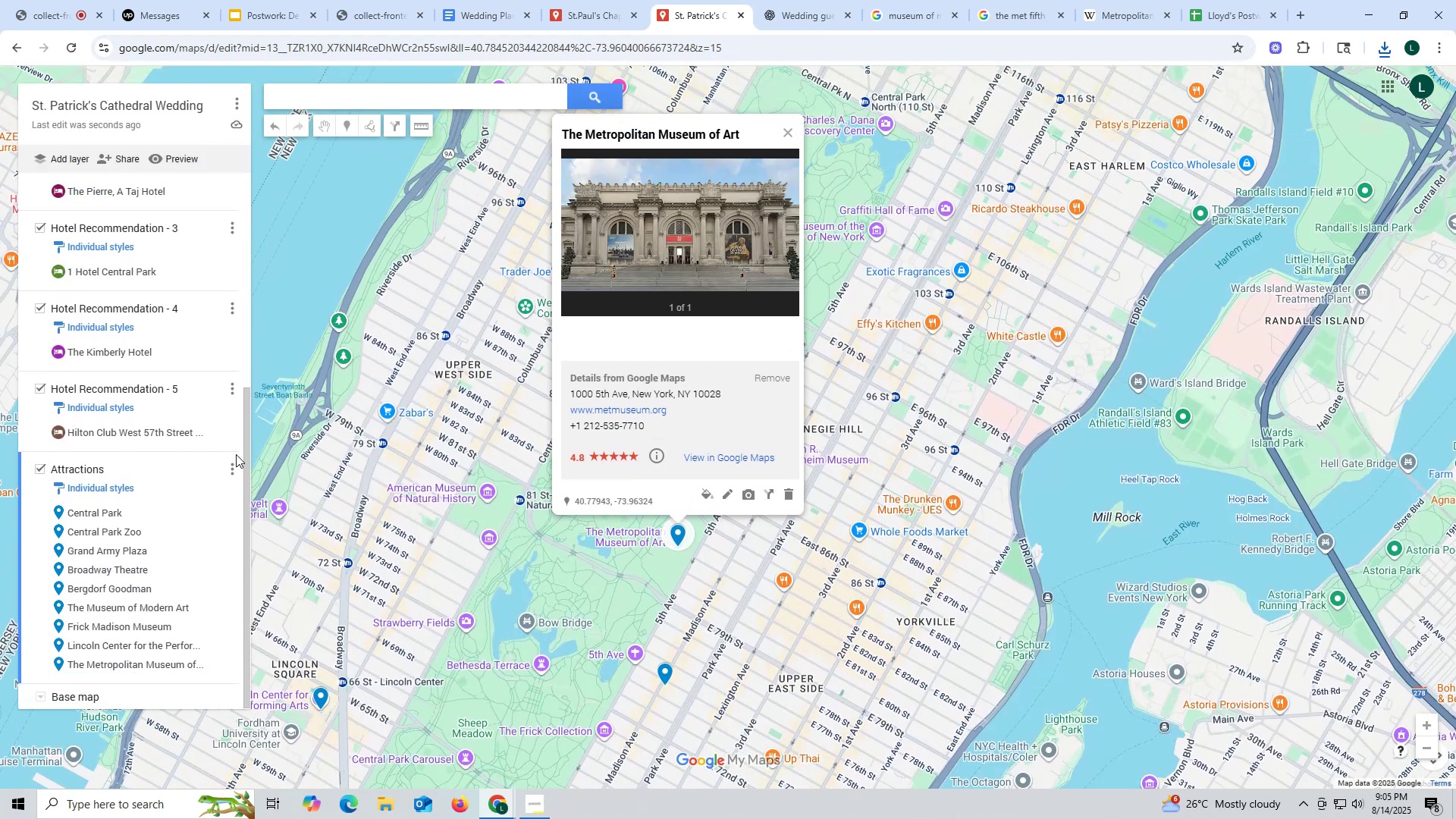 
scroll: coordinate [637, 485], scroll_direction: down, amount: 2.0
 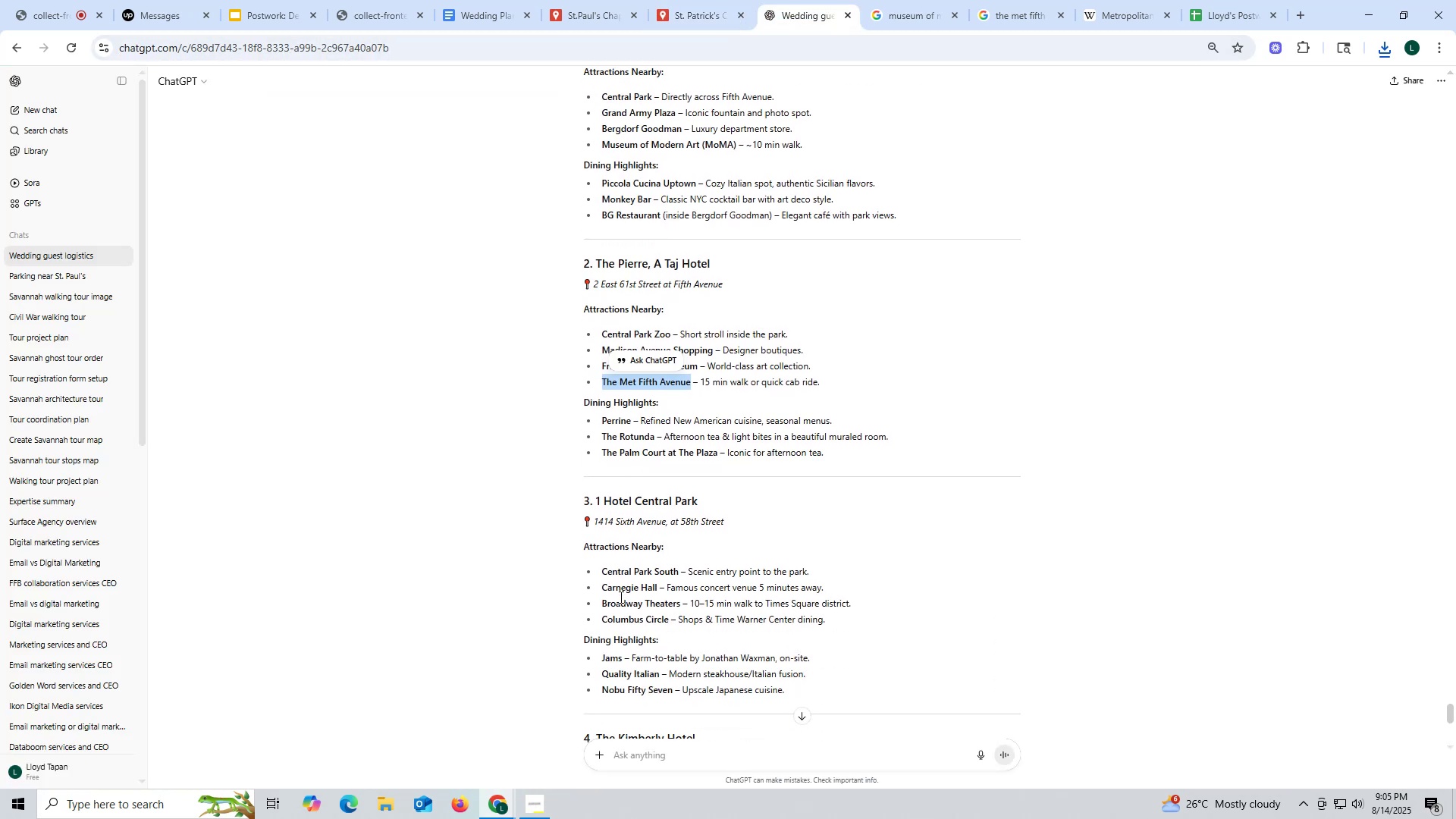 
wait(5.52)
 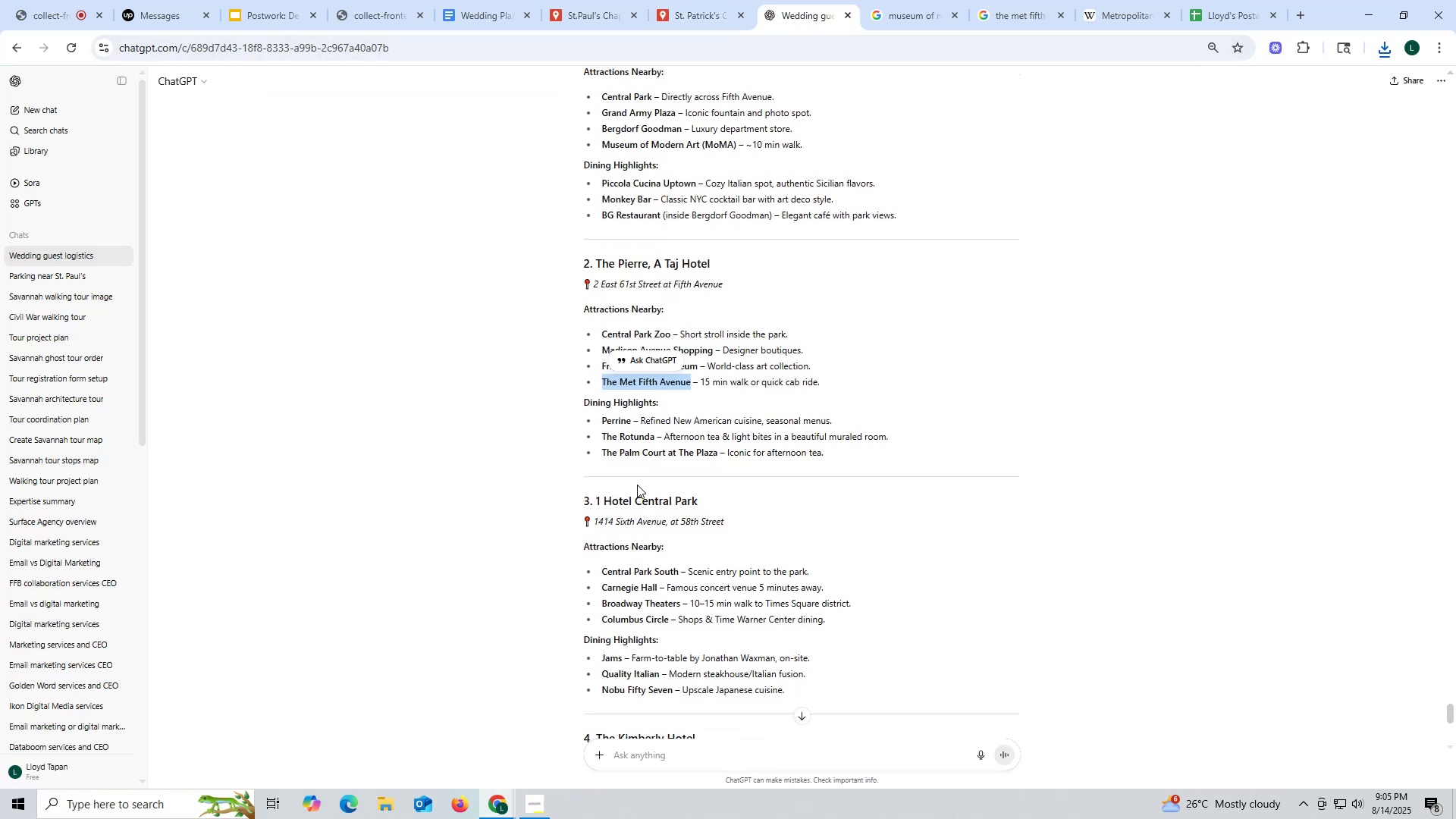 
left_click_drag(start_coordinate=[601, 586], to_coordinate=[658, 586])
 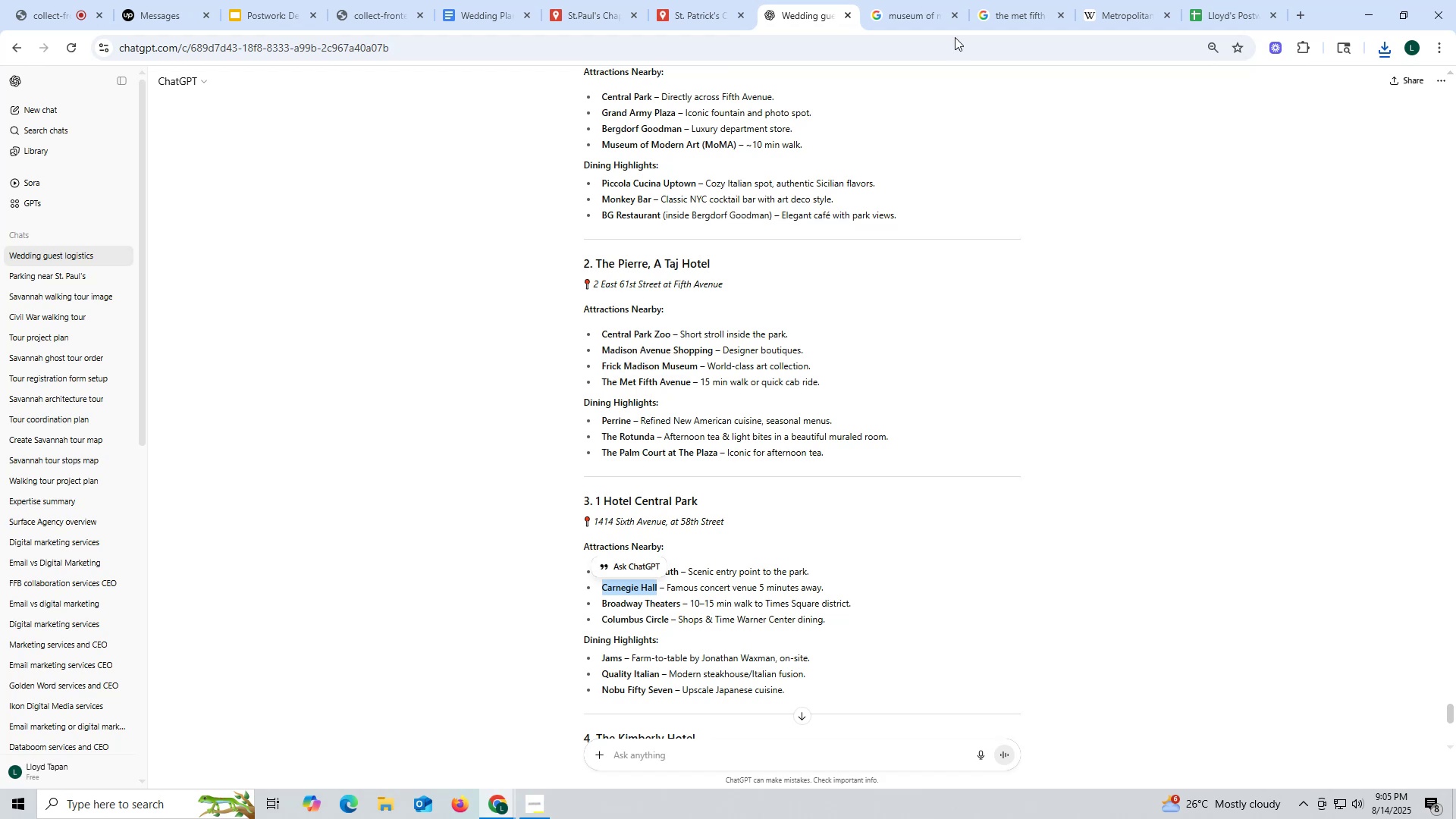 
key(Control+ControlLeft)
 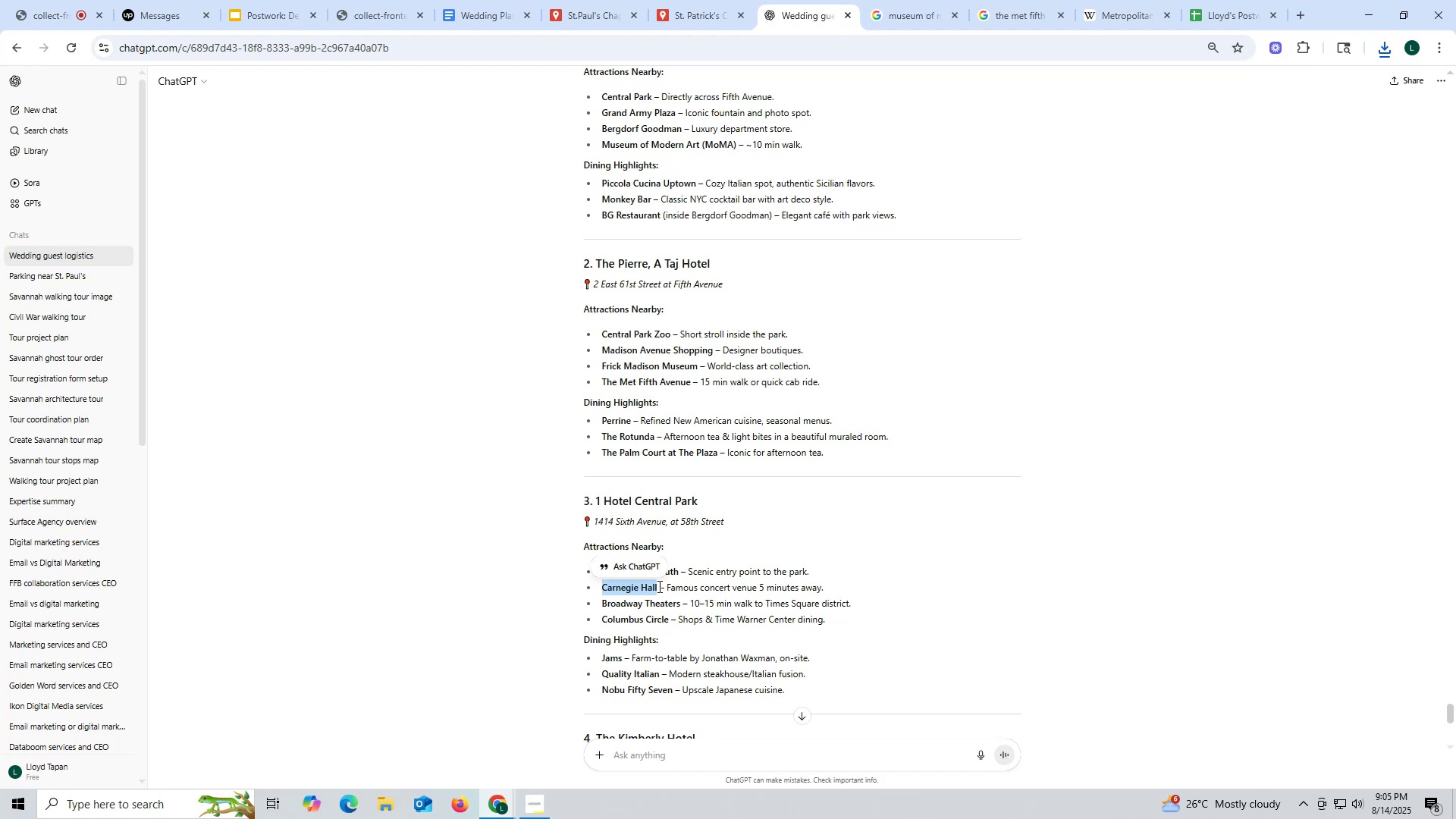 
key(Control+C)
 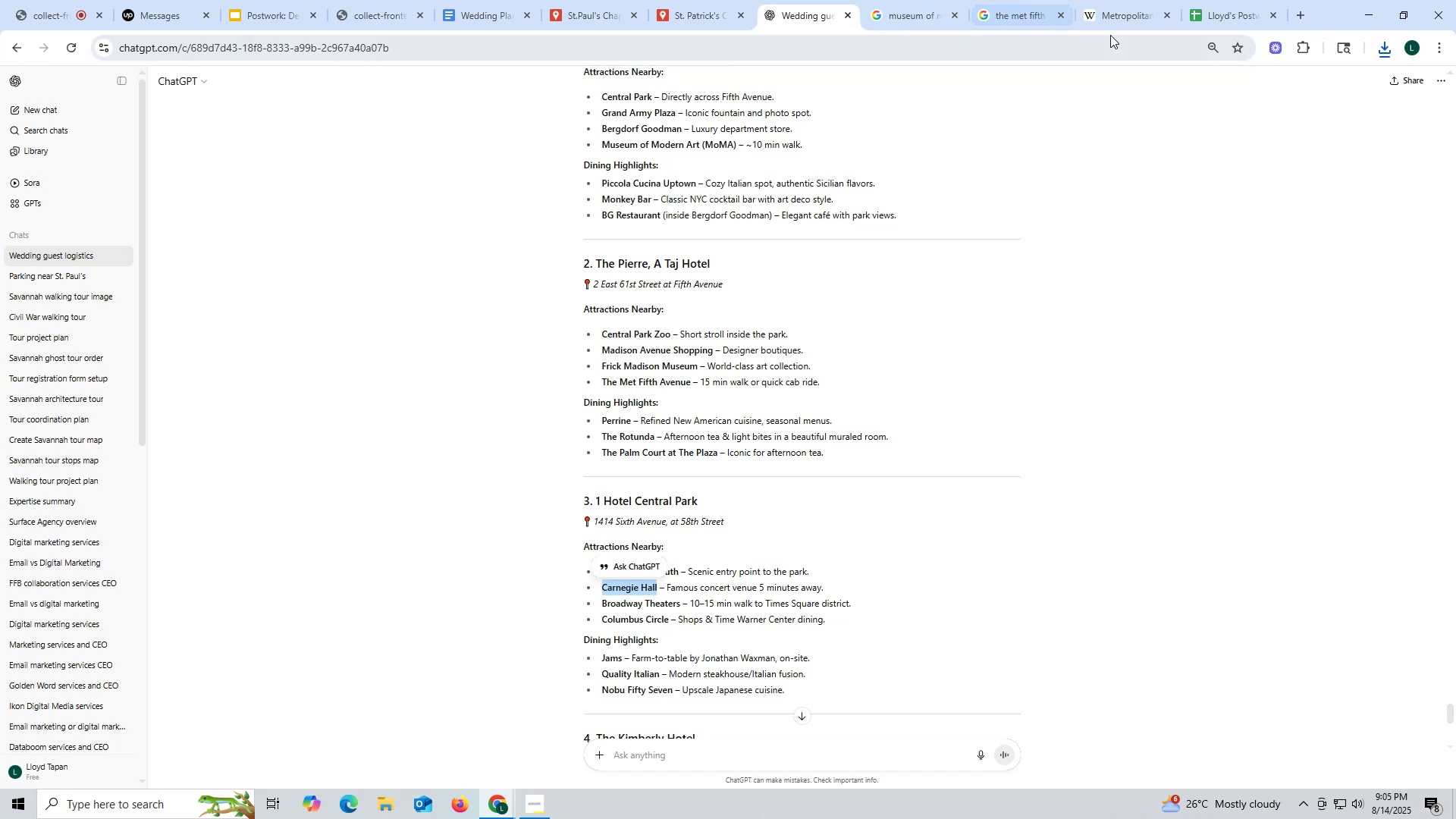 
left_click_drag(start_coordinate=[1114, 19], to_coordinate=[1097, 20])
 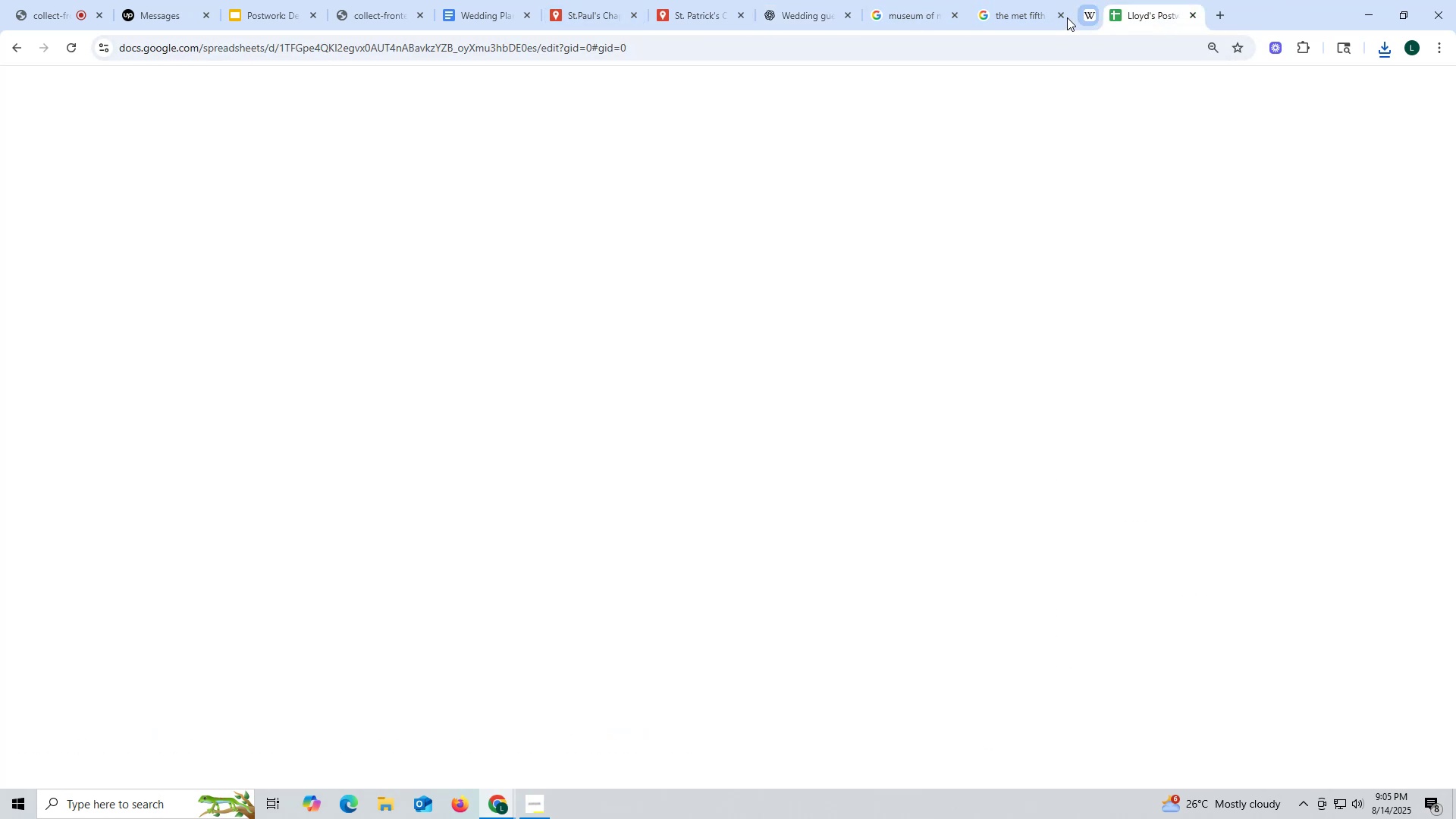 
left_click_drag(start_coordinate=[1062, 14], to_coordinate=[1058, 14])
 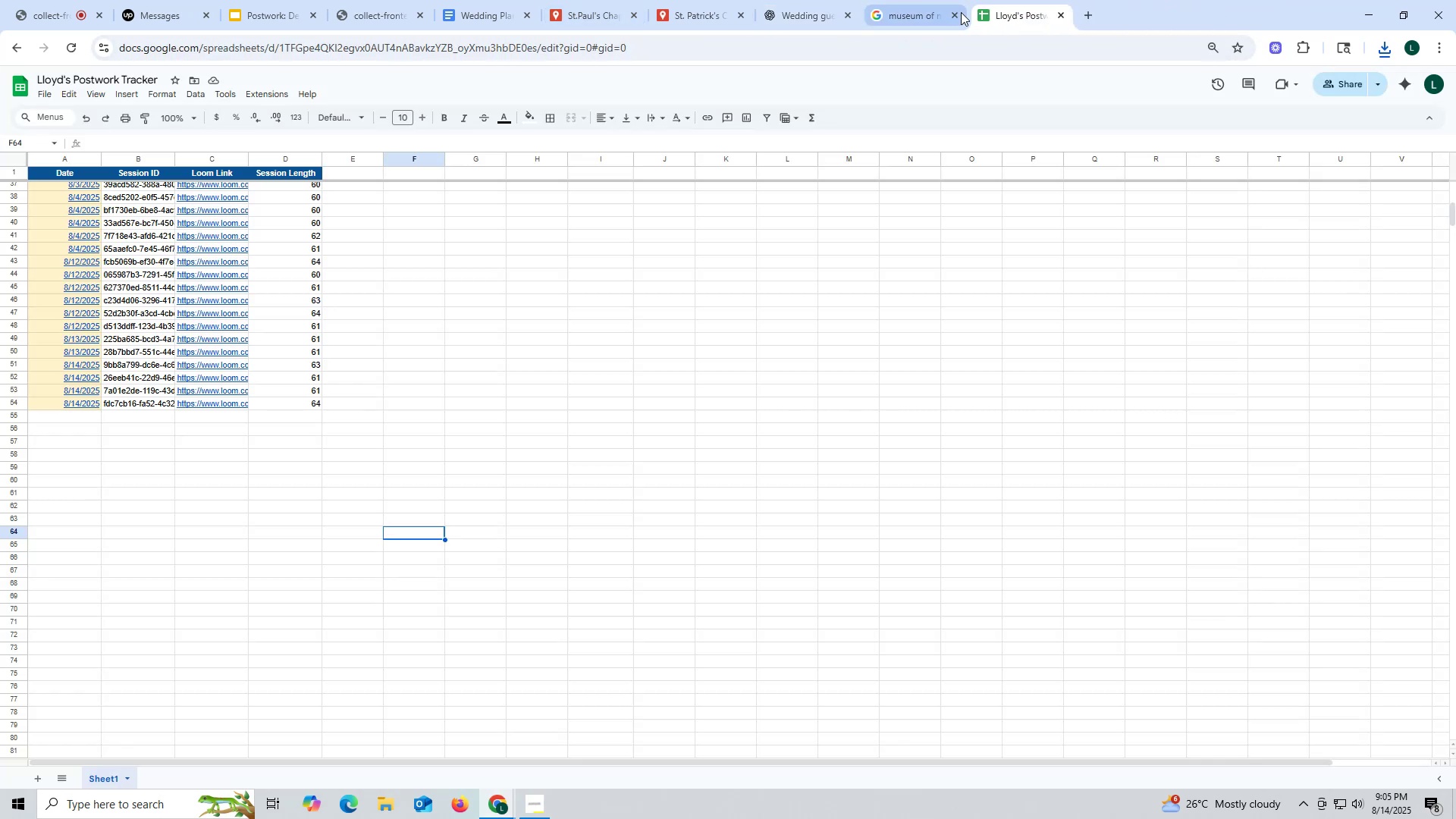 
left_click_drag(start_coordinate=[914, 12], to_coordinate=[908, 14])
 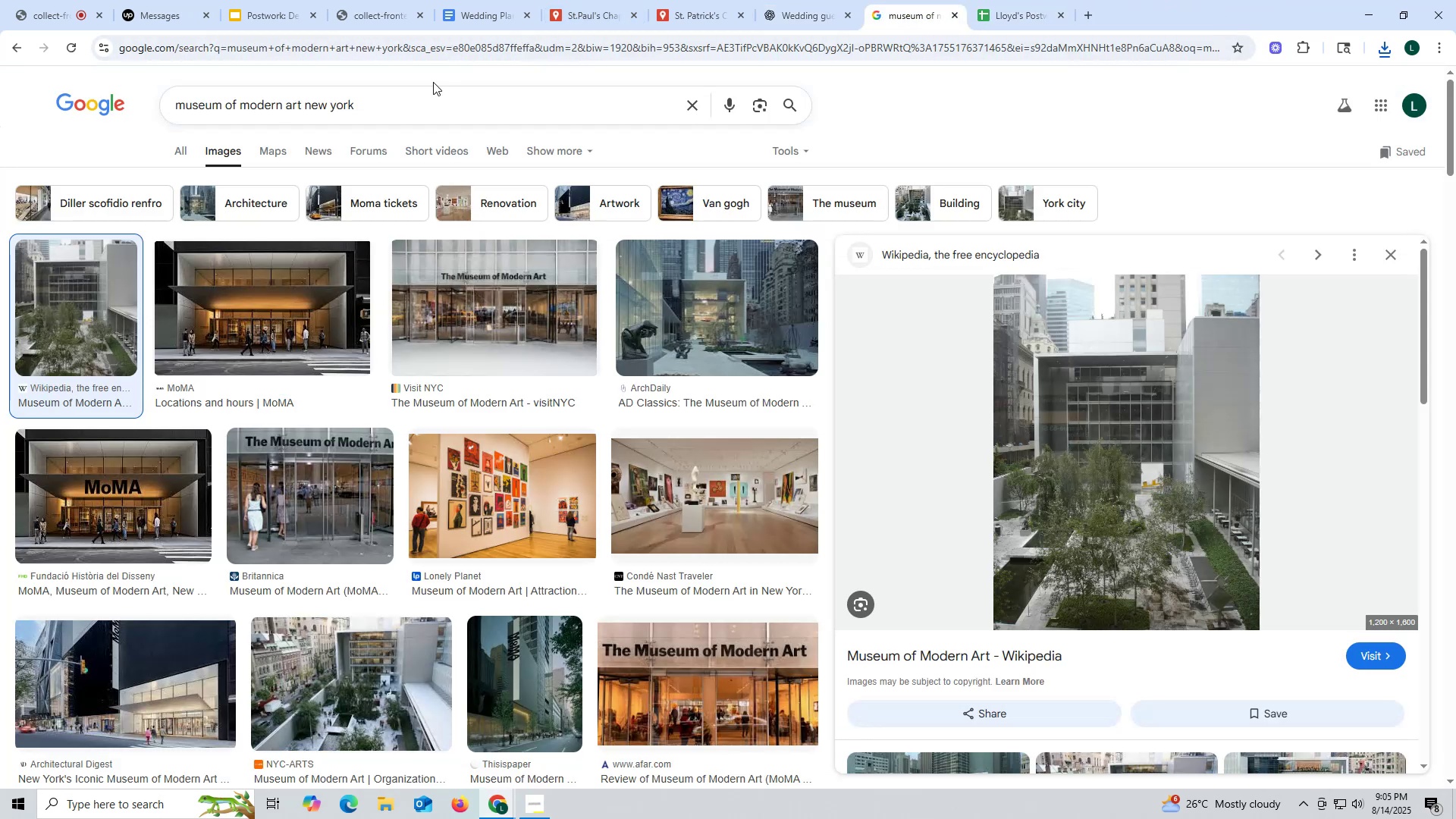 
left_click_drag(start_coordinate=[412, 102], to_coordinate=[40, 111])
 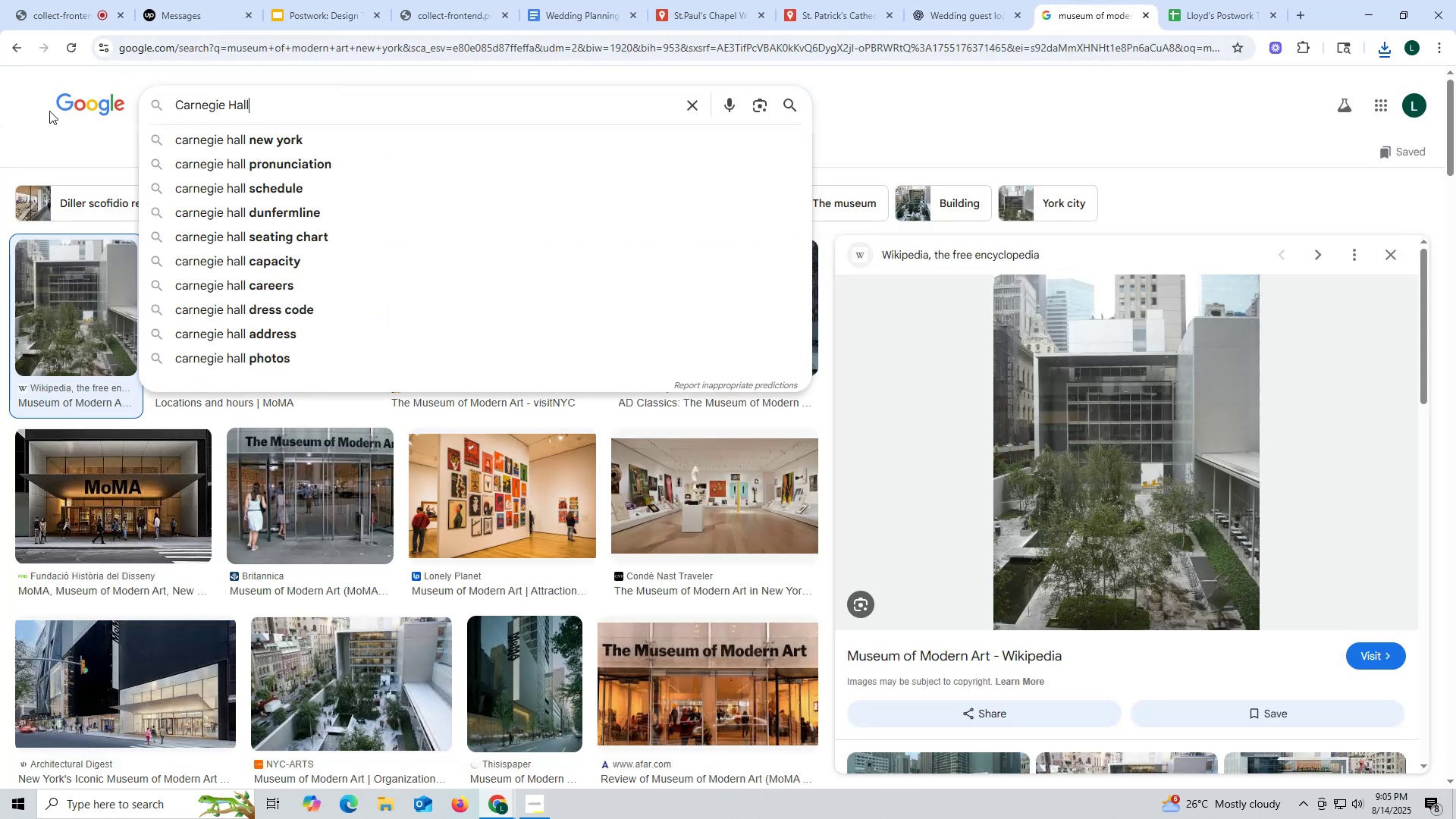 
key(Control+ControlLeft)
 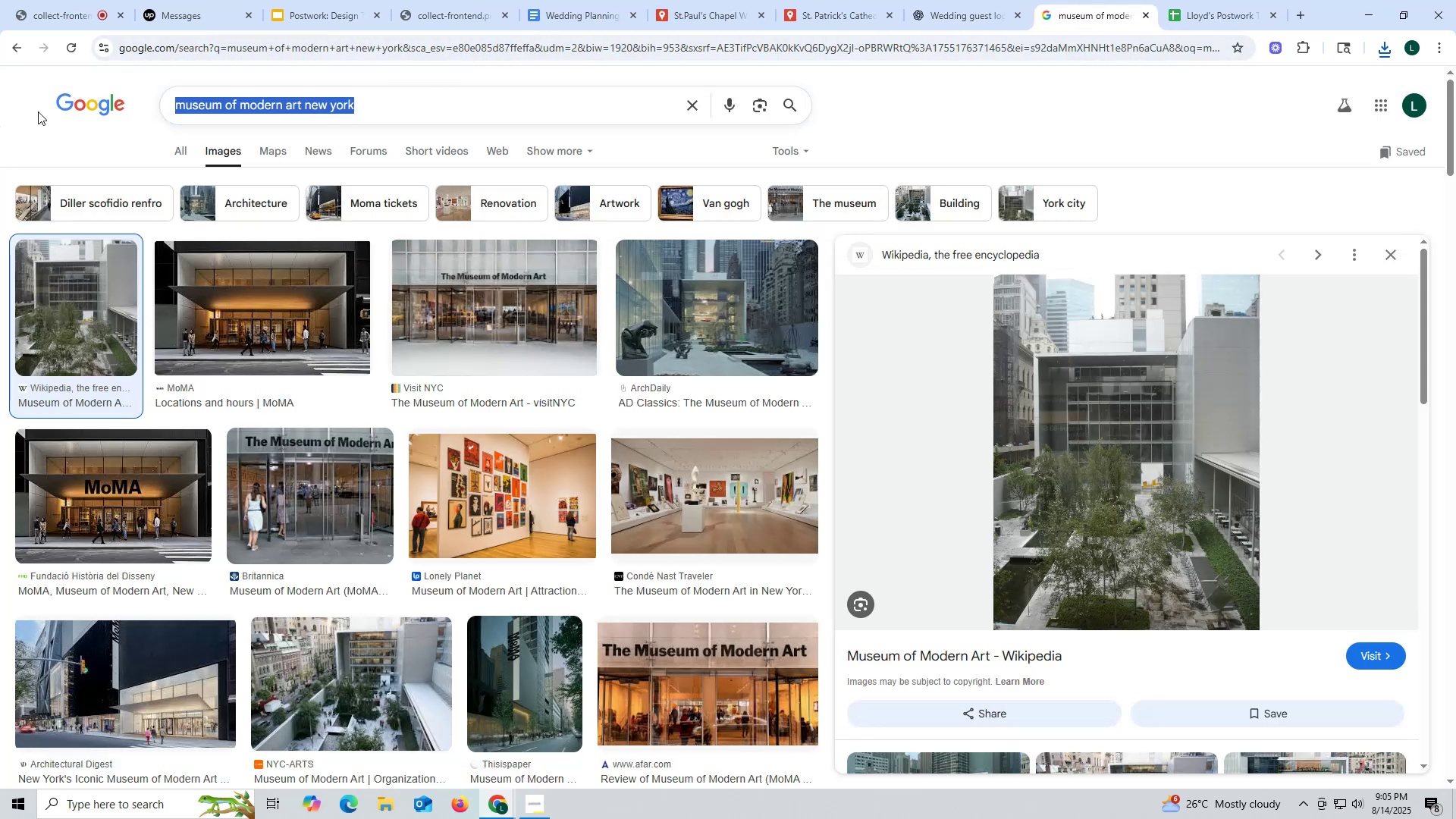 
key(Control+V)
 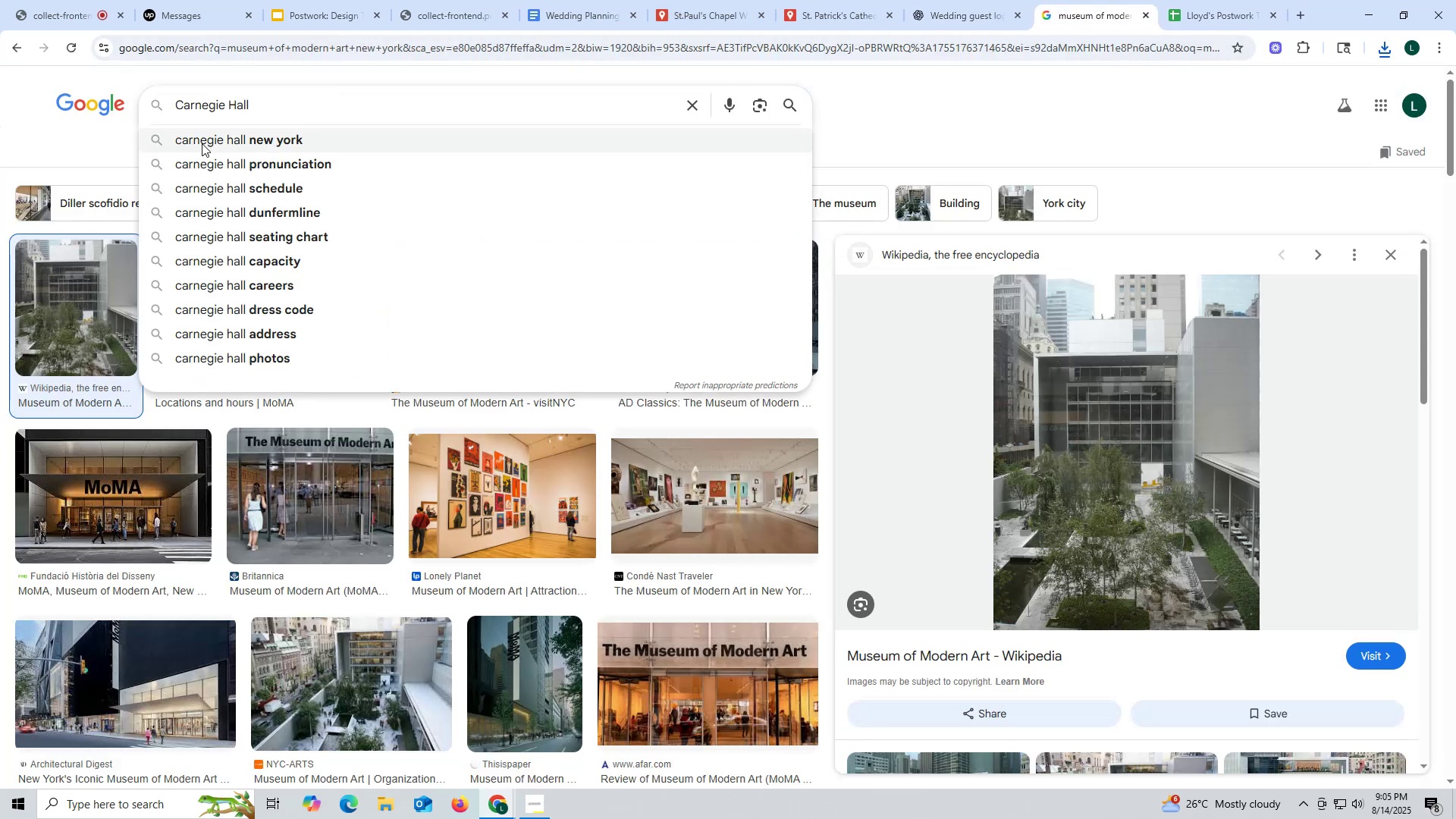 
left_click([204, 141])
 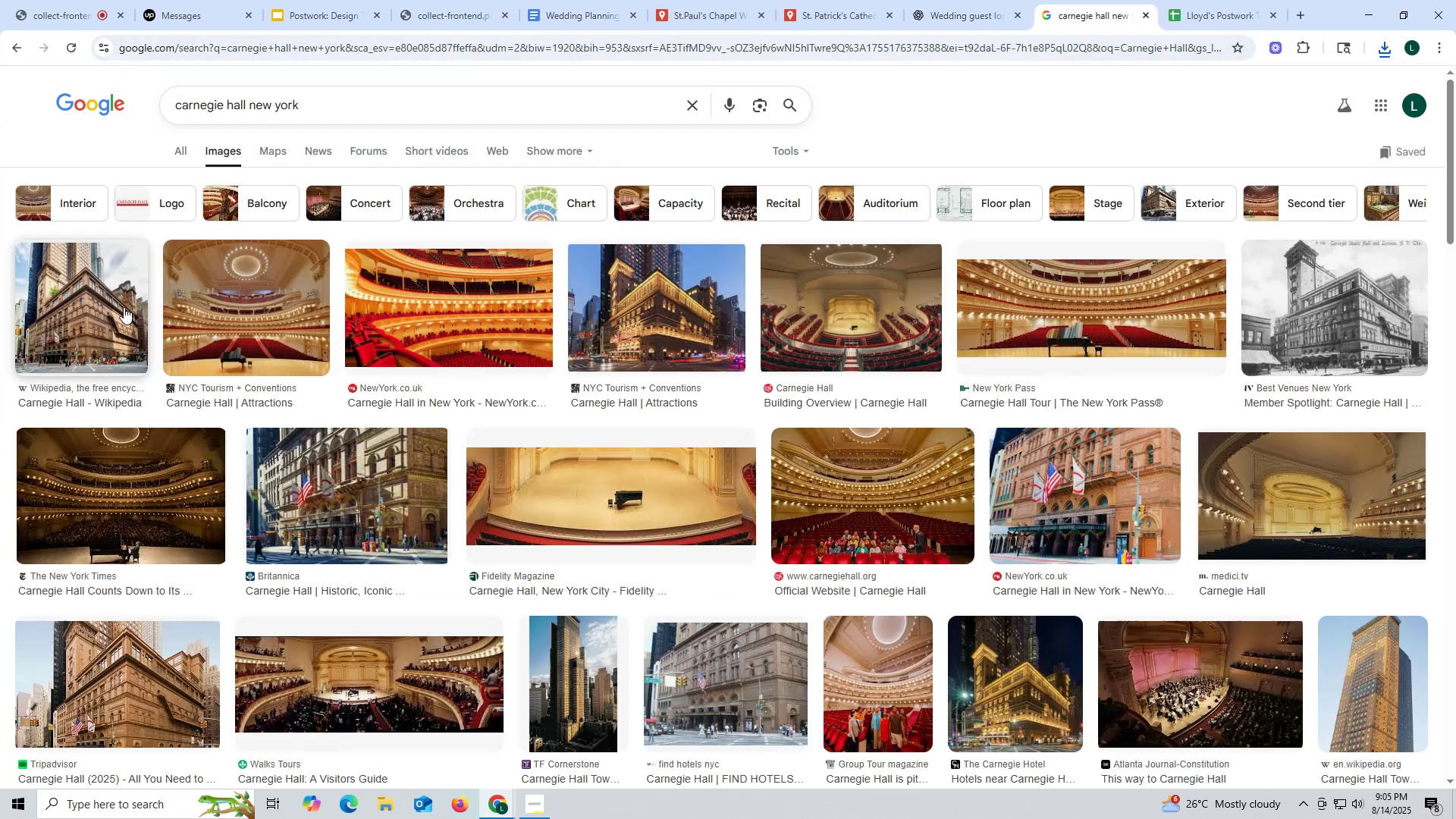 
left_click([95, 312])
 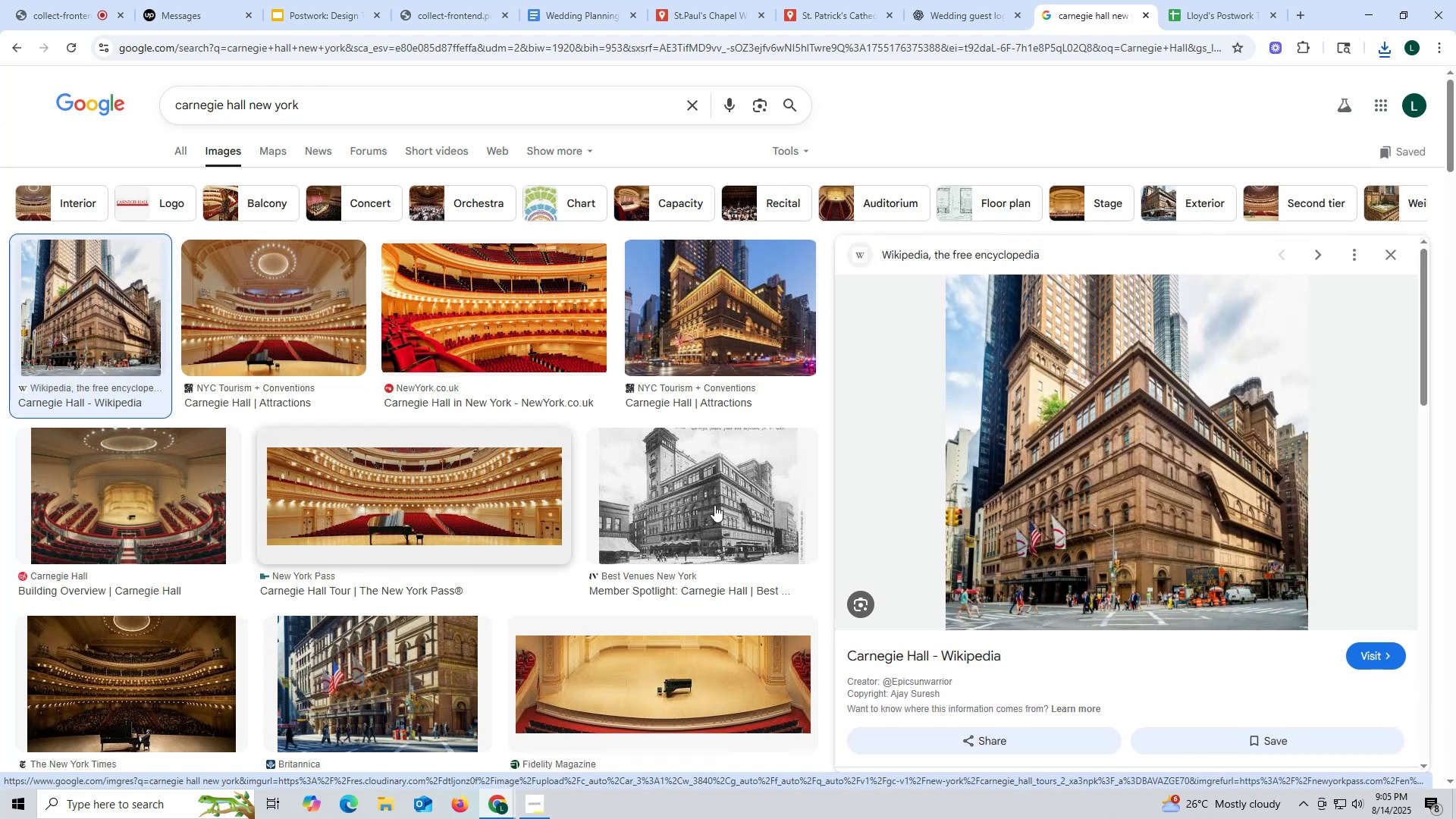 
left_click([1177, 526])
 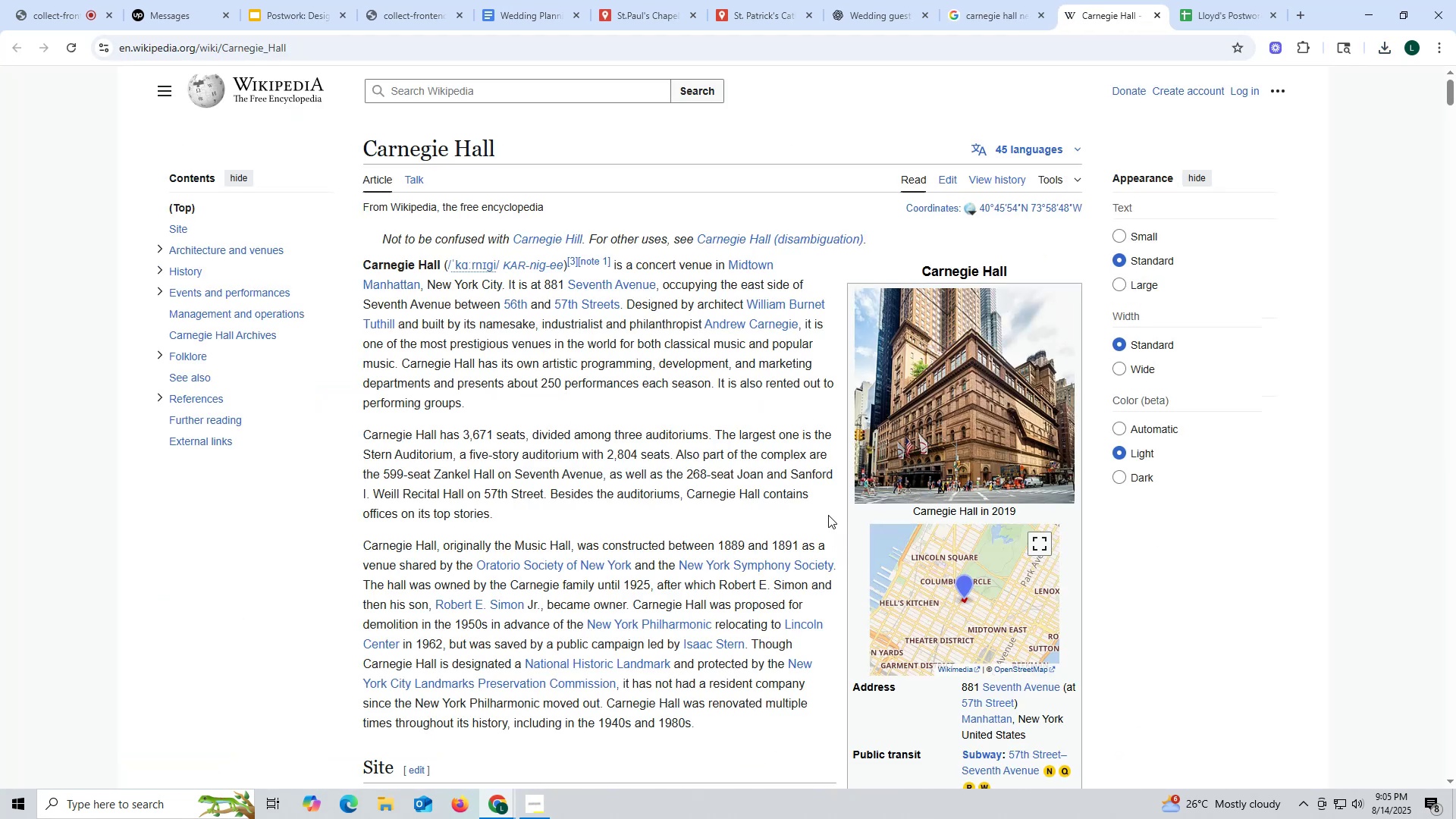 
wait(5.54)
 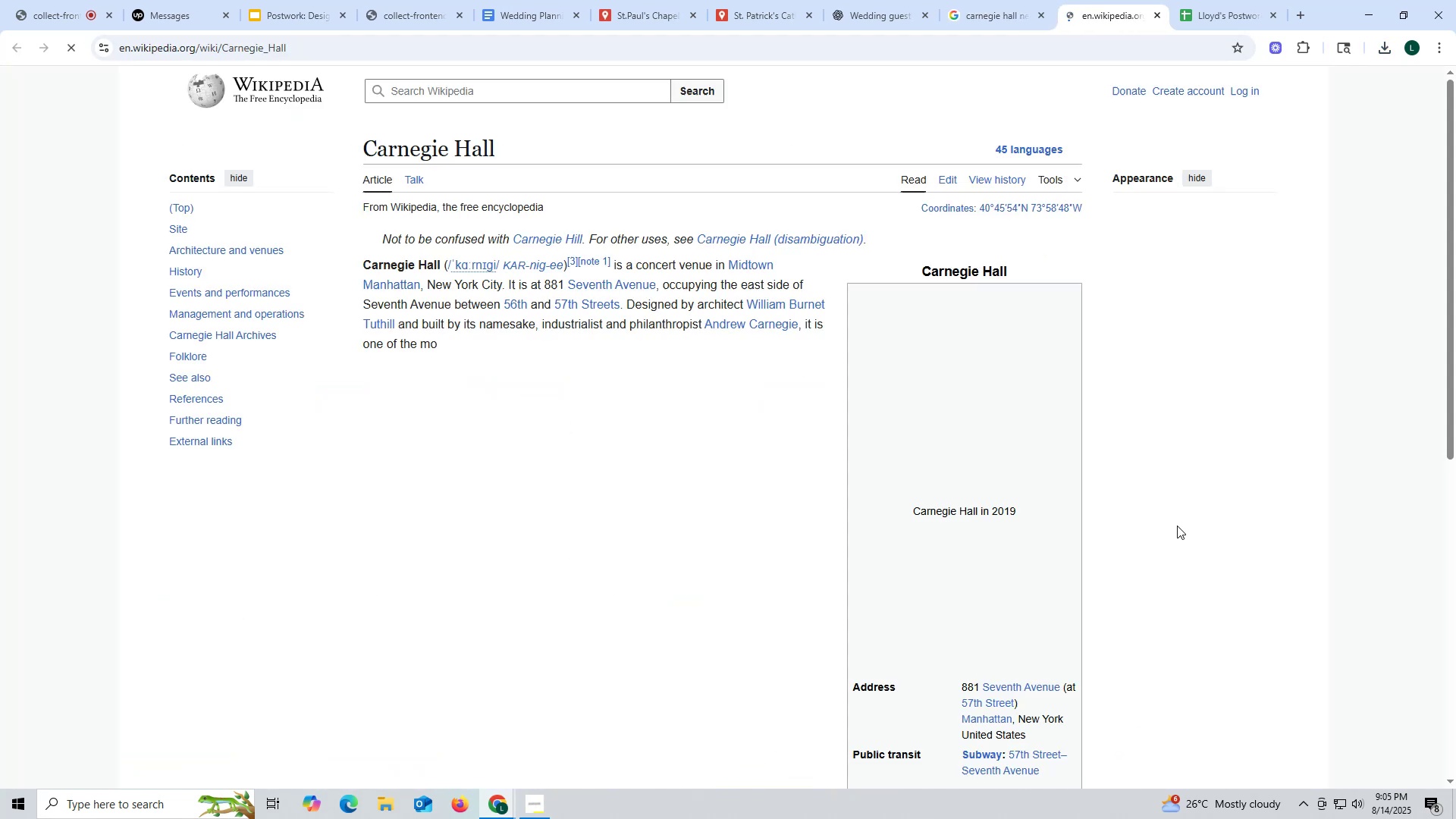 
left_click([922, 390])
 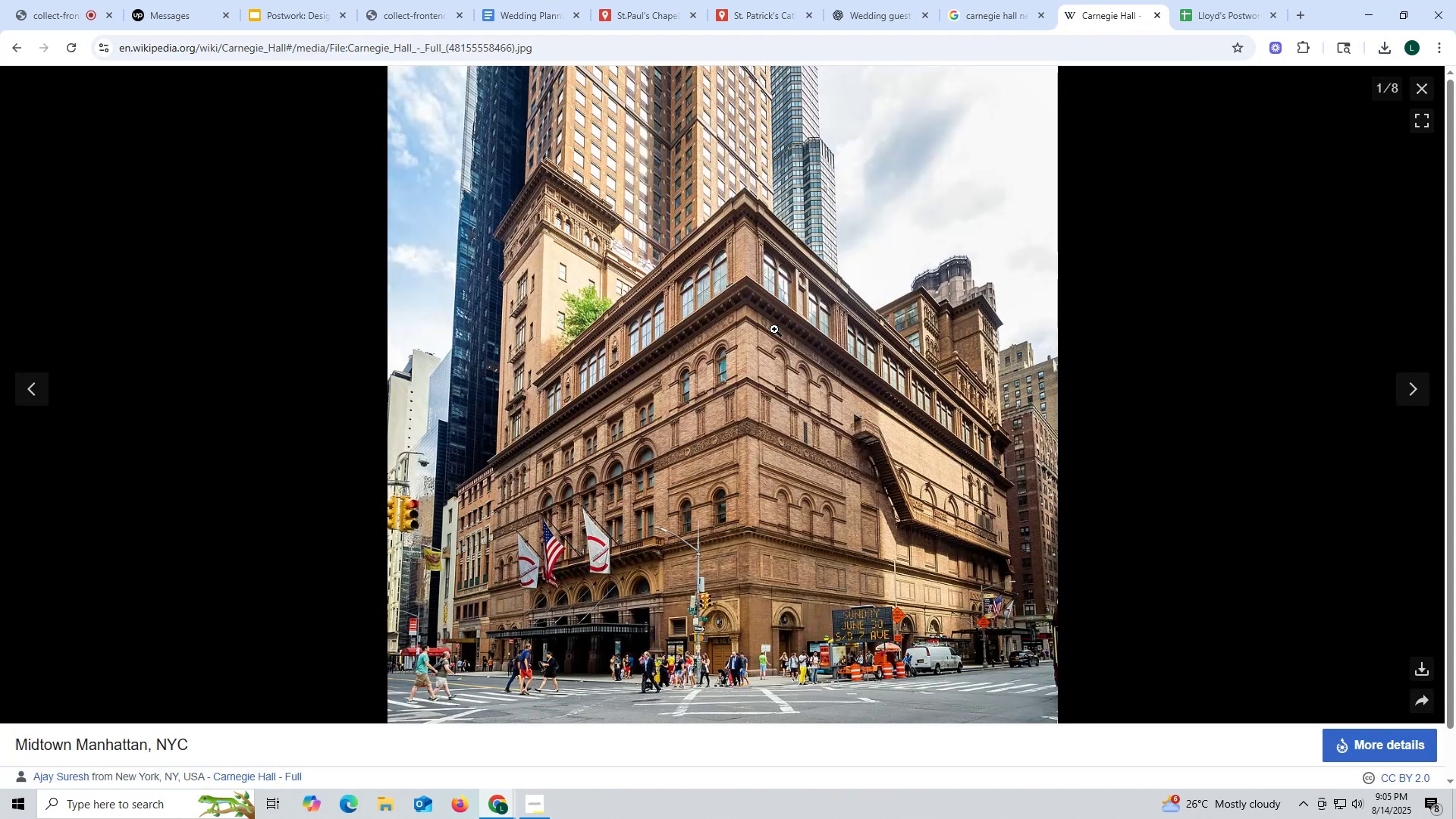 
right_click([774, 329])
 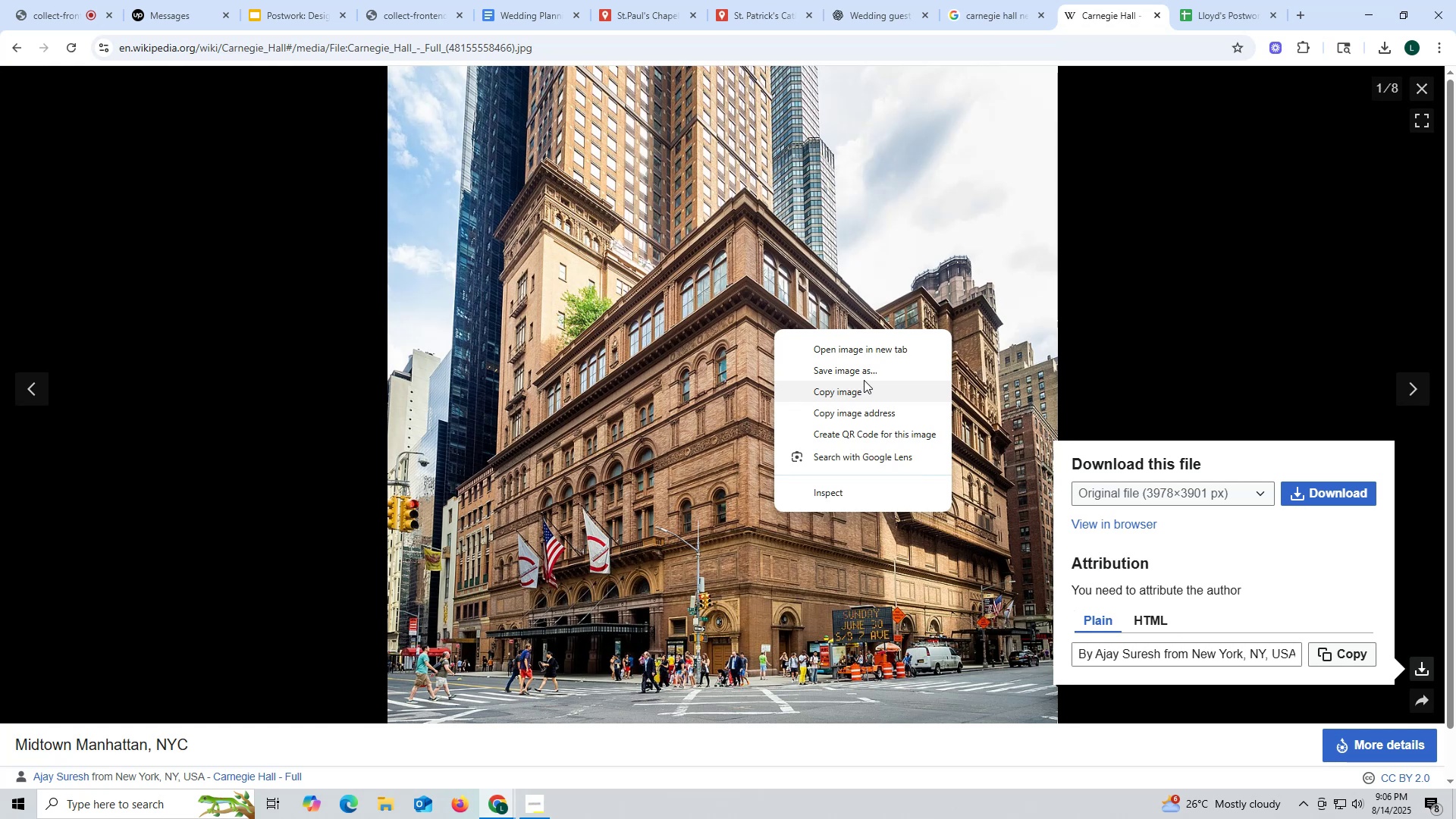 
left_click([864, 371])
 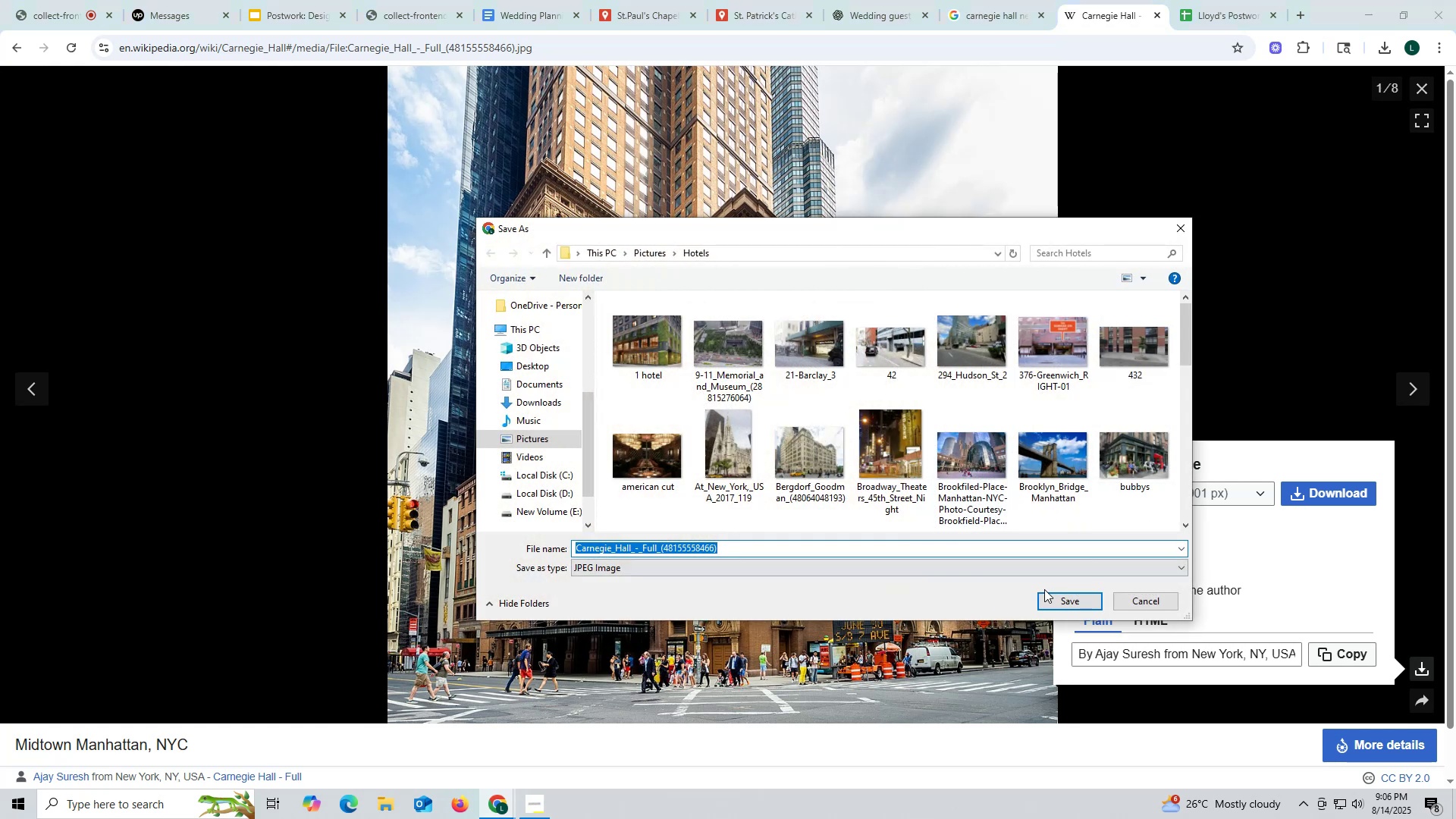 
left_click([1081, 599])
 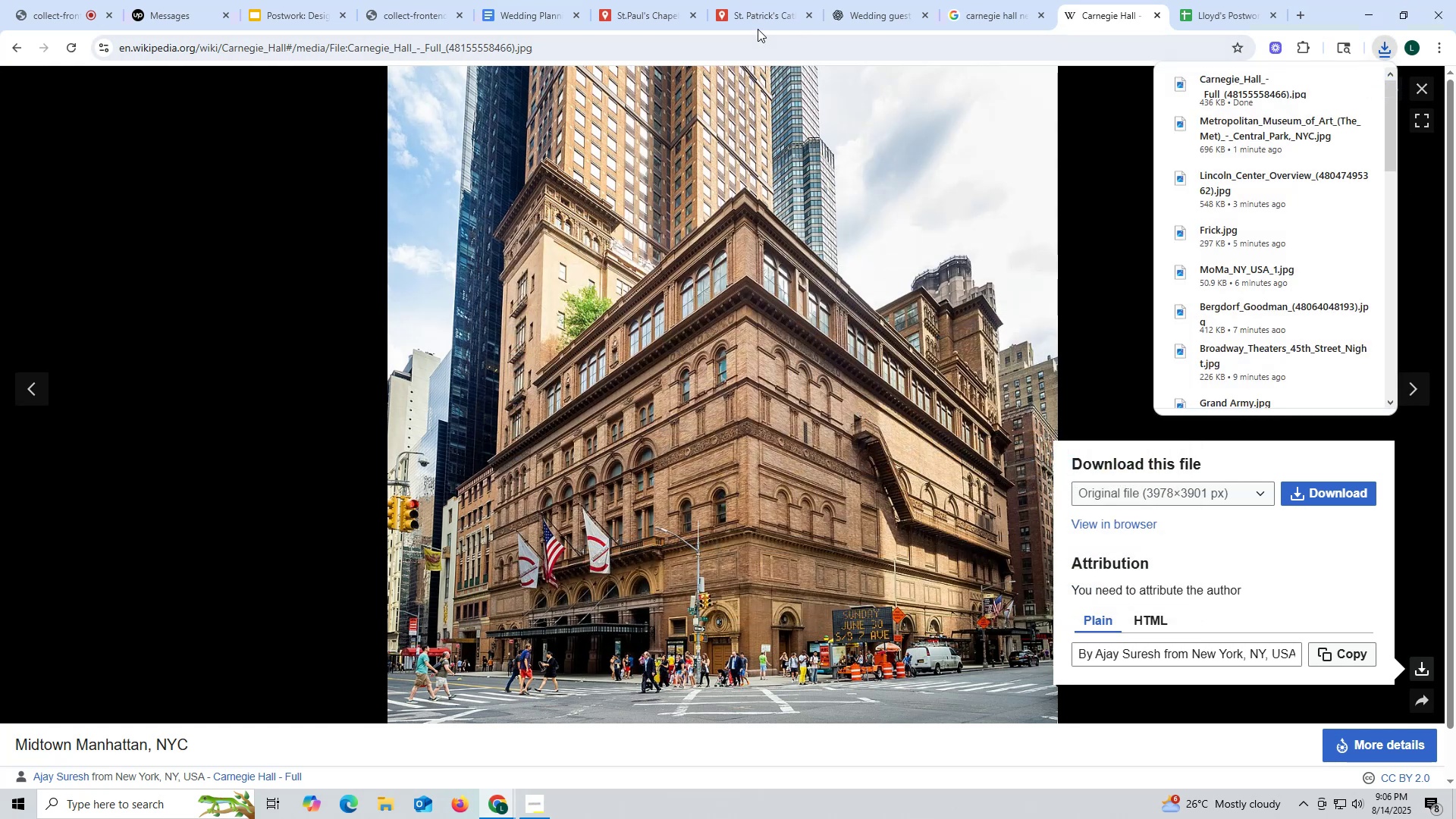 
left_click([758, 17])
 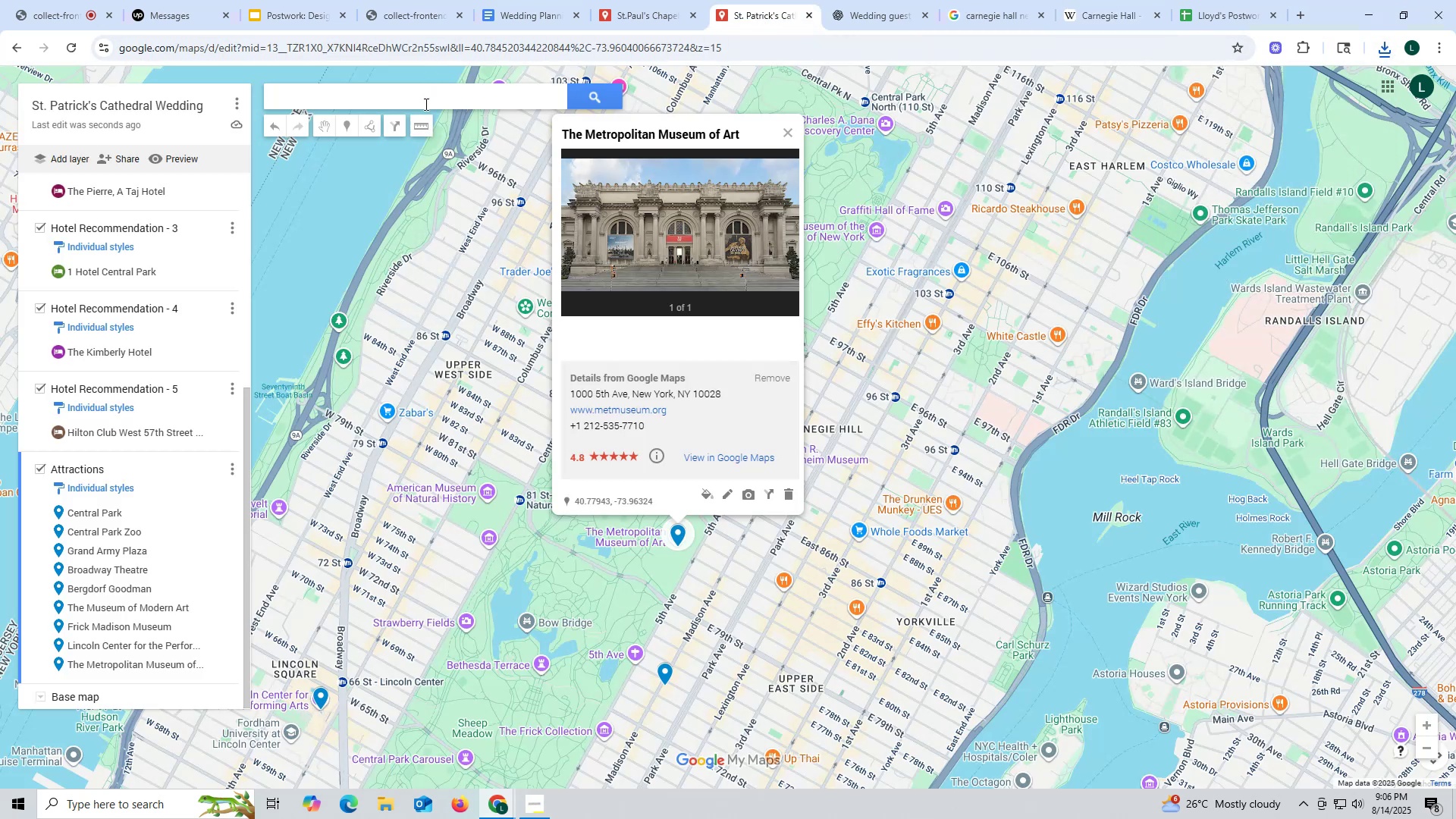 
key(Control+ControlLeft)
 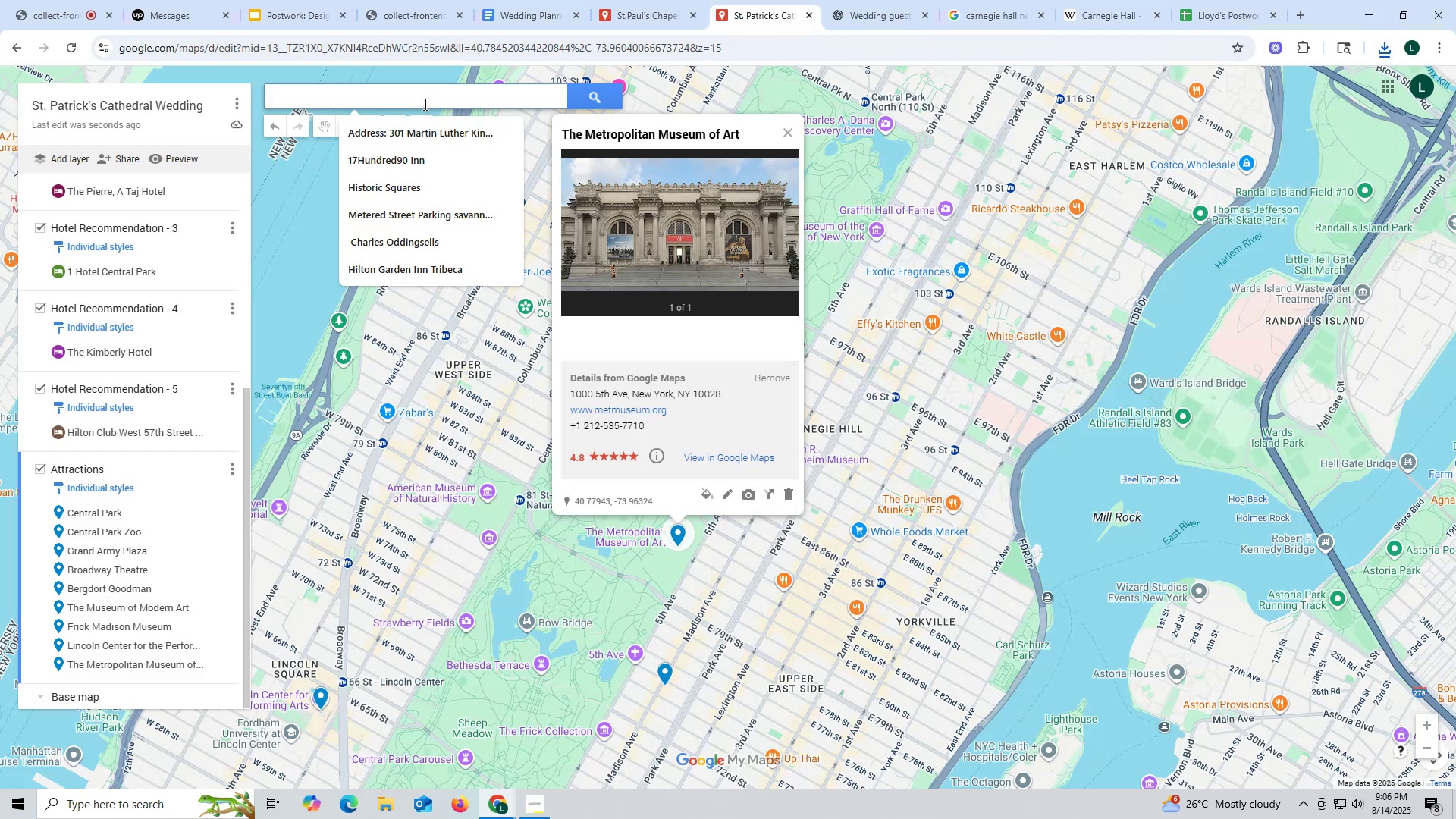 
key(Control+V)
 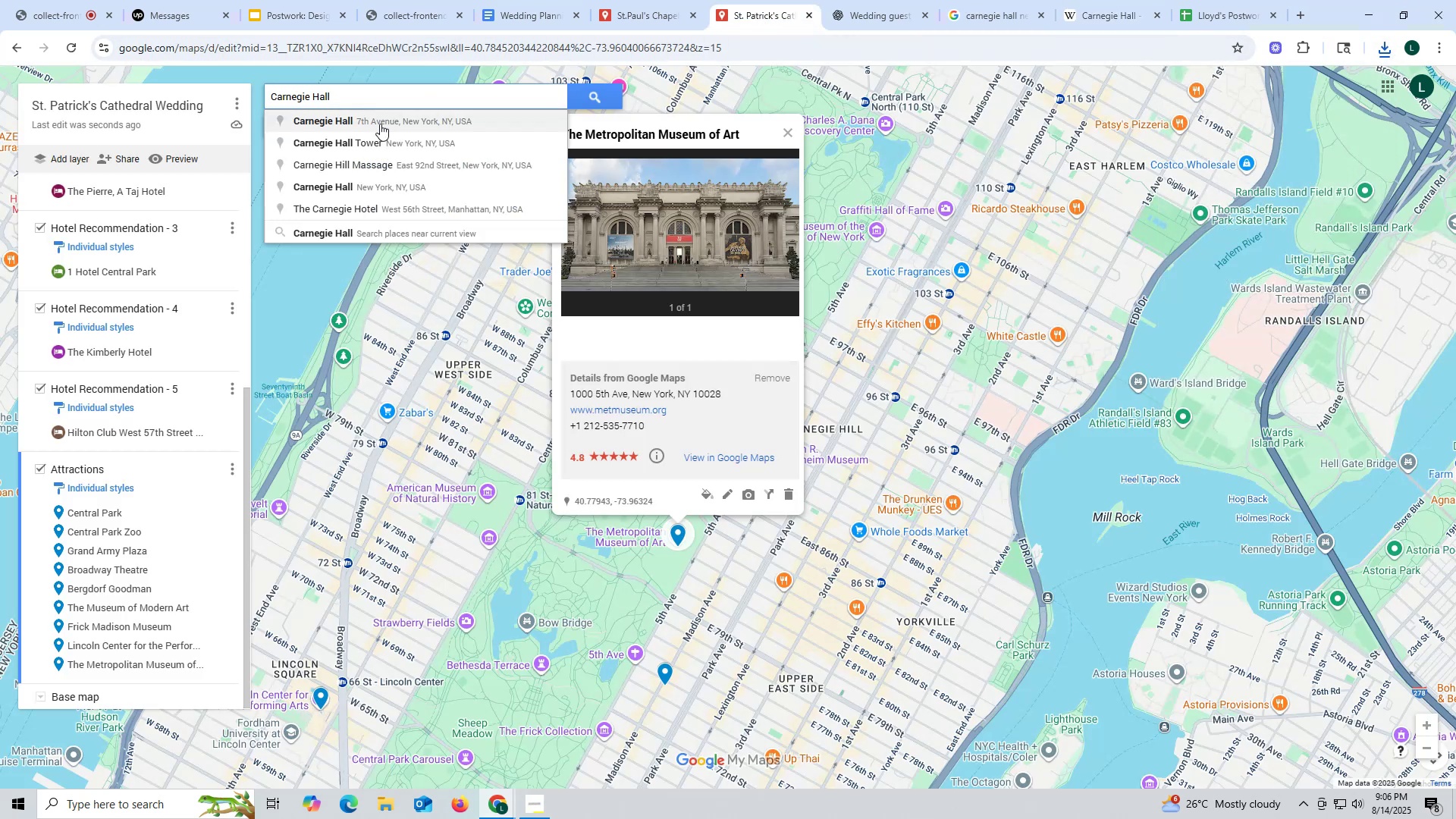 
left_click([380, 124])
 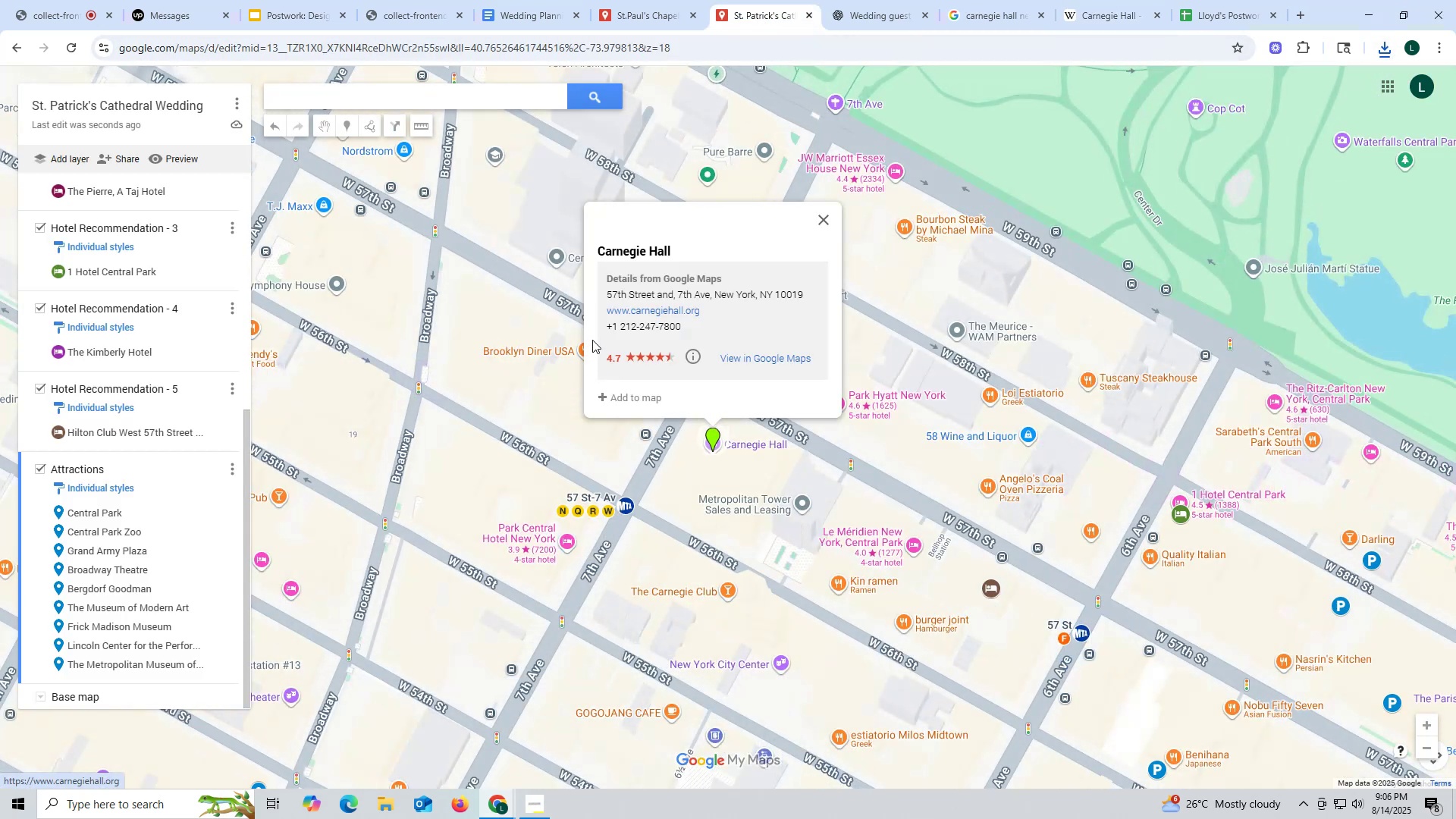 
scroll: coordinate [867, 388], scroll_direction: down, amount: 10.0
 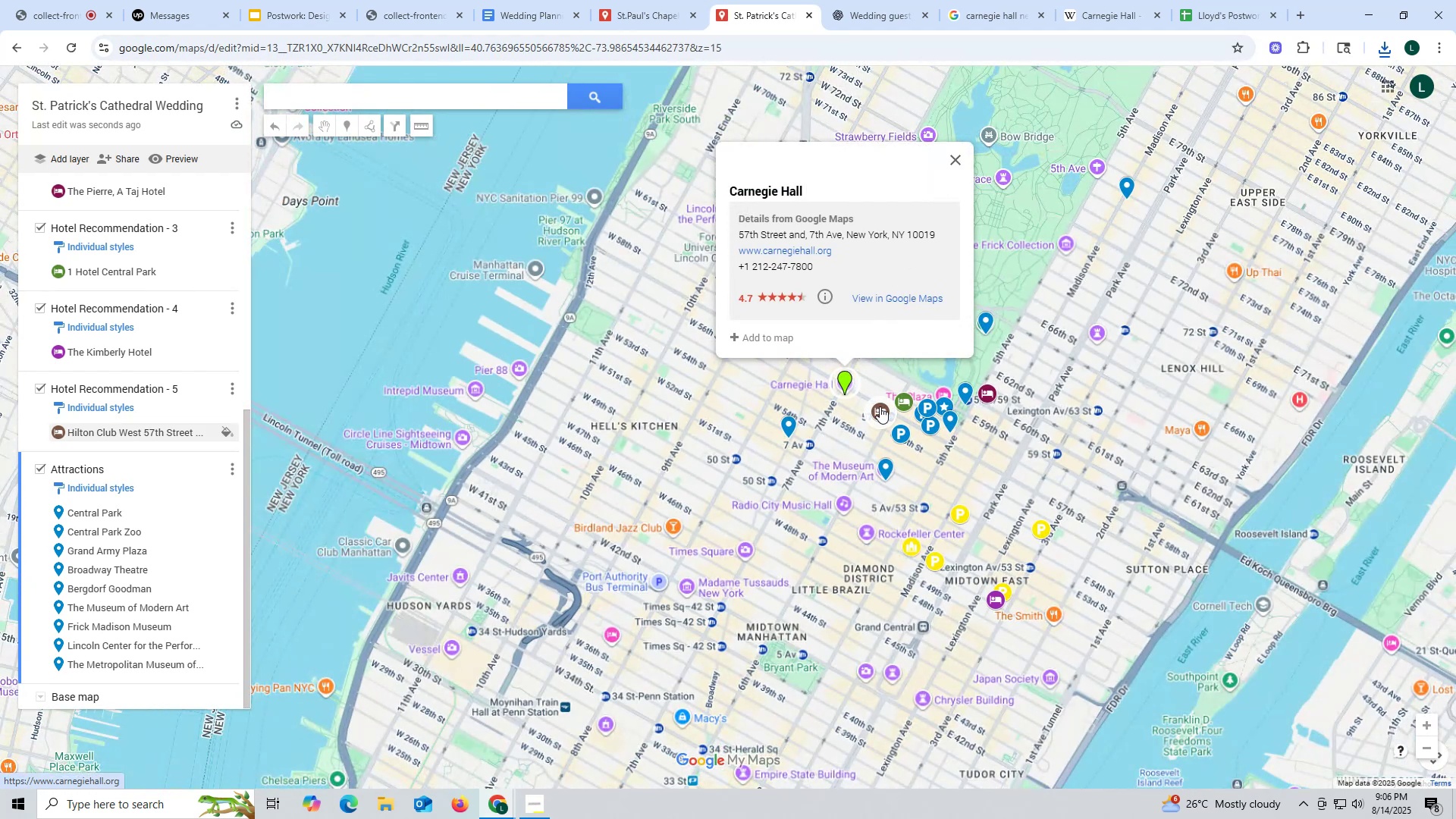 
left_click([1097, 11])
 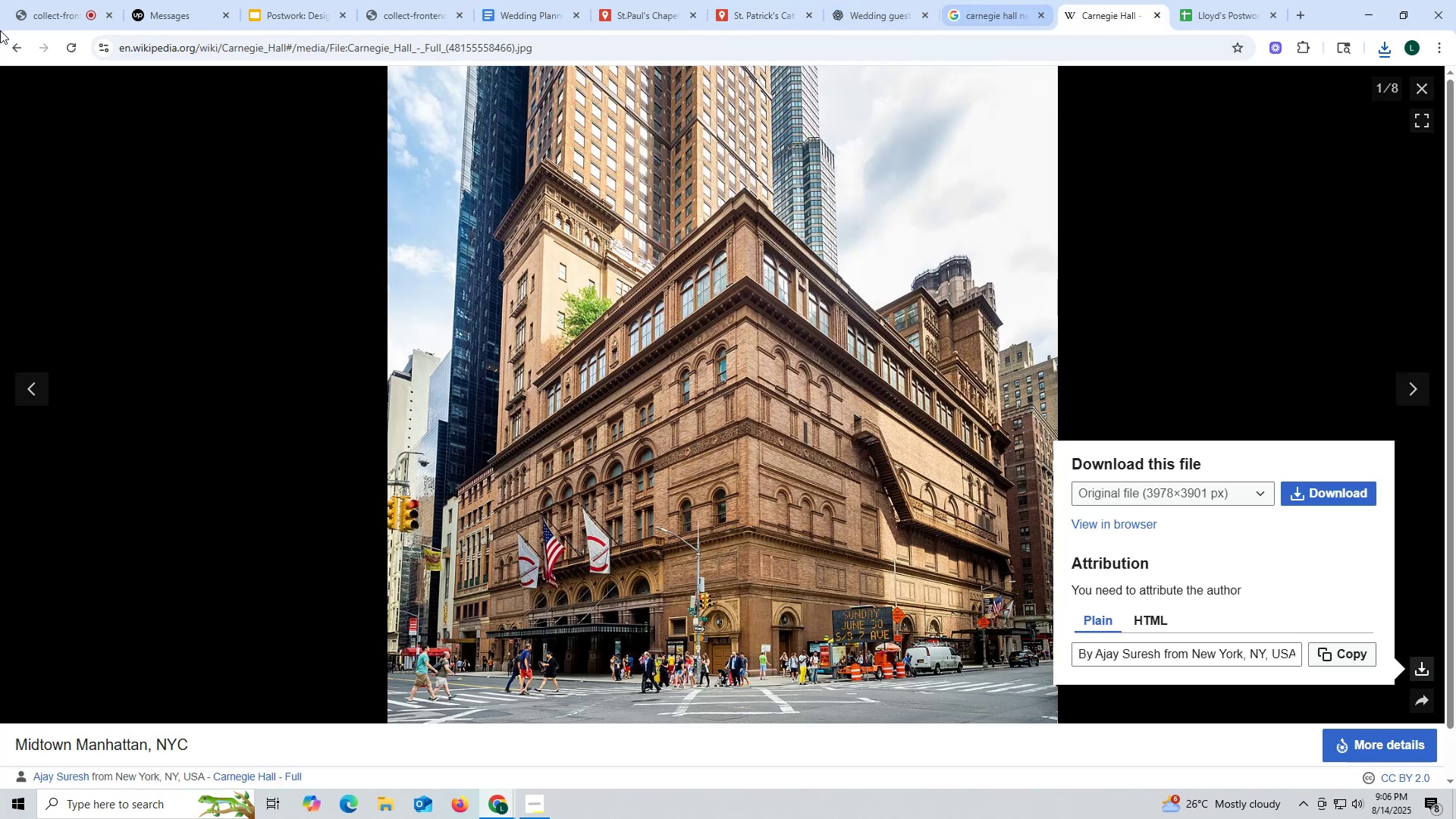 
left_click([11, 49])
 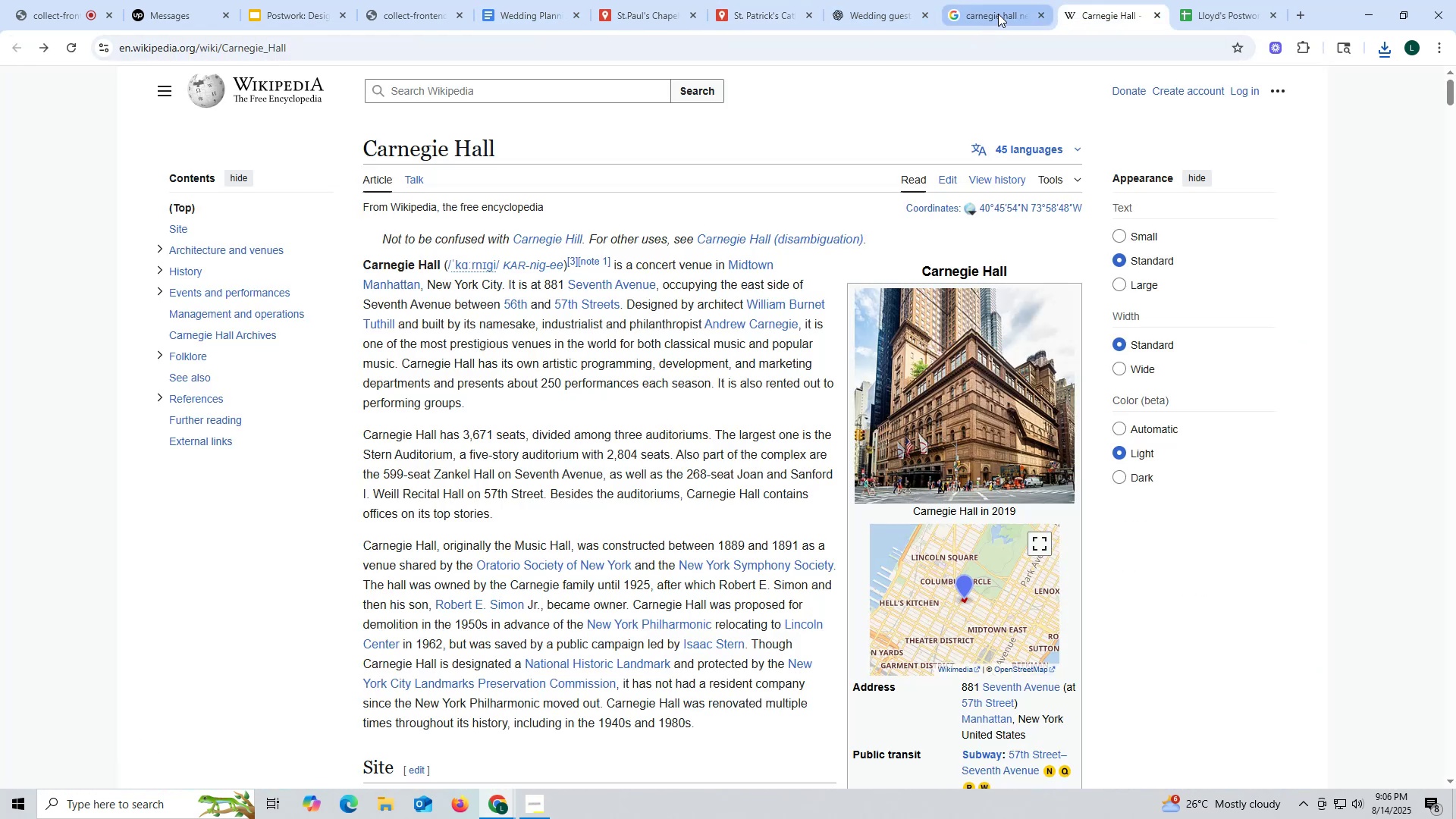 
left_click([999, 12])
 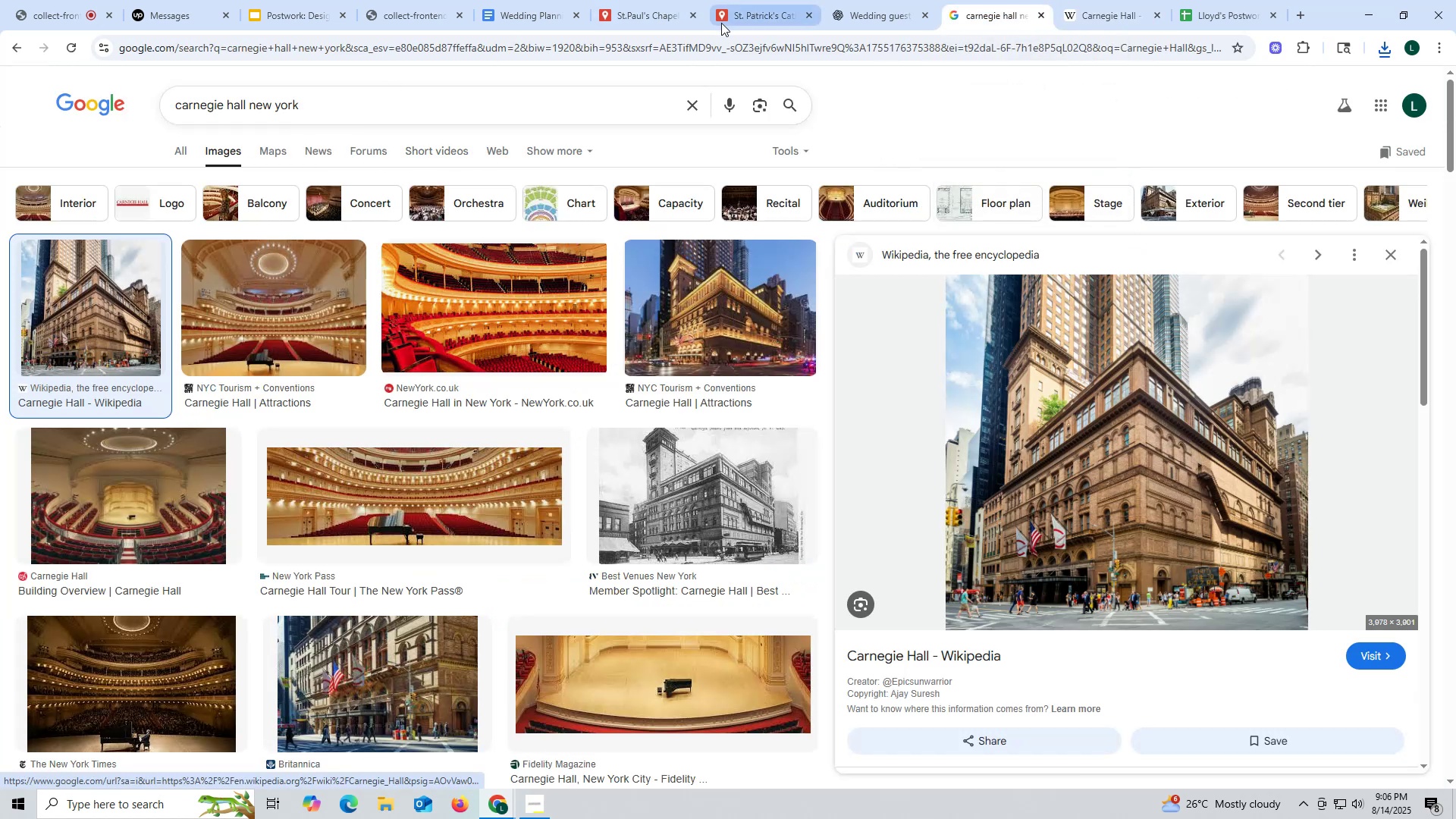 
left_click([758, 24])
 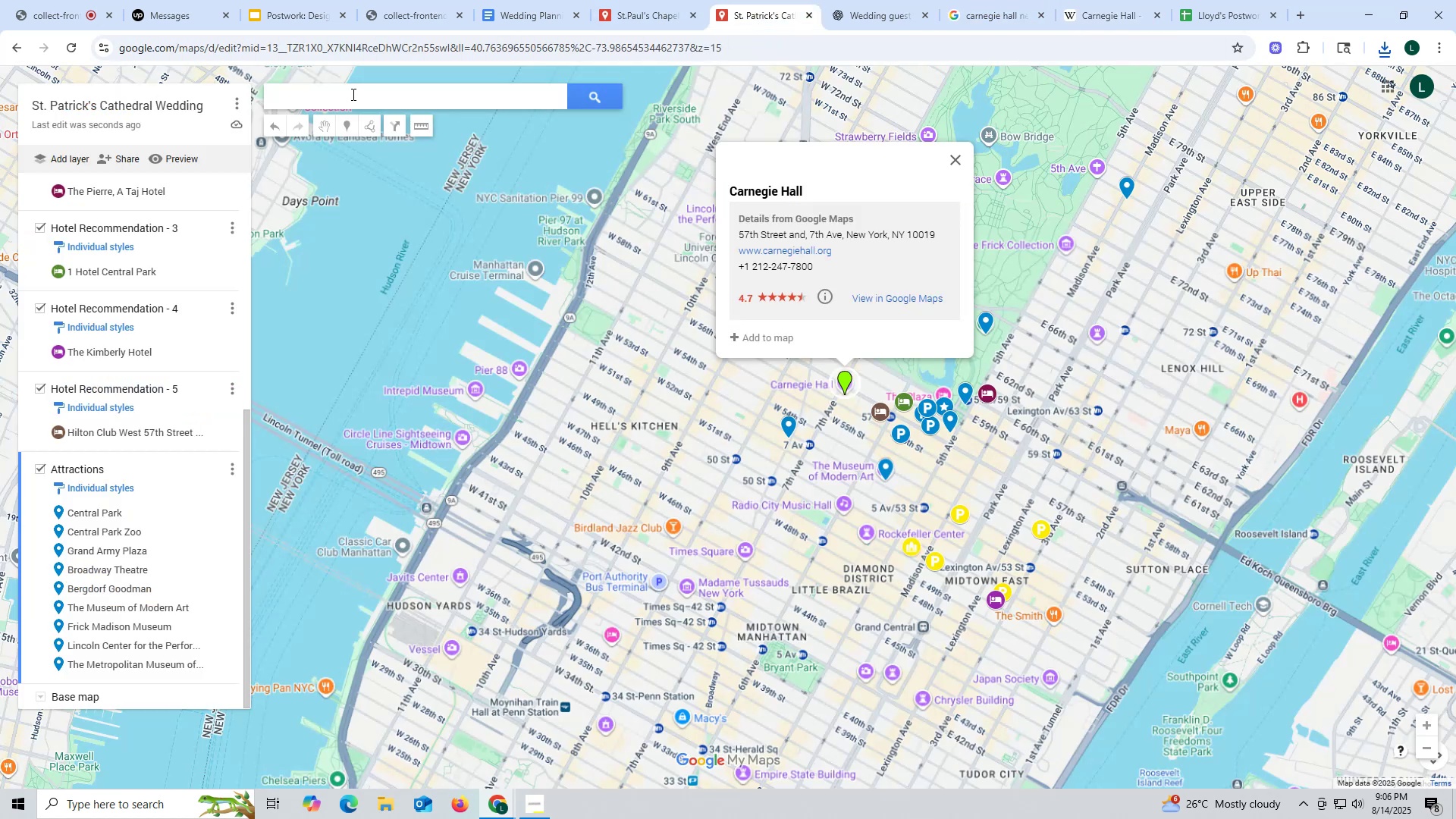 
left_click([352, 94])
 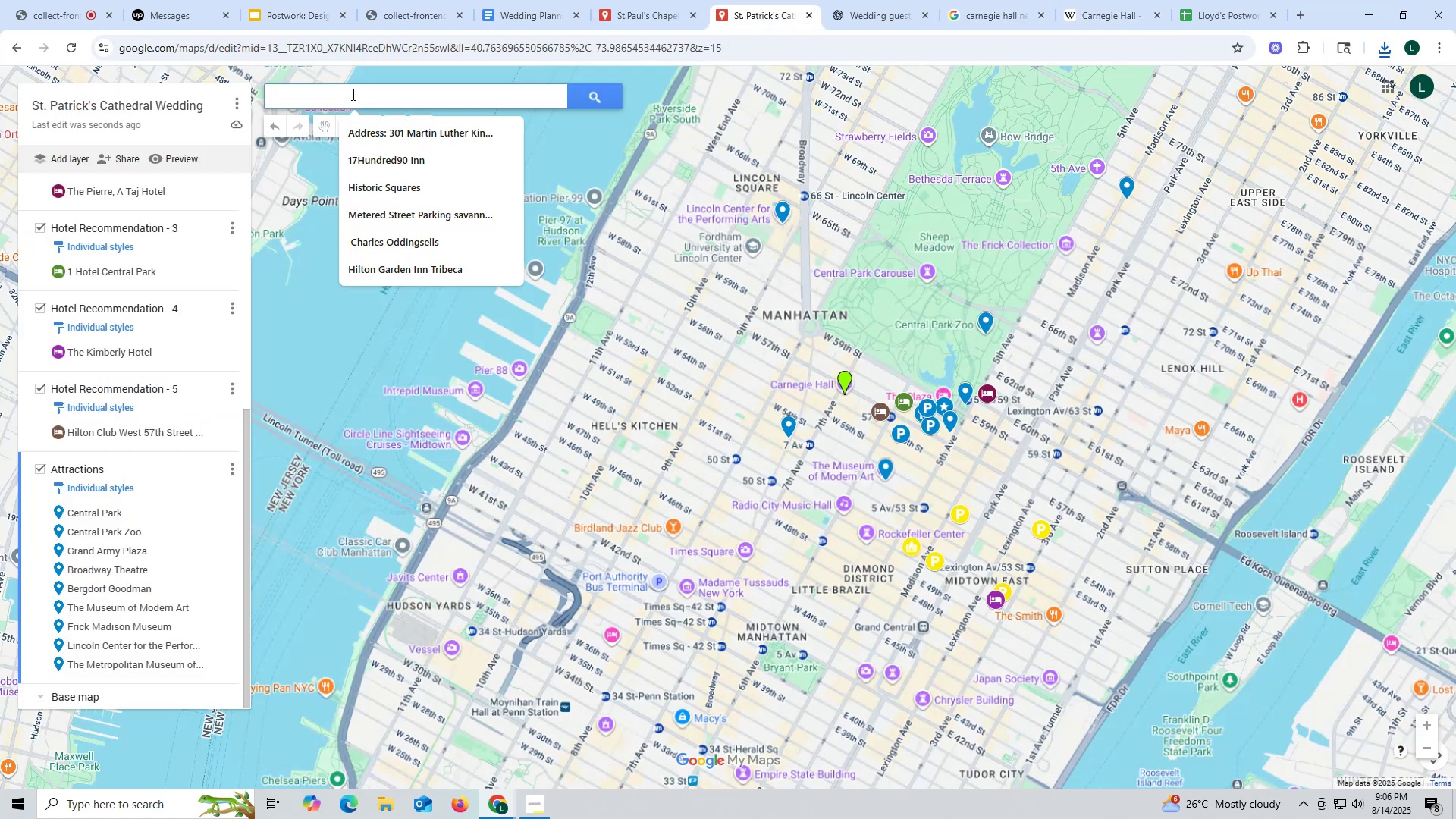 
key(Control+ControlLeft)
 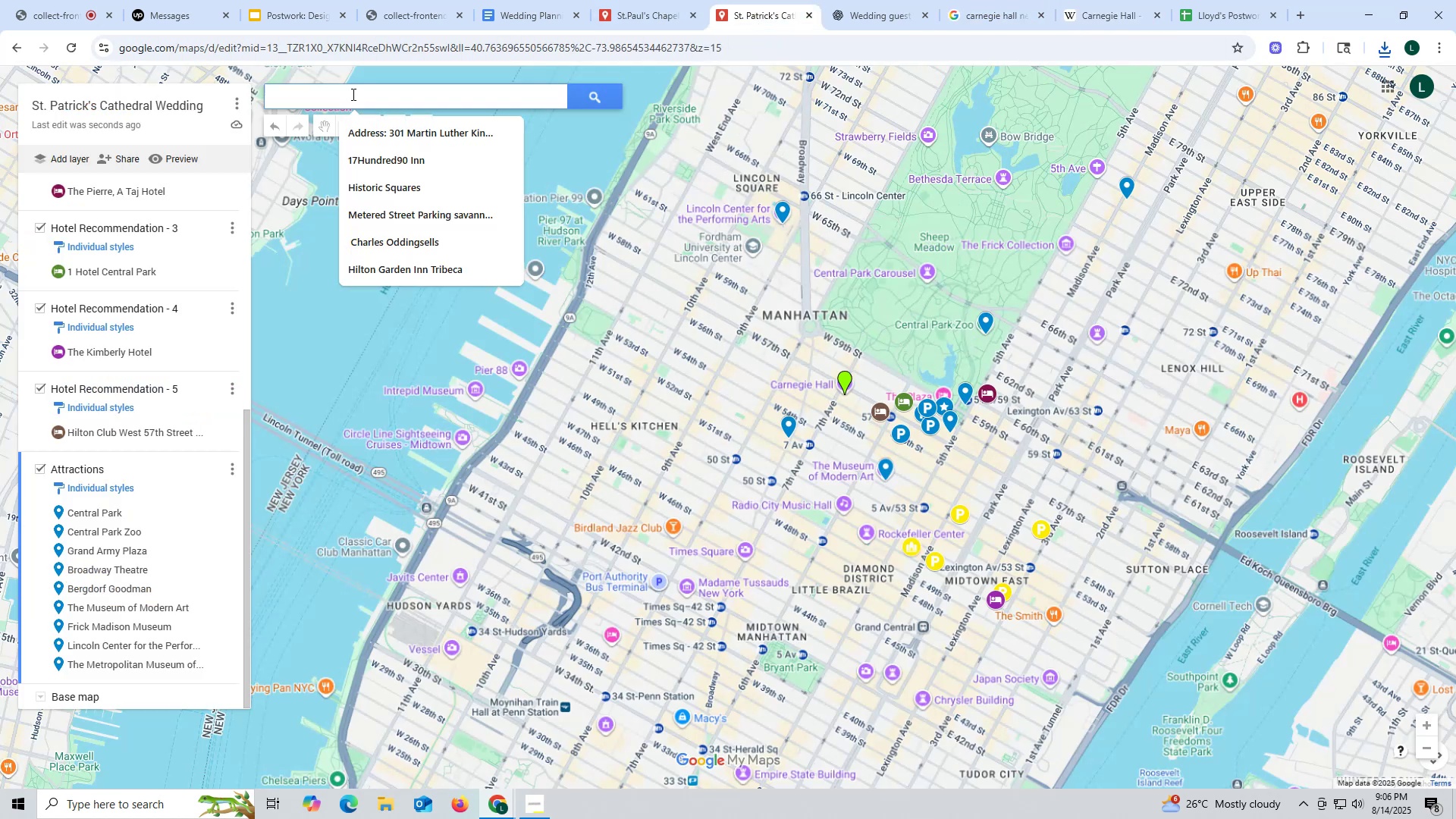 
key(Control+V)
 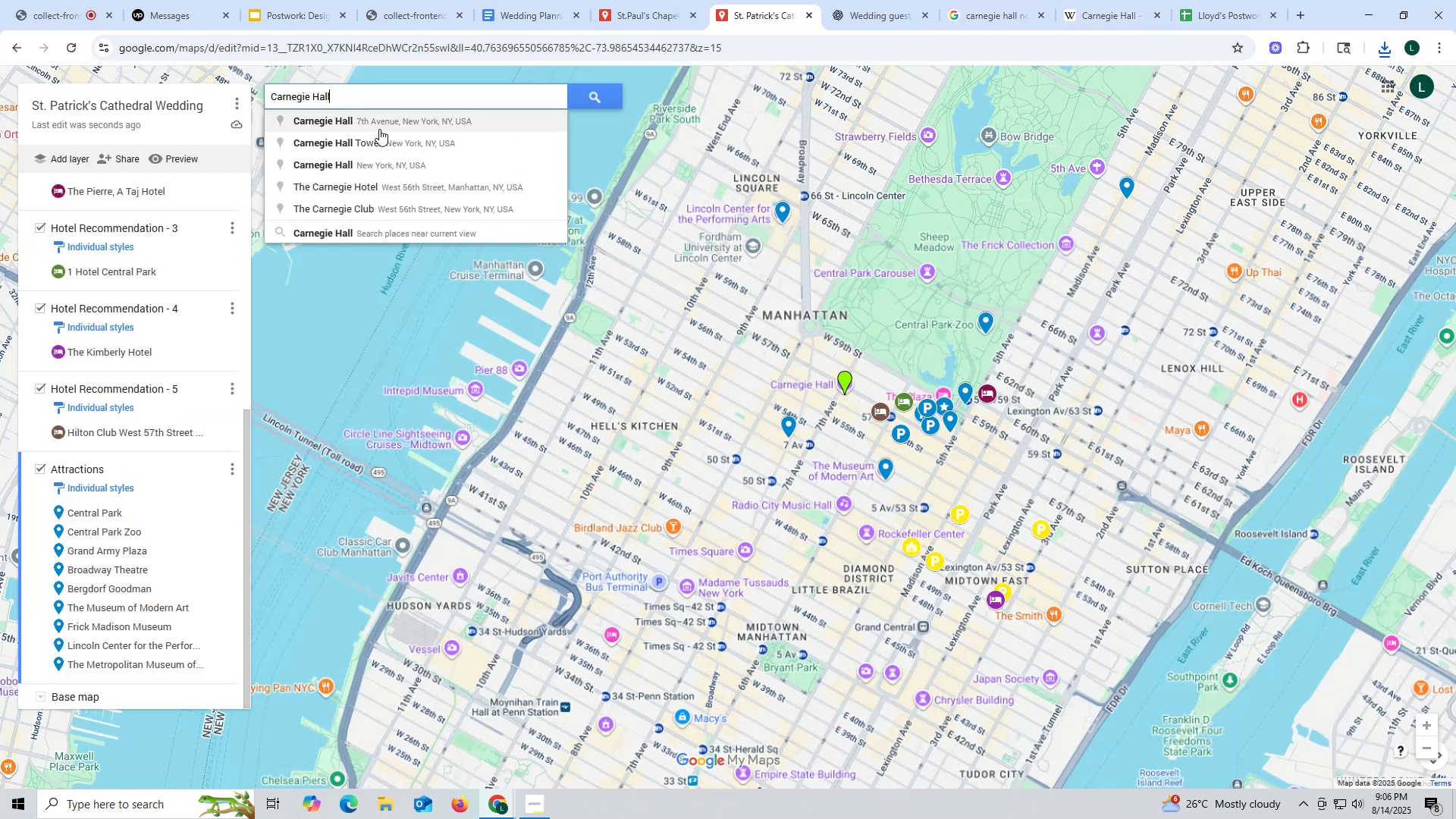 
wait(5.89)
 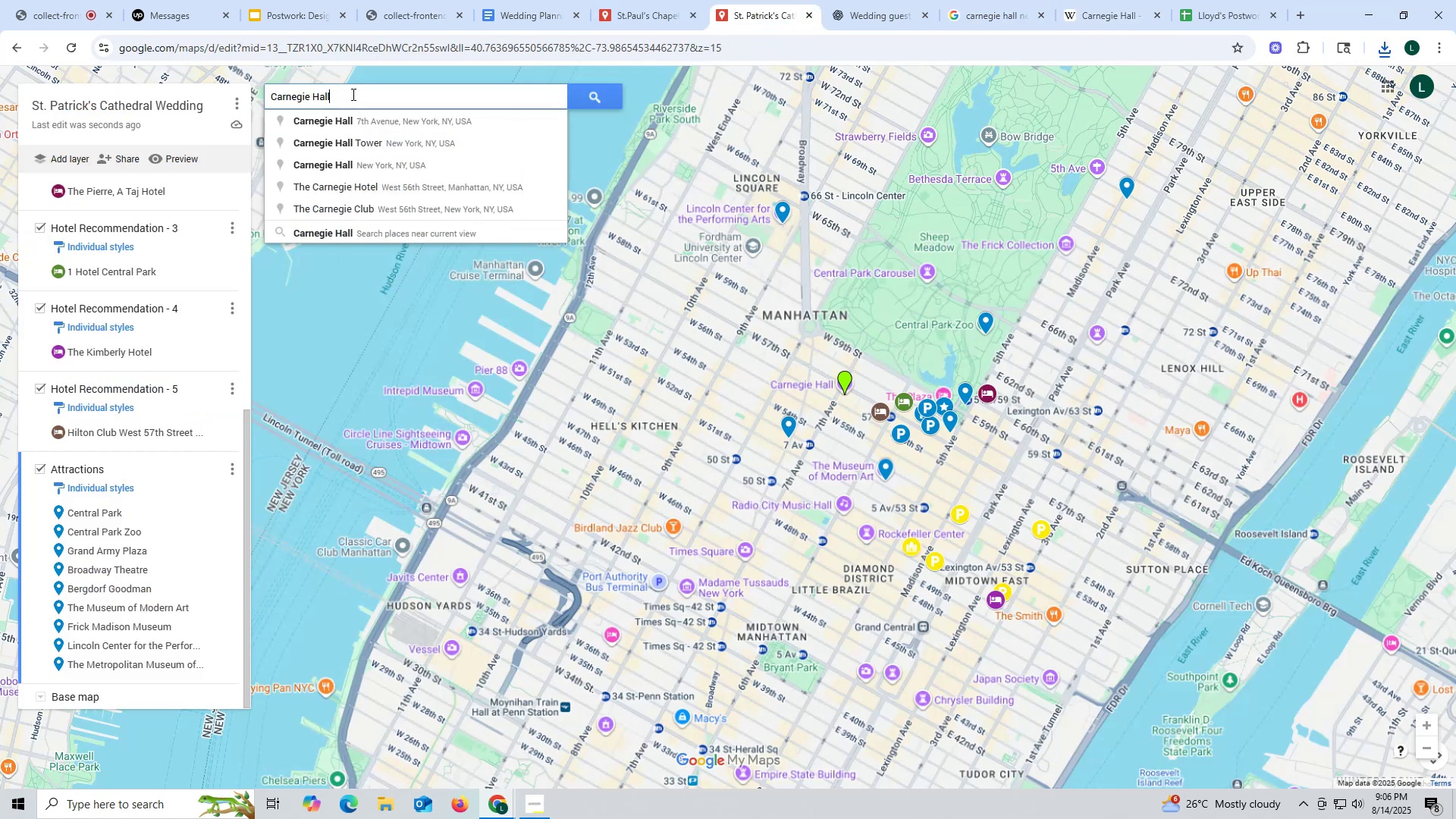 
left_click([384, 119])
 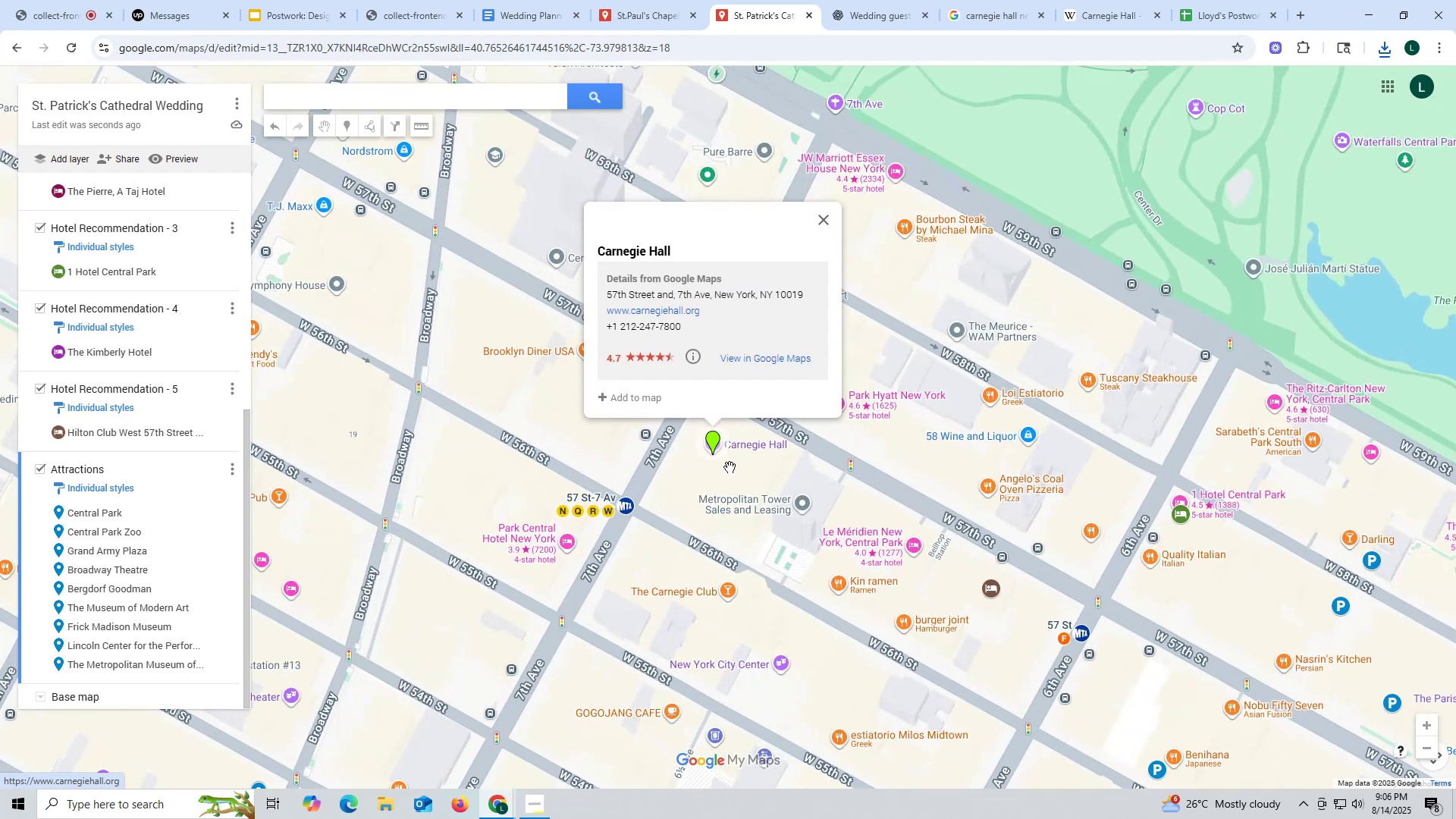 
left_click_drag(start_coordinate=[759, 466], to_coordinate=[810, 397])
 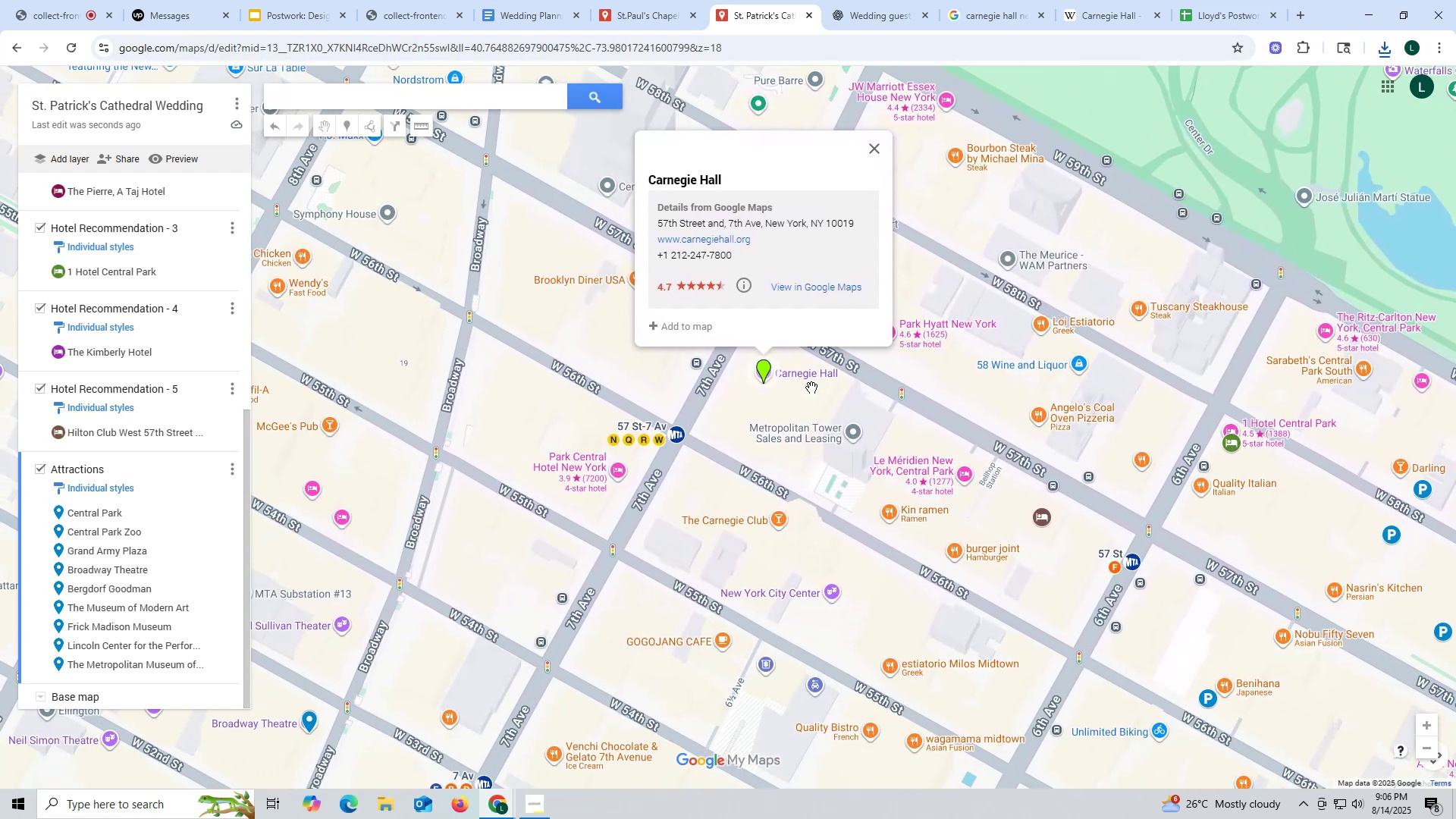 
scroll: coordinate [811, 388], scroll_direction: down, amount: 4.0
 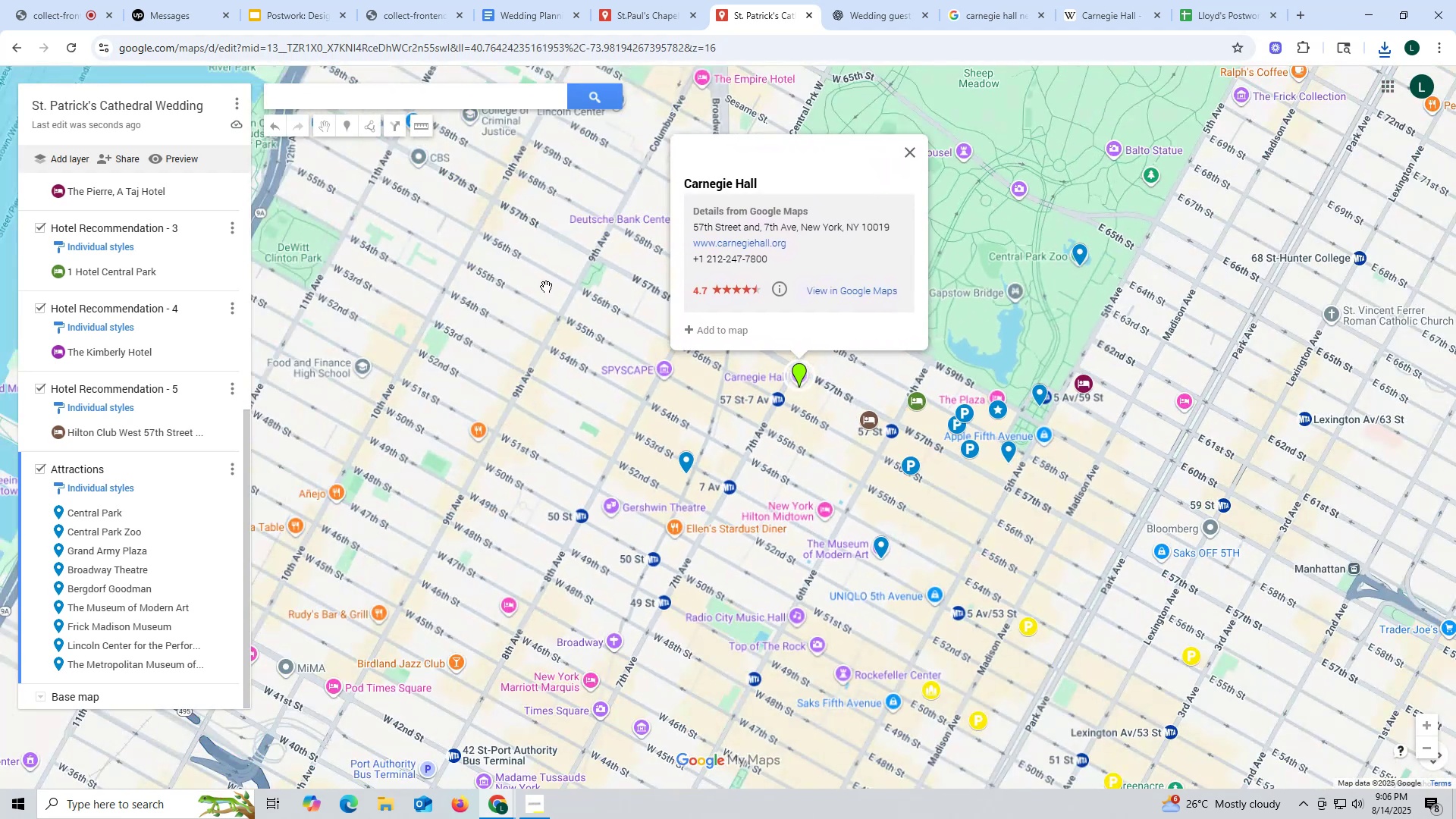 
scroll: coordinate [130, 234], scroll_direction: up, amount: 21.0
 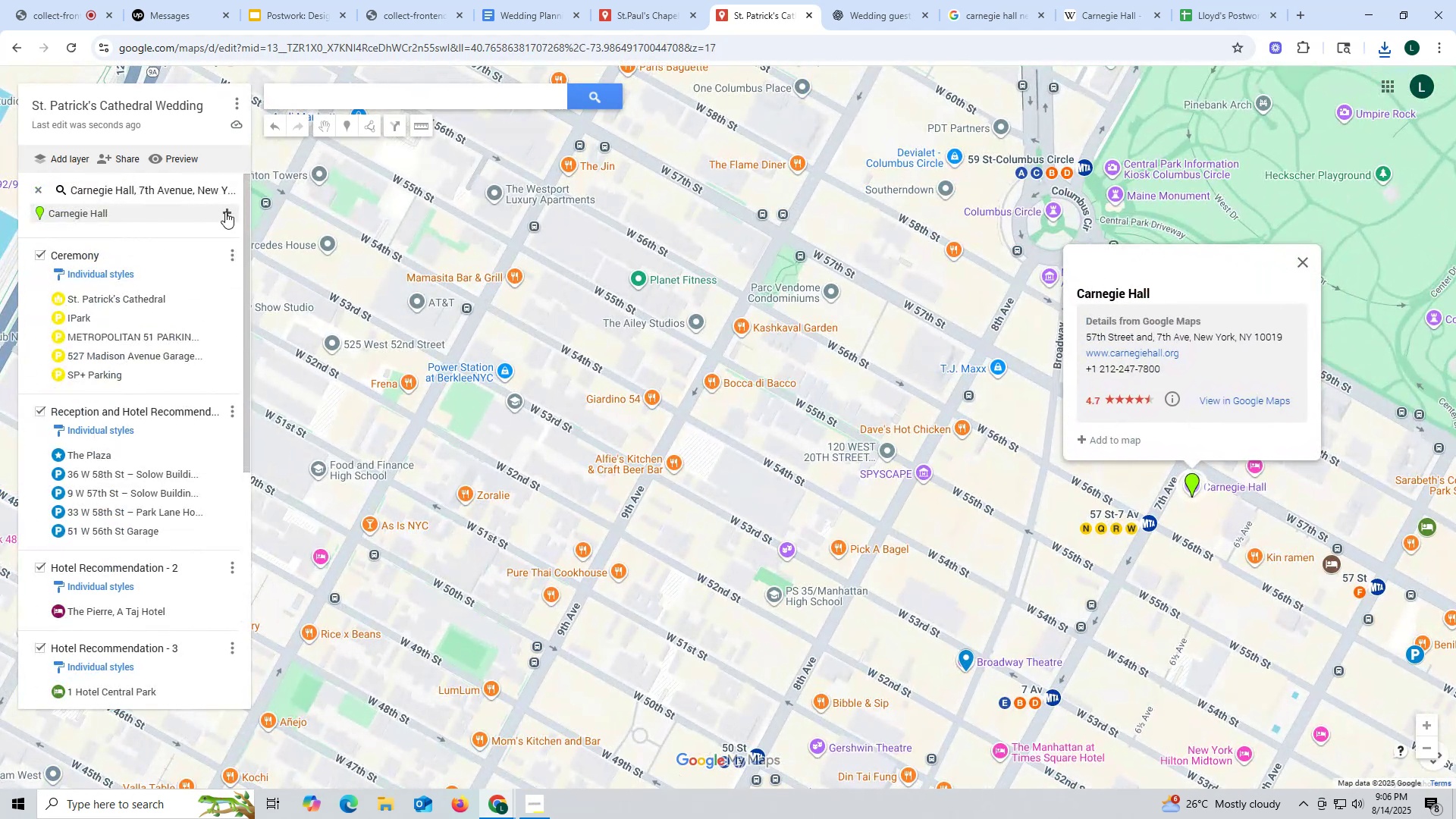 
left_click([227, 213])
 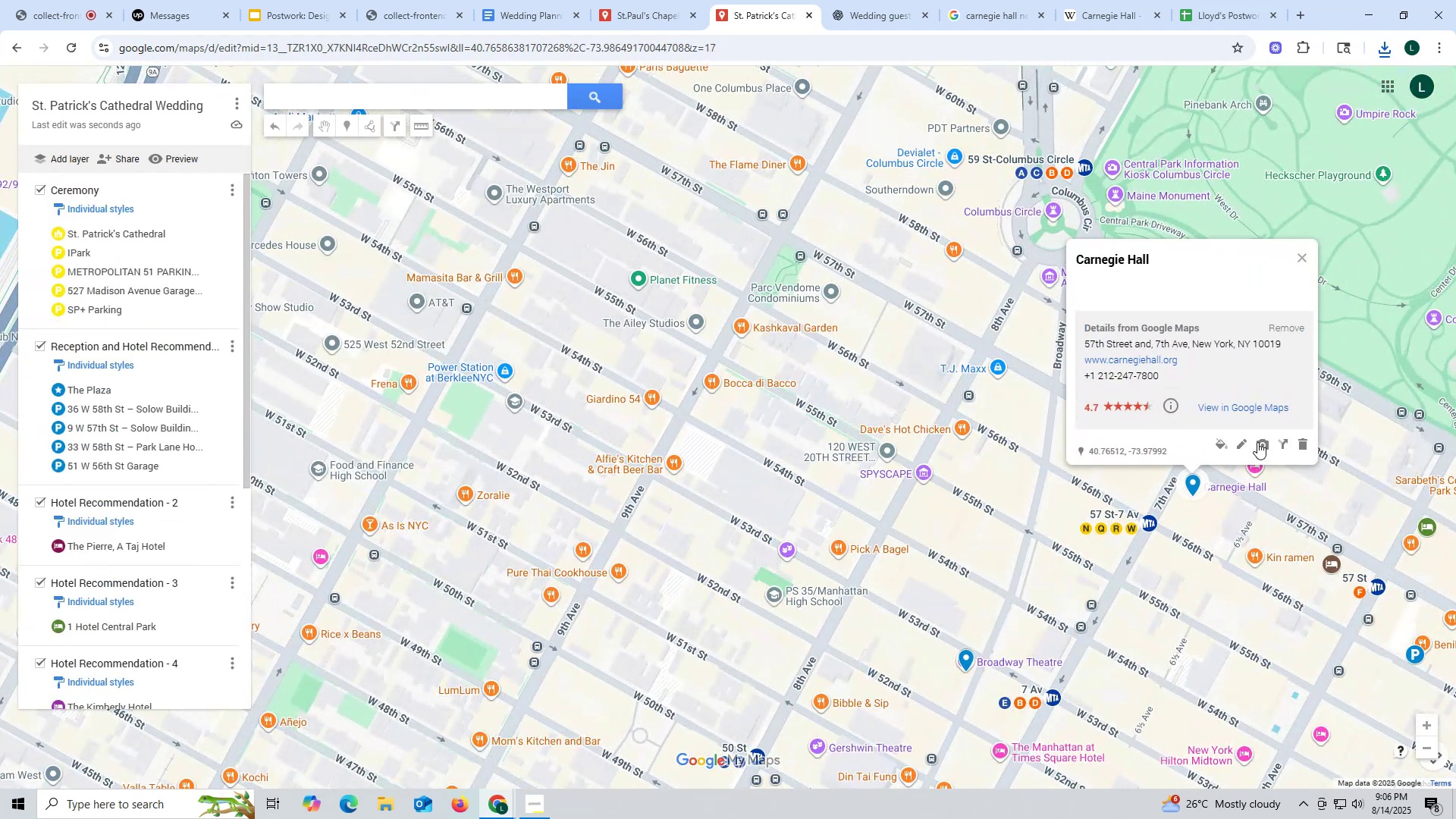 
left_click([1263, 440])
 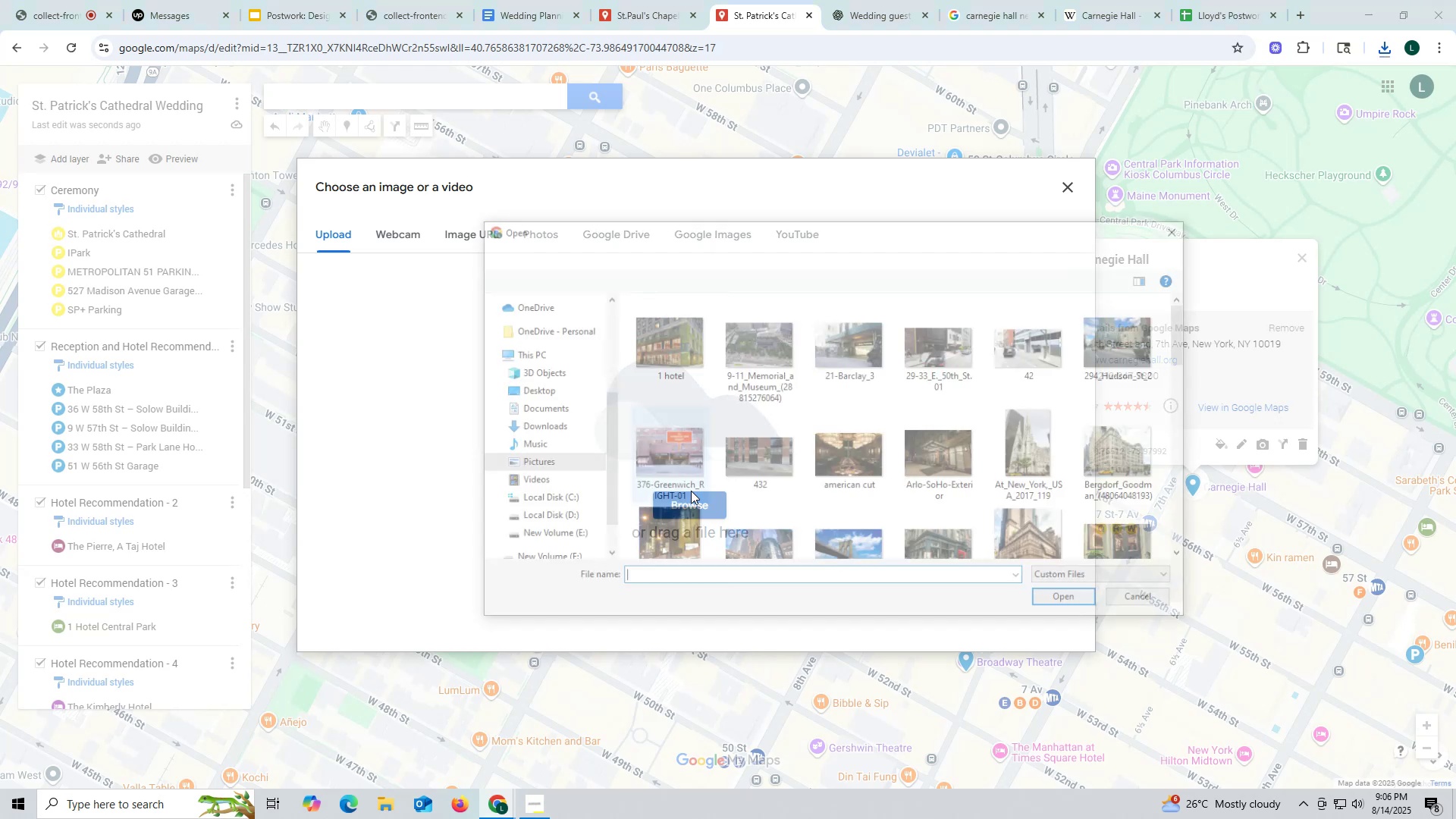 
scroll: coordinate [968, 485], scroll_direction: down, amount: 22.0
 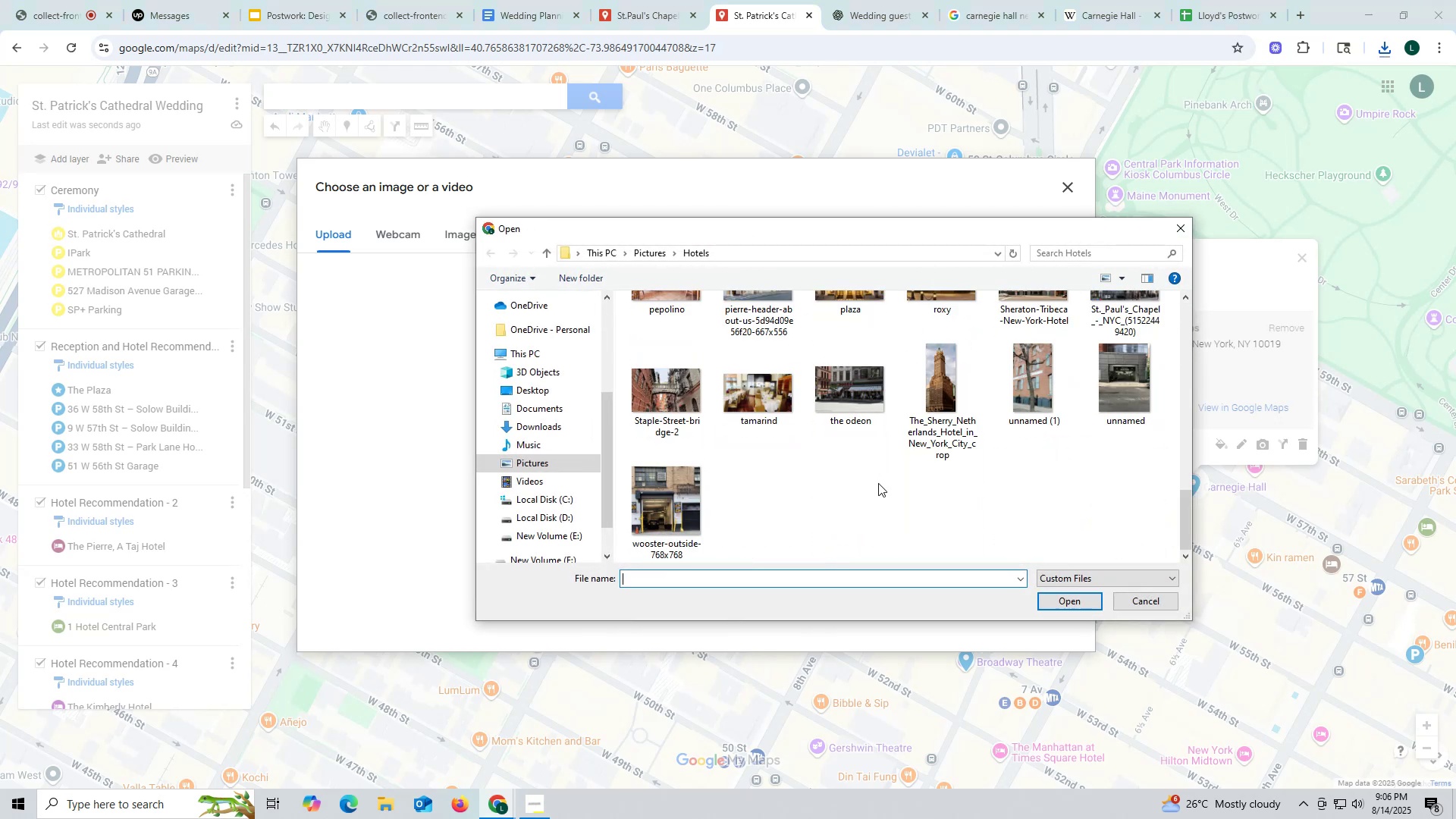 
scroll: coordinate [843, 454], scroll_direction: up, amount: 6.0
 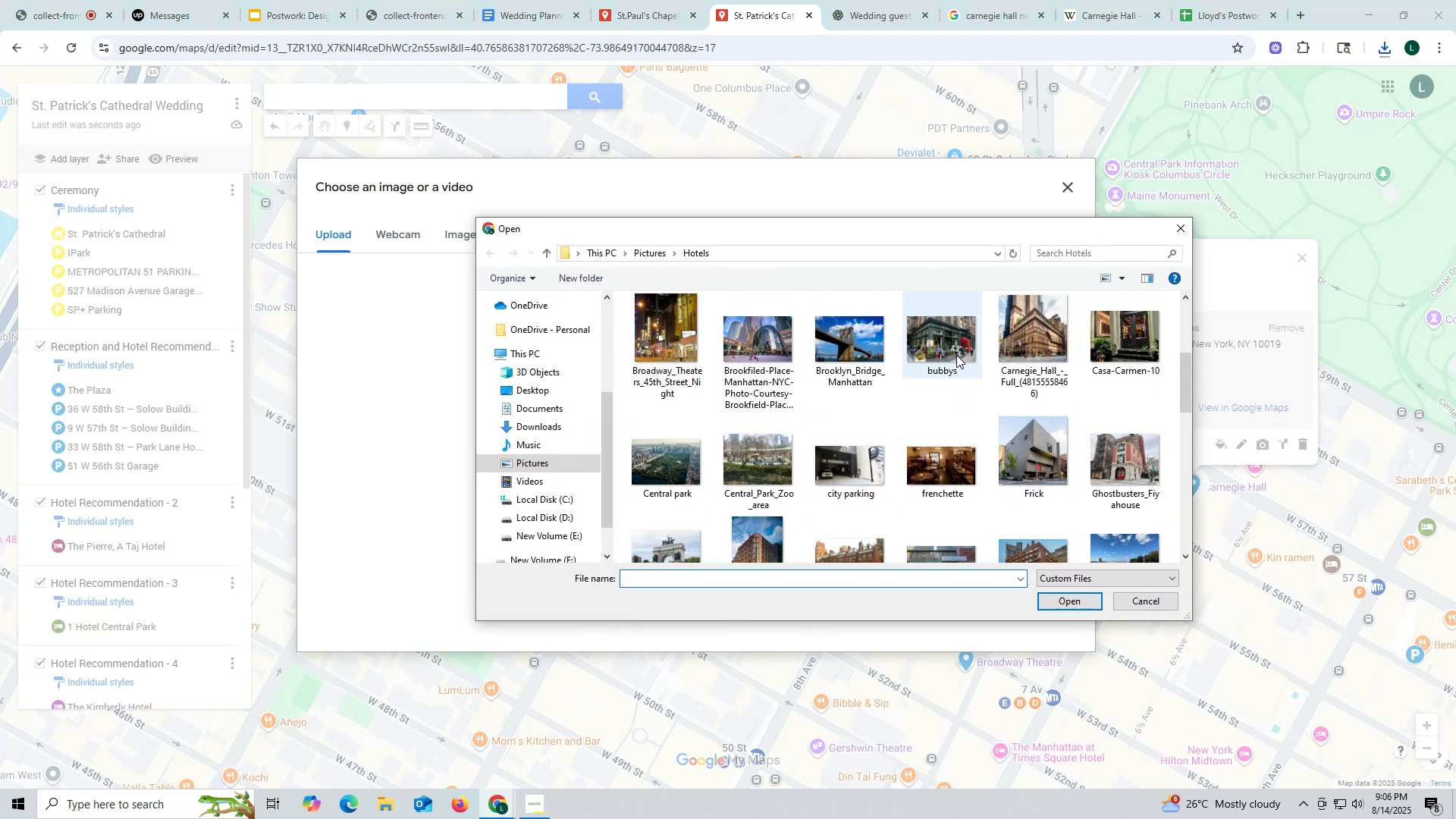 
left_click([1040, 336])
 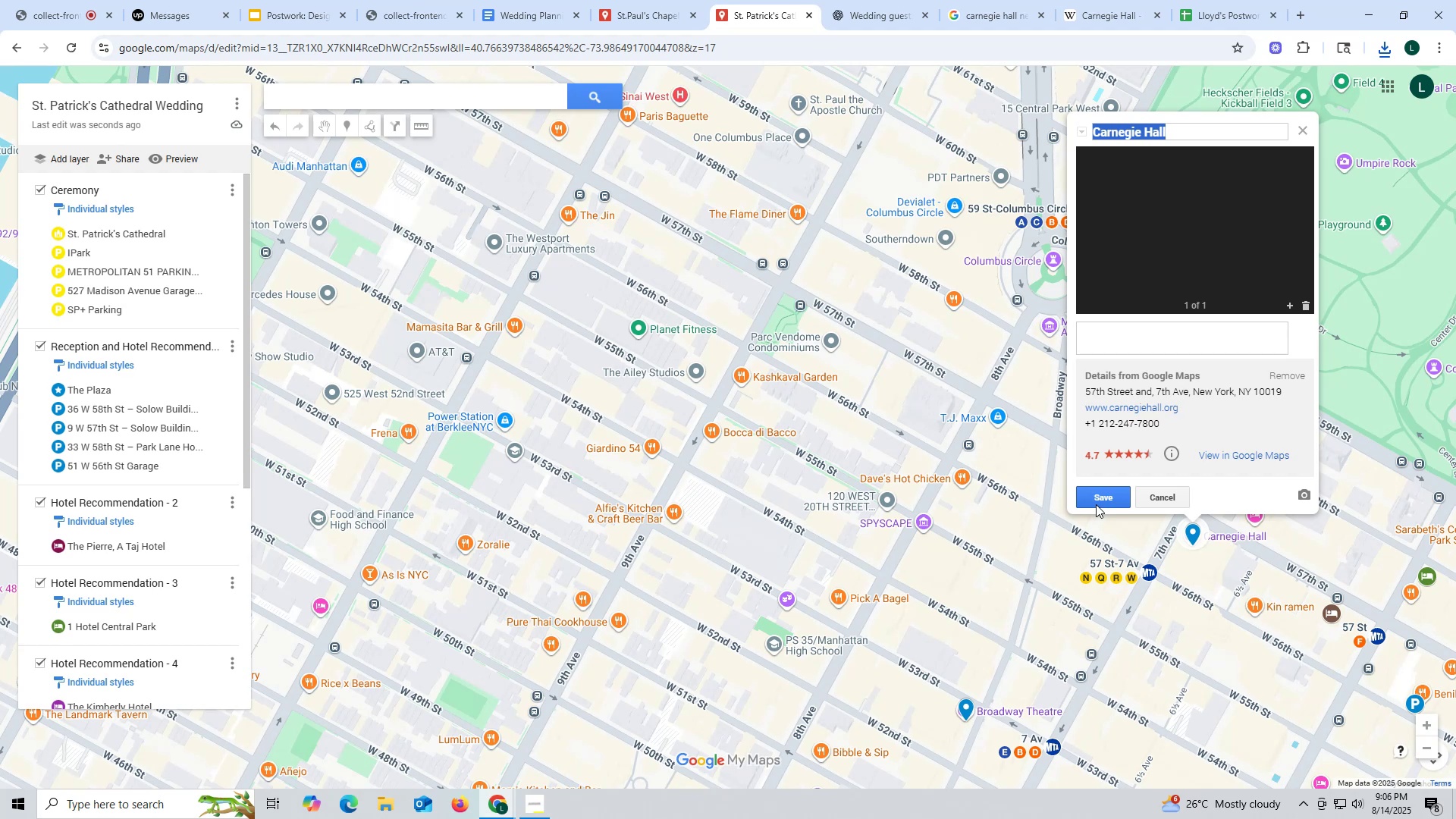 
scroll: coordinate [112, 418], scroll_direction: down, amount: 14.0
 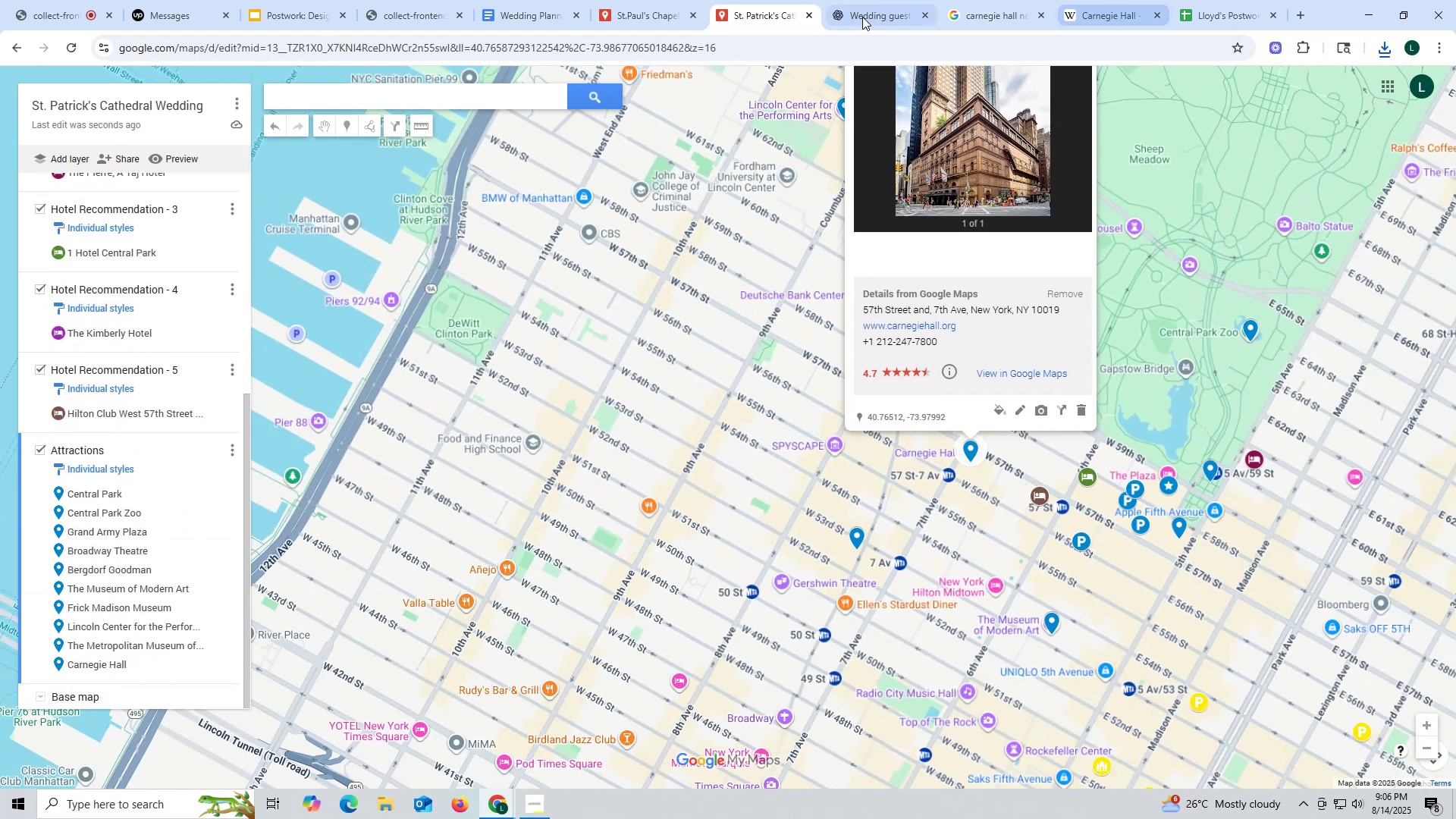 
left_click([878, 17])
 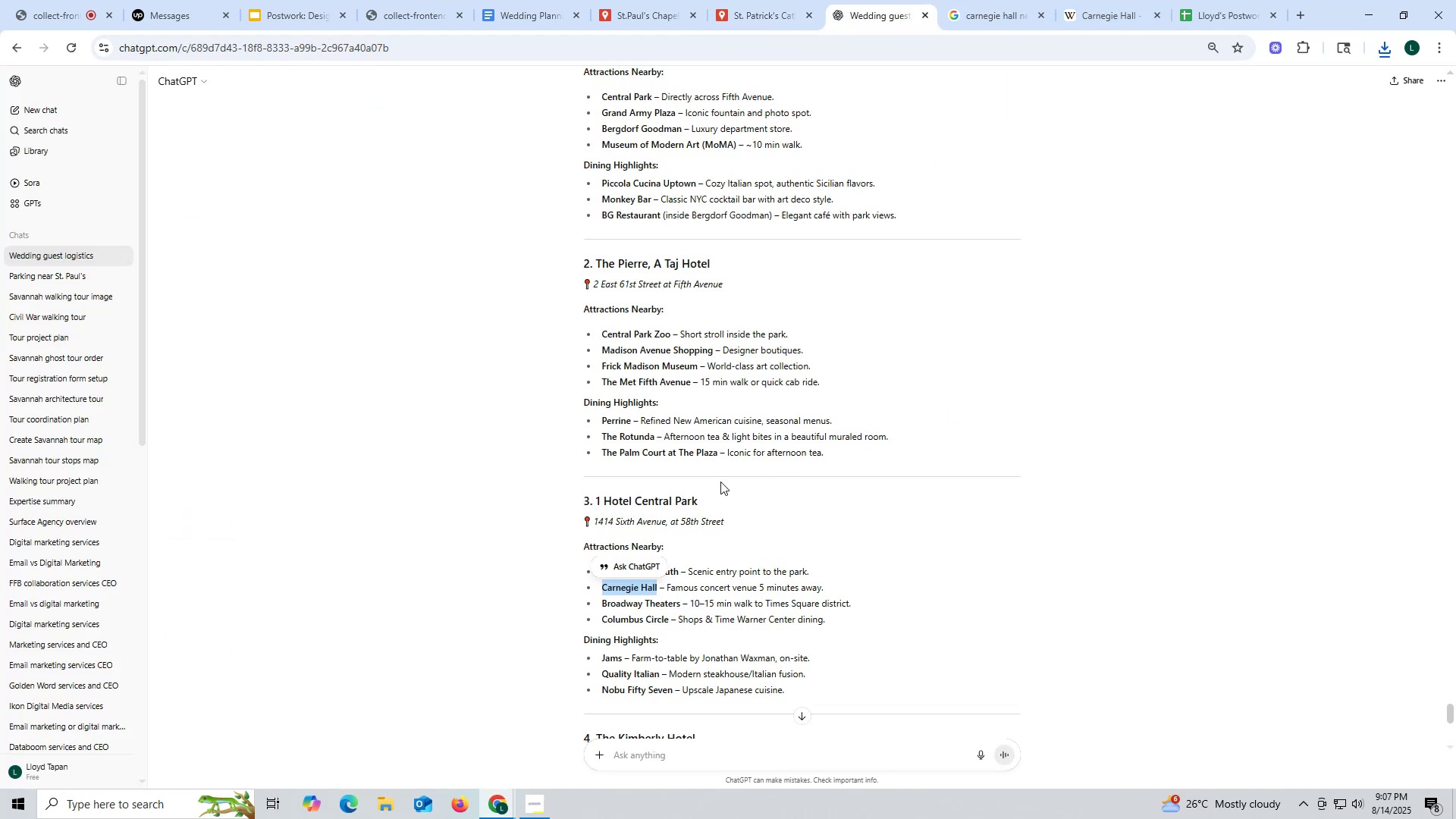 
wait(5.75)
 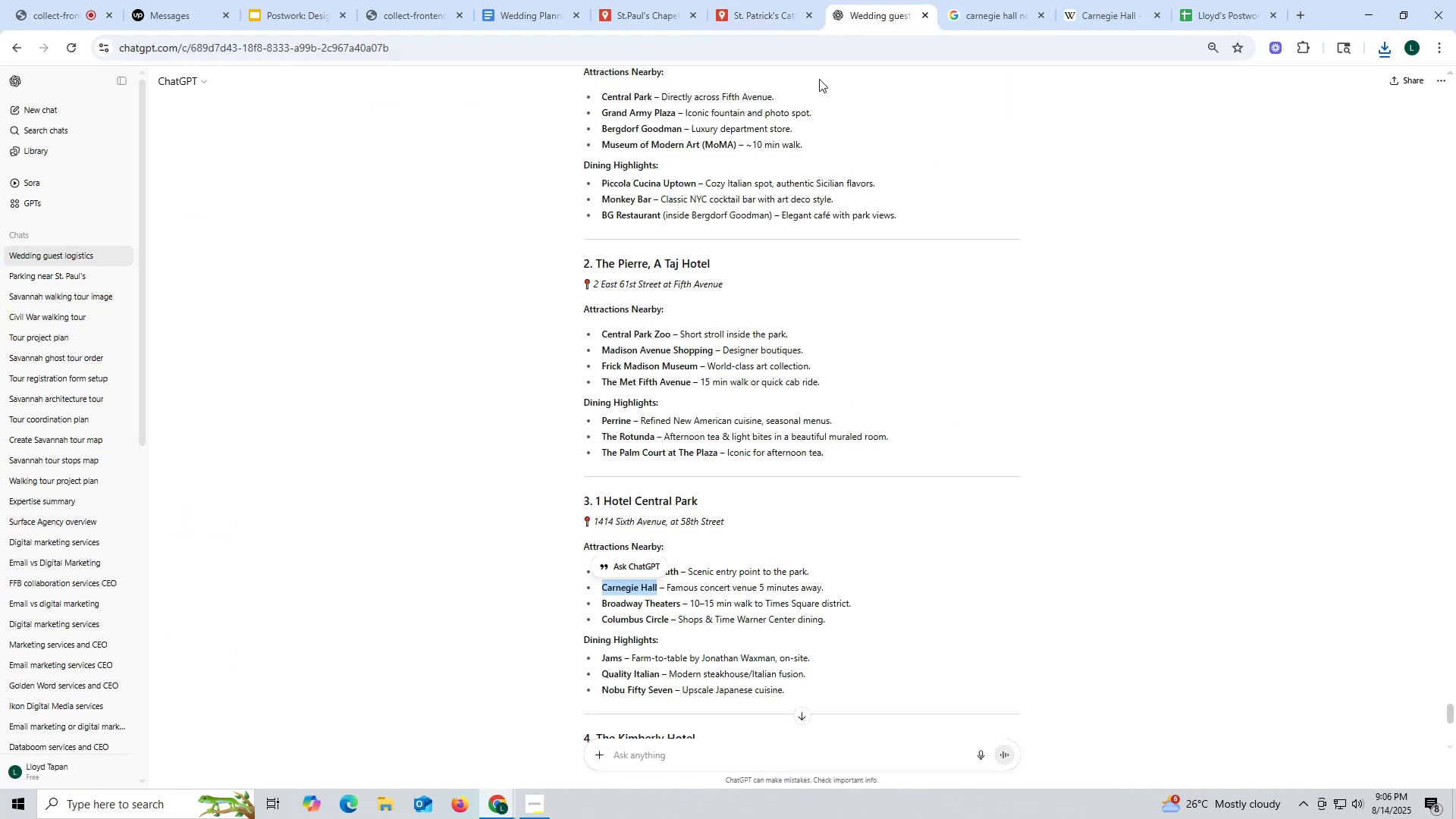 
left_click_drag(start_coordinate=[601, 620], to_coordinate=[668, 620])
 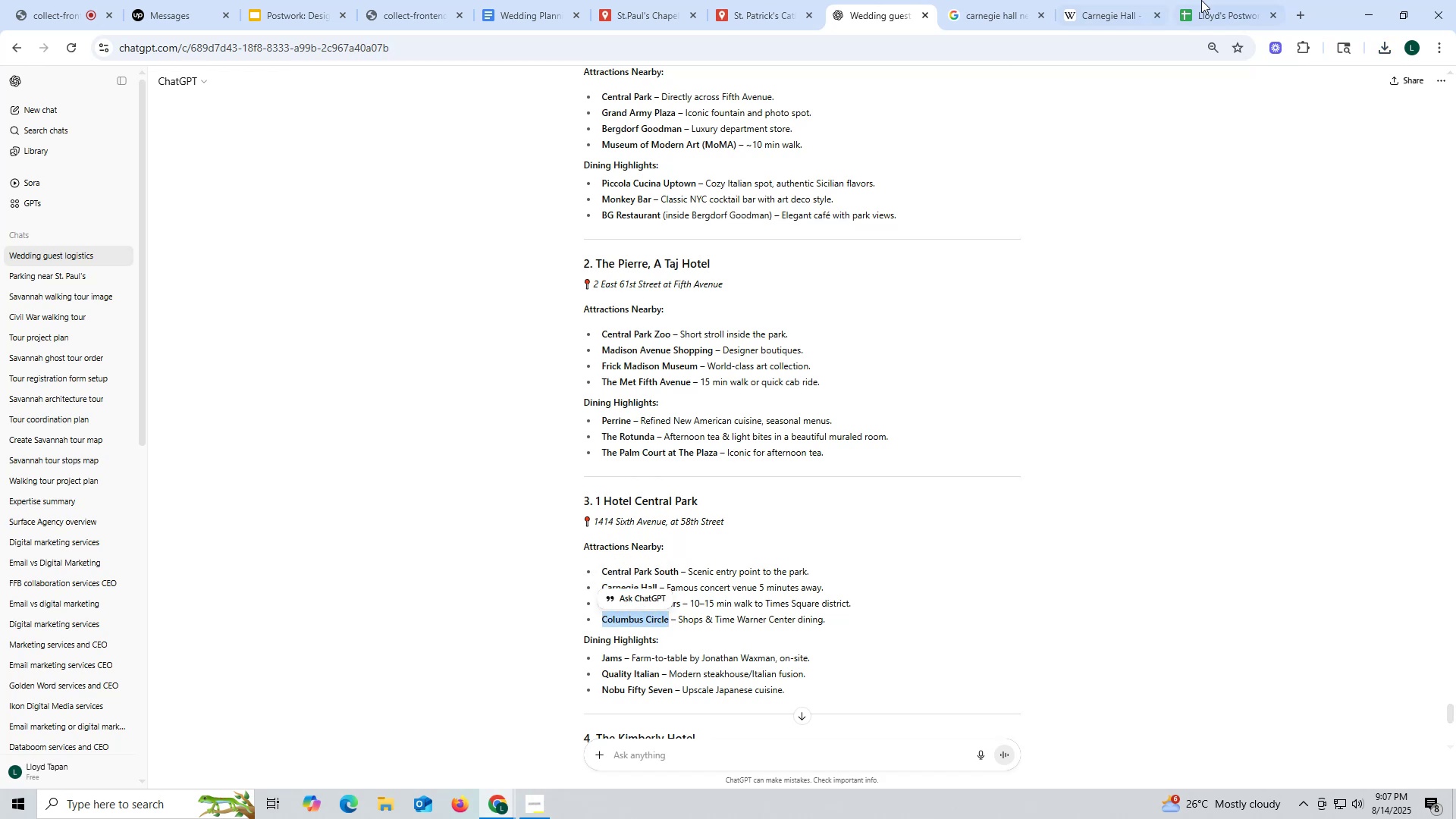 
key(Control+ControlLeft)
 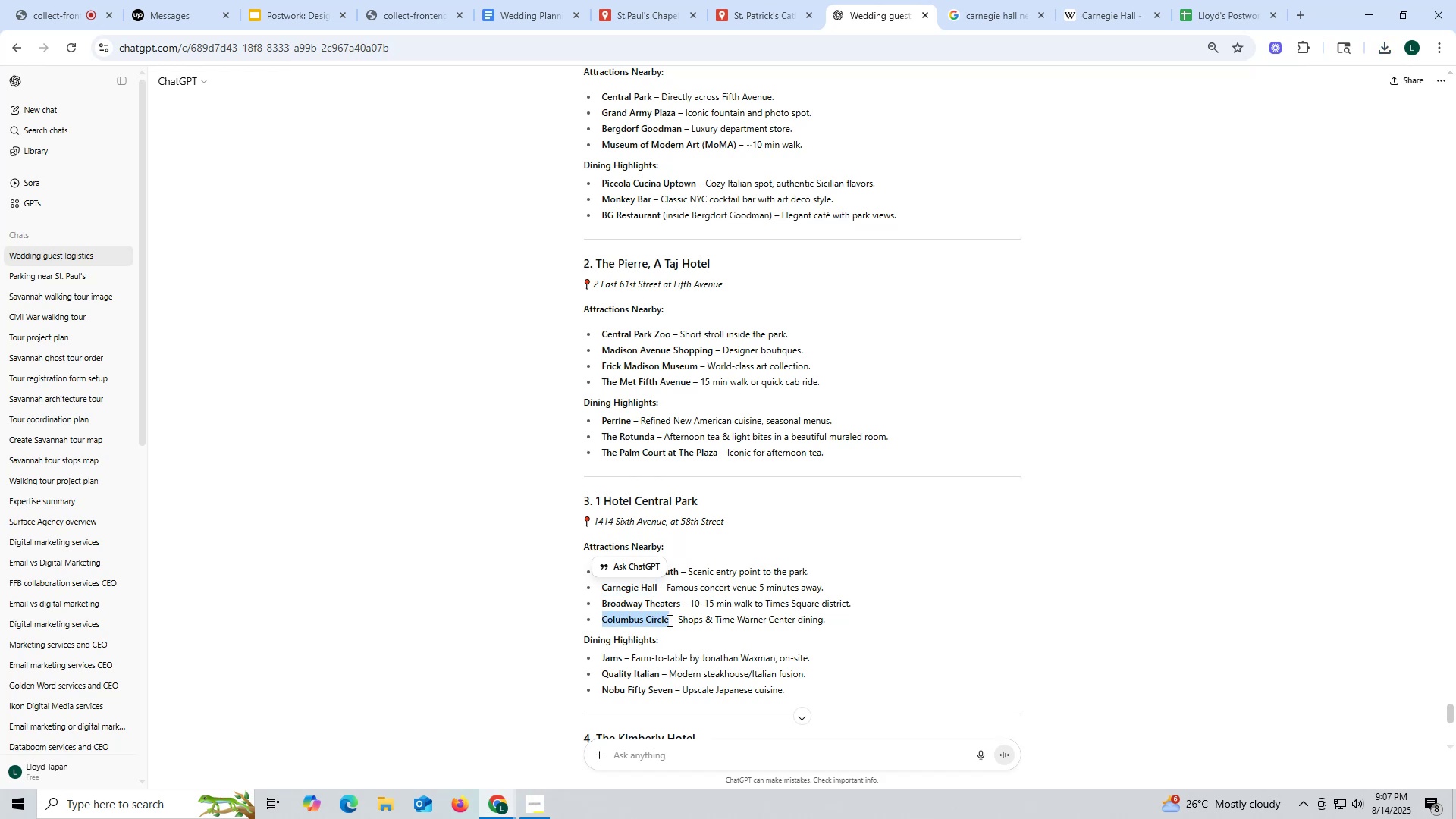 
key(Control+C)
 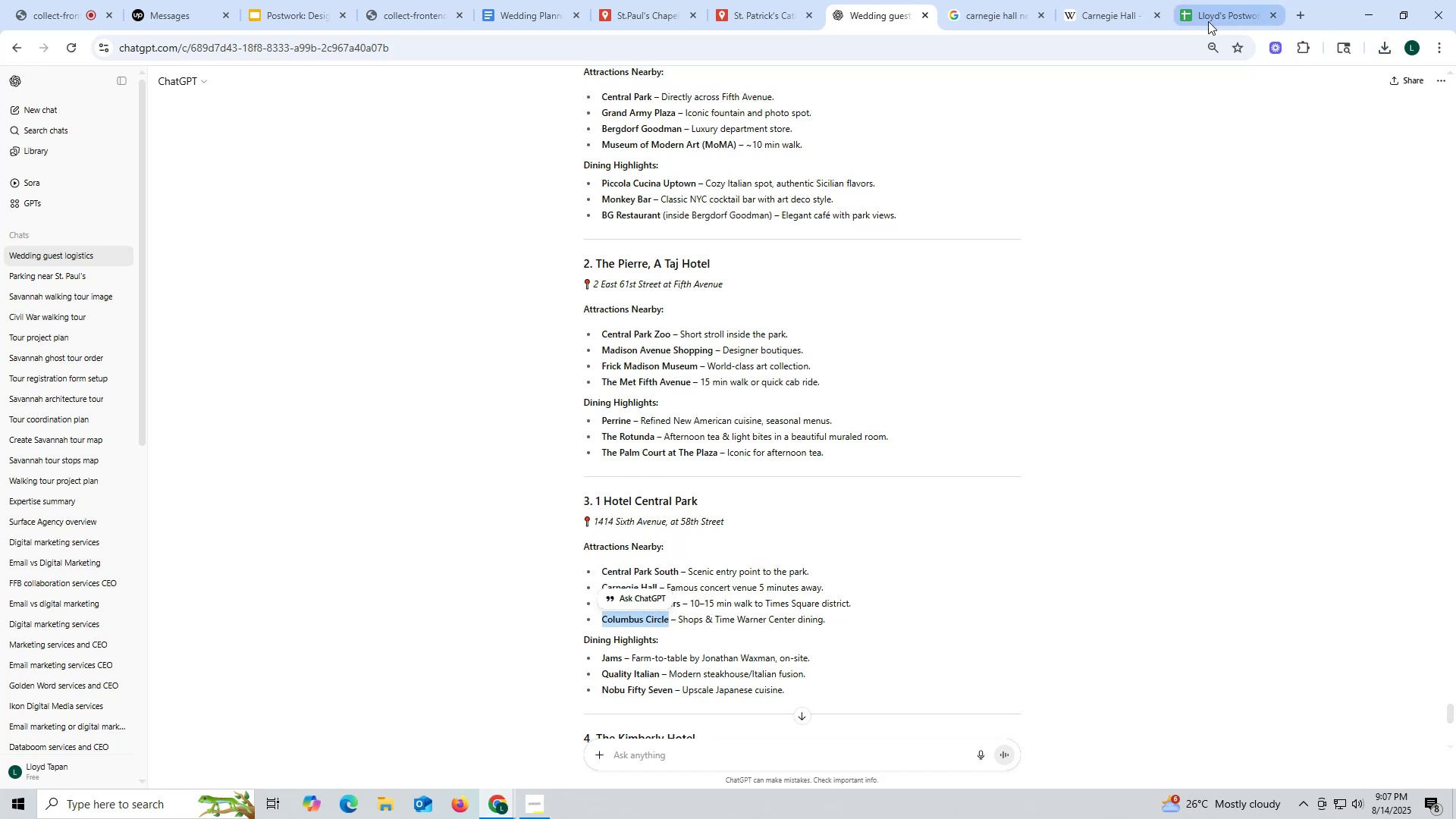 
left_click_drag(start_coordinate=[1101, 17], to_coordinate=[1097, 17])
 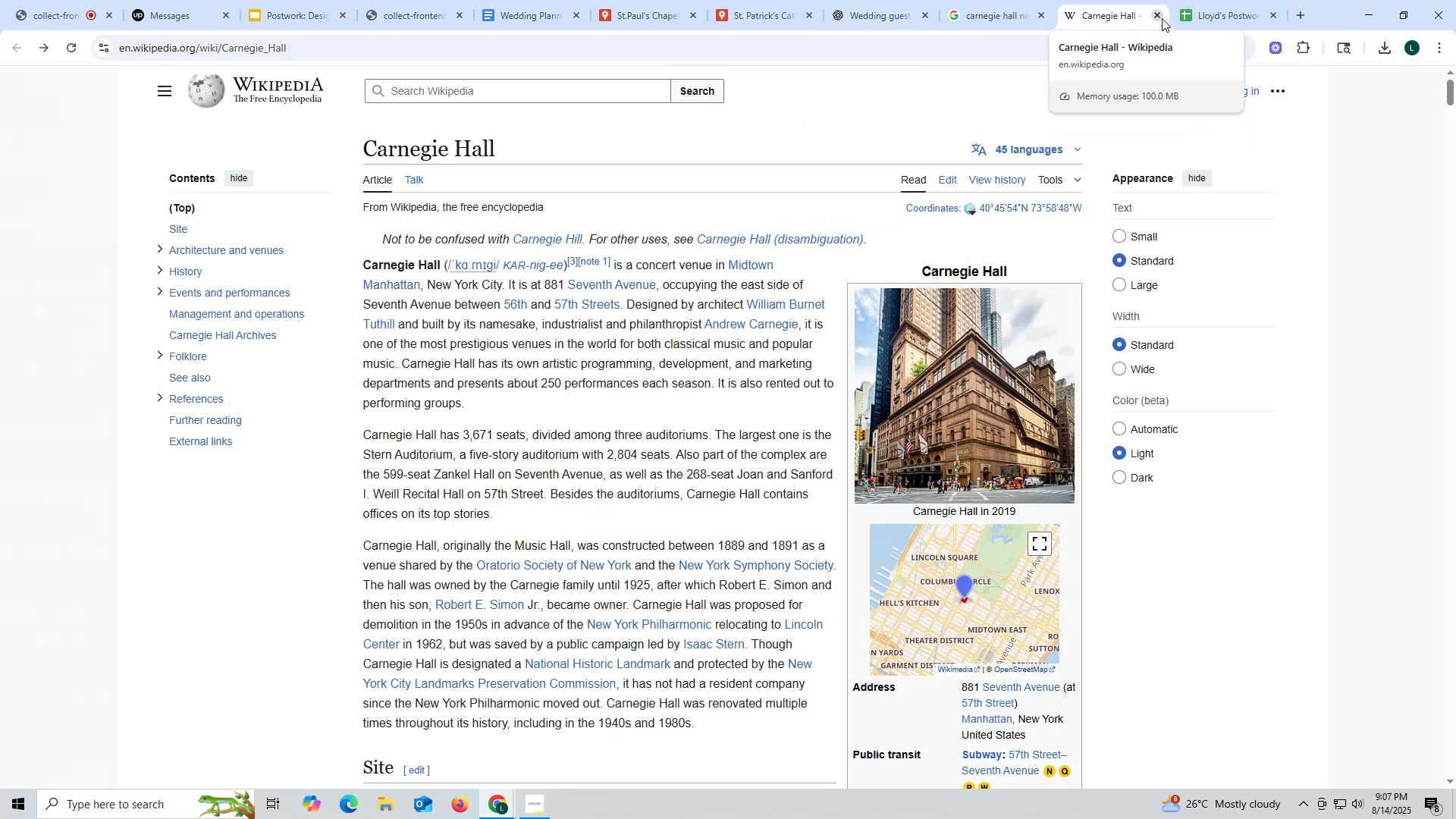 
left_click([1149, 13])
 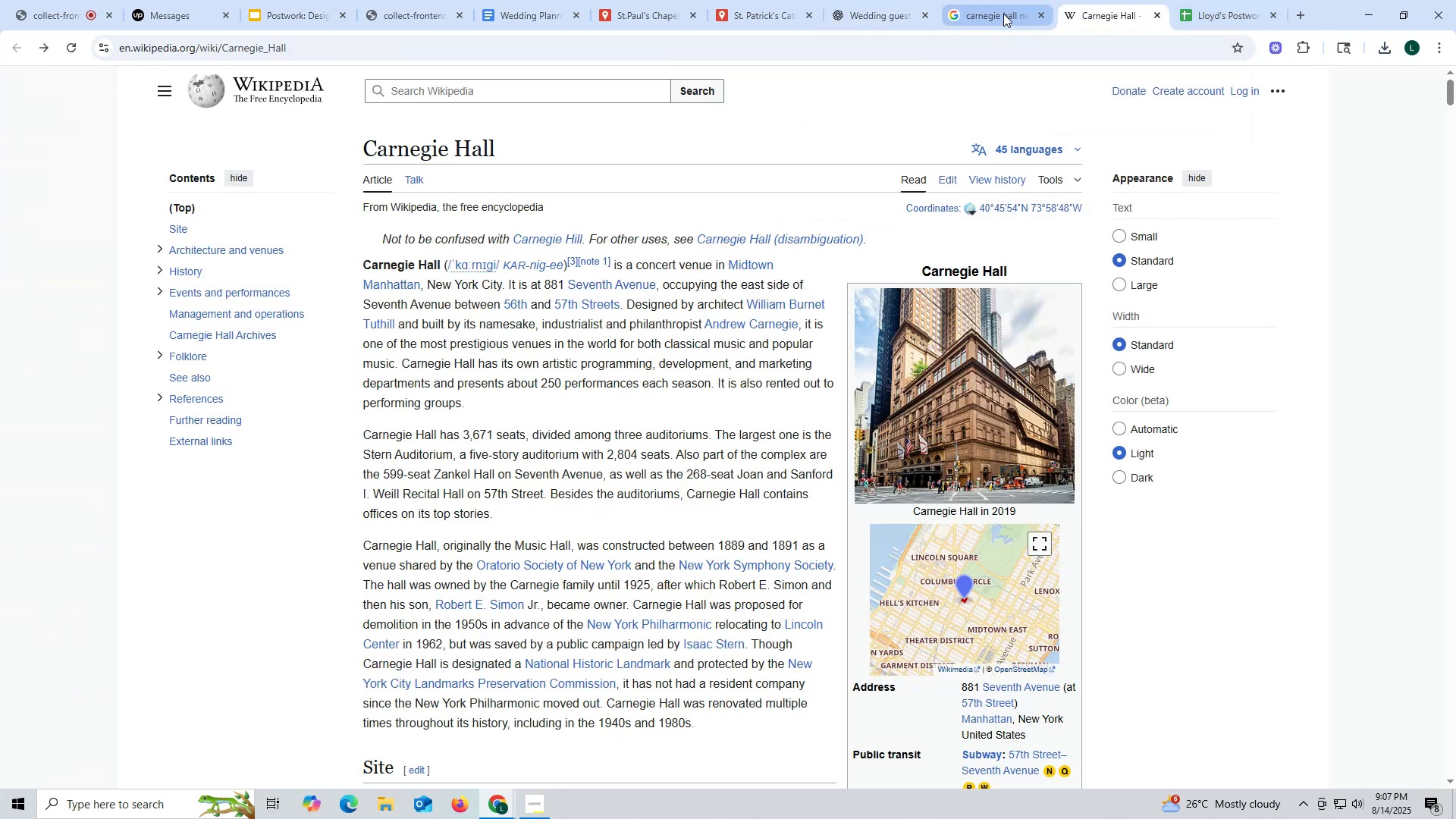 
left_click([1003, 14])
 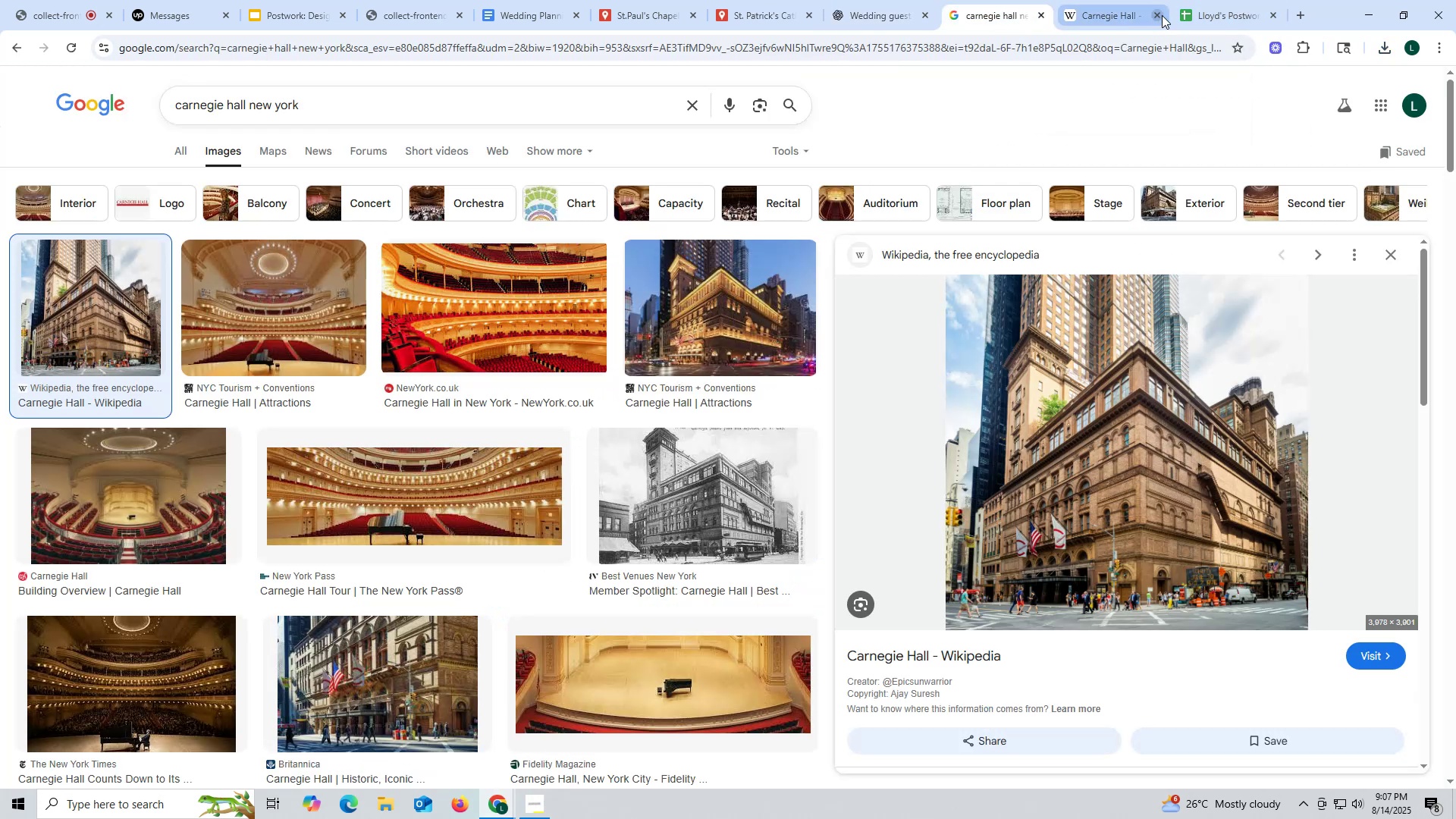 
left_click([1157, 14])
 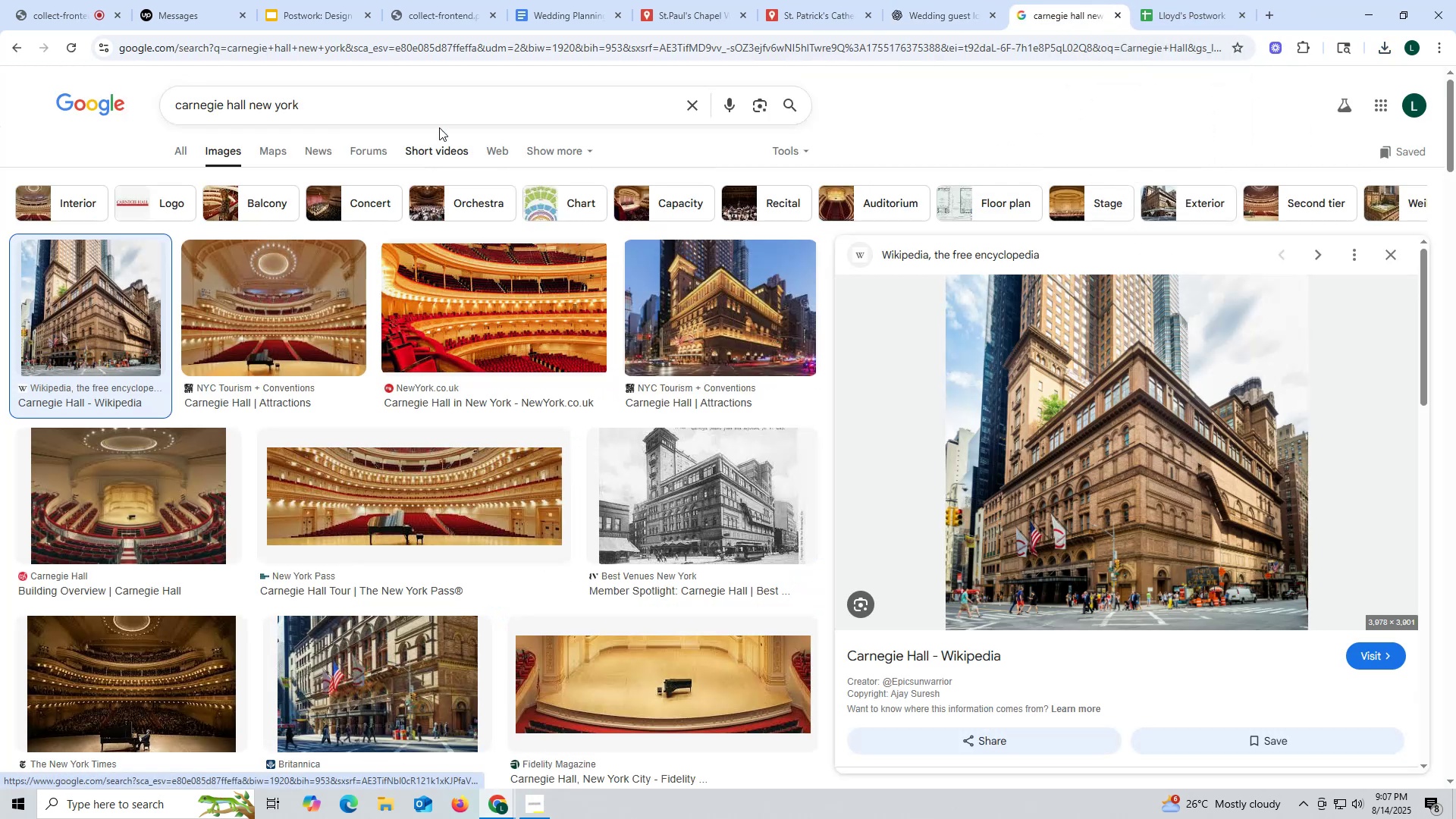 
left_click_drag(start_coordinate=[366, 108], to_coordinate=[124, 99])
 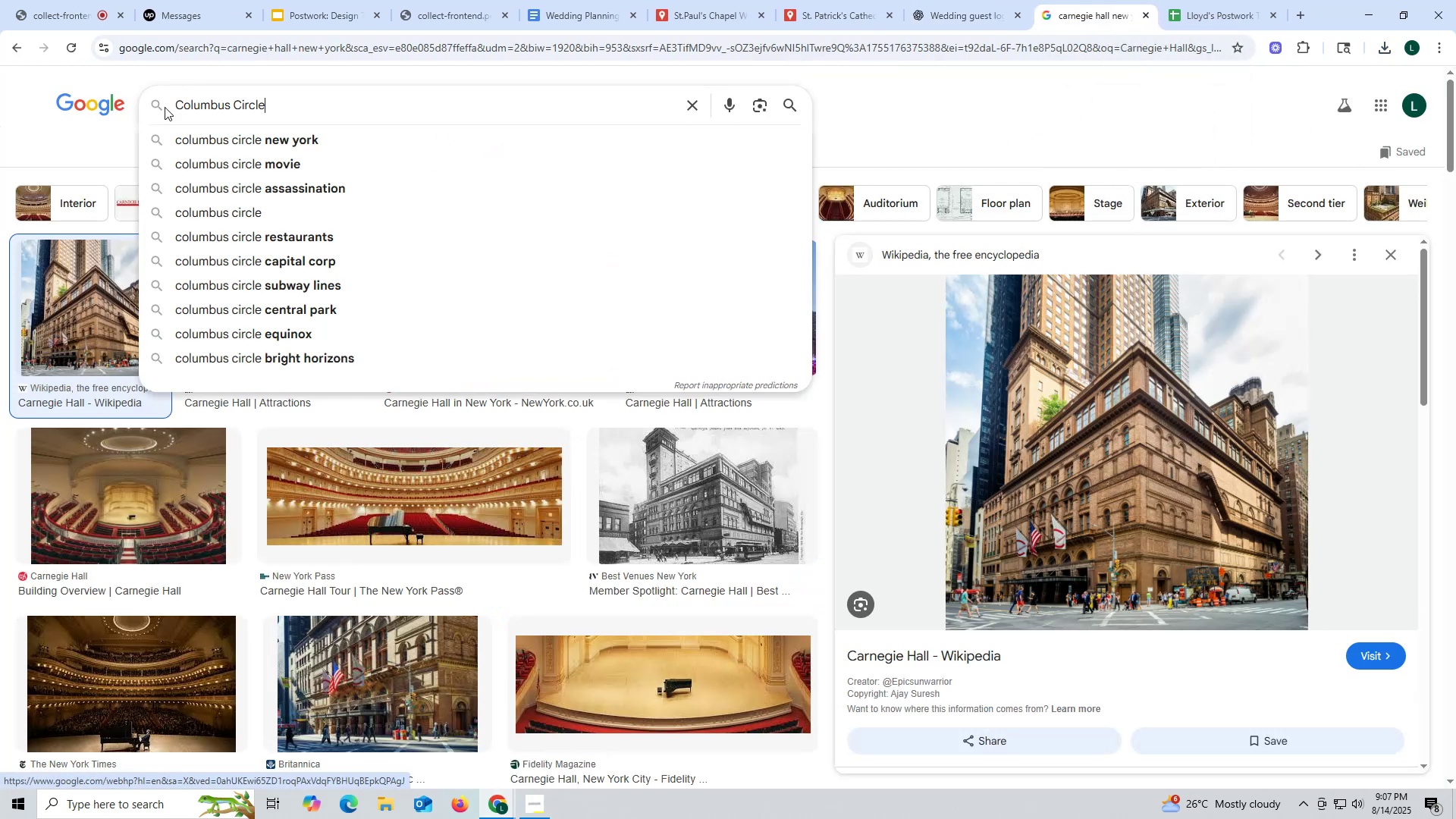 
key(Control+ControlLeft)
 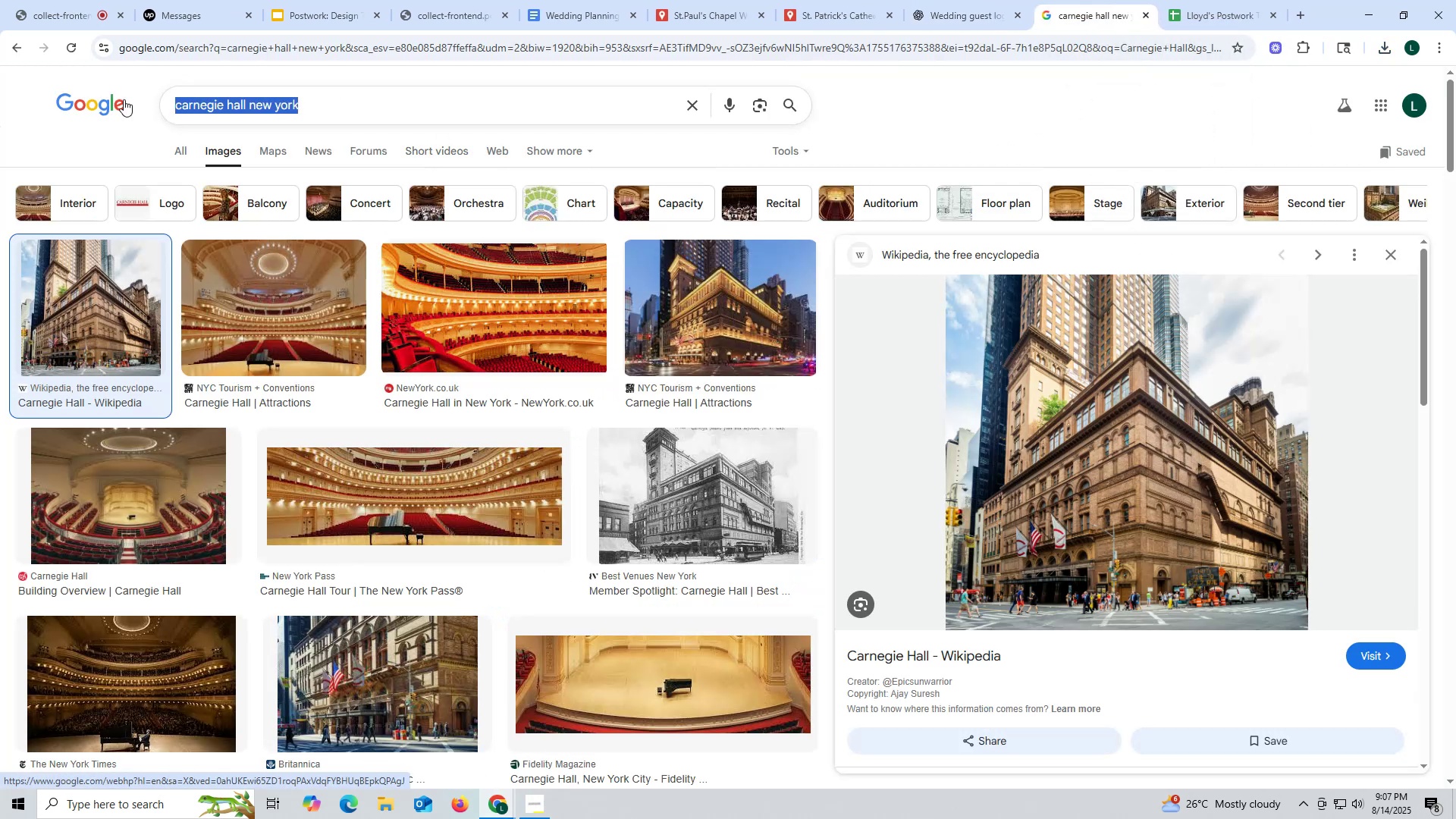 
key(Control+V)
 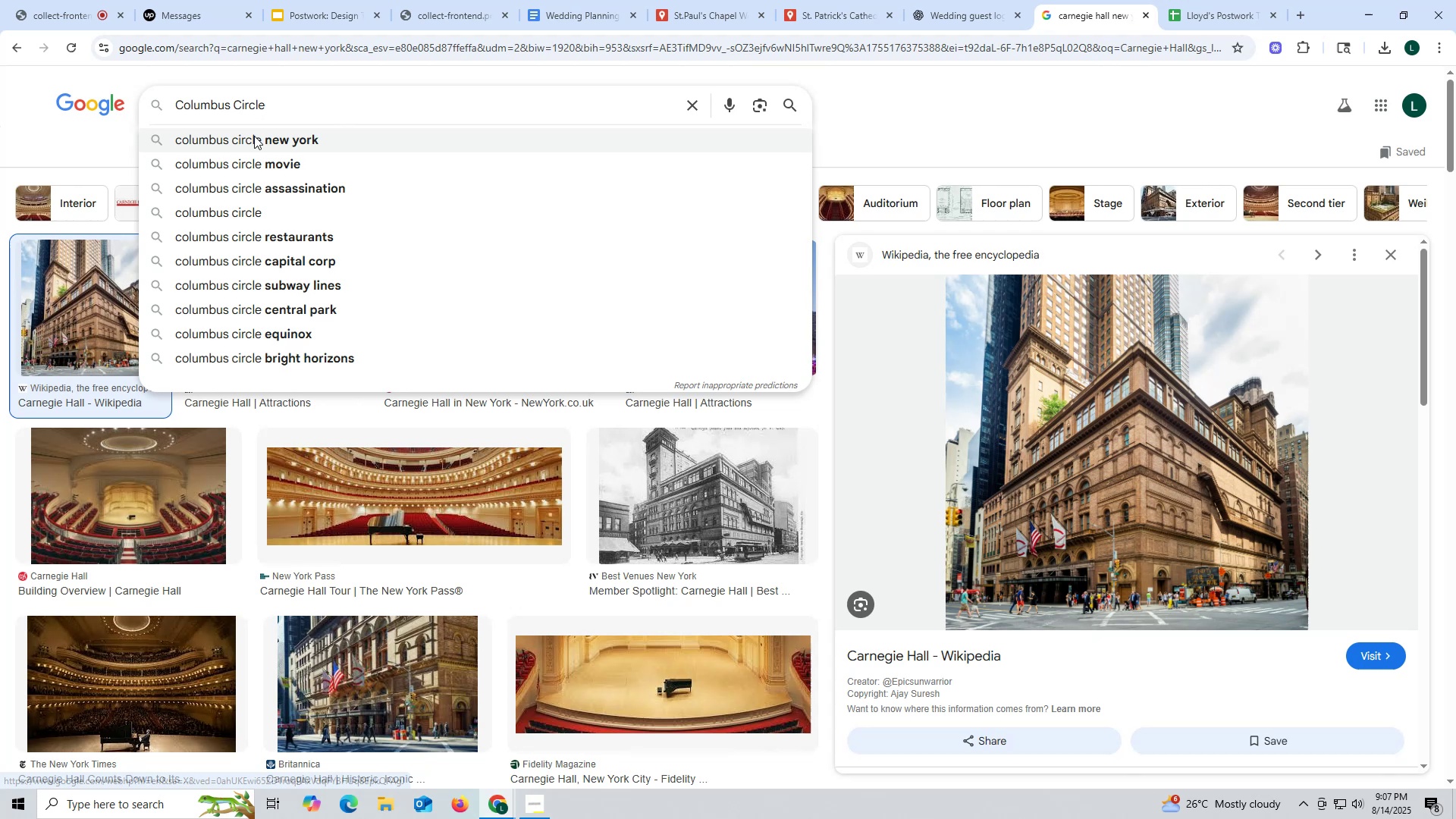 
left_click([255, 140])
 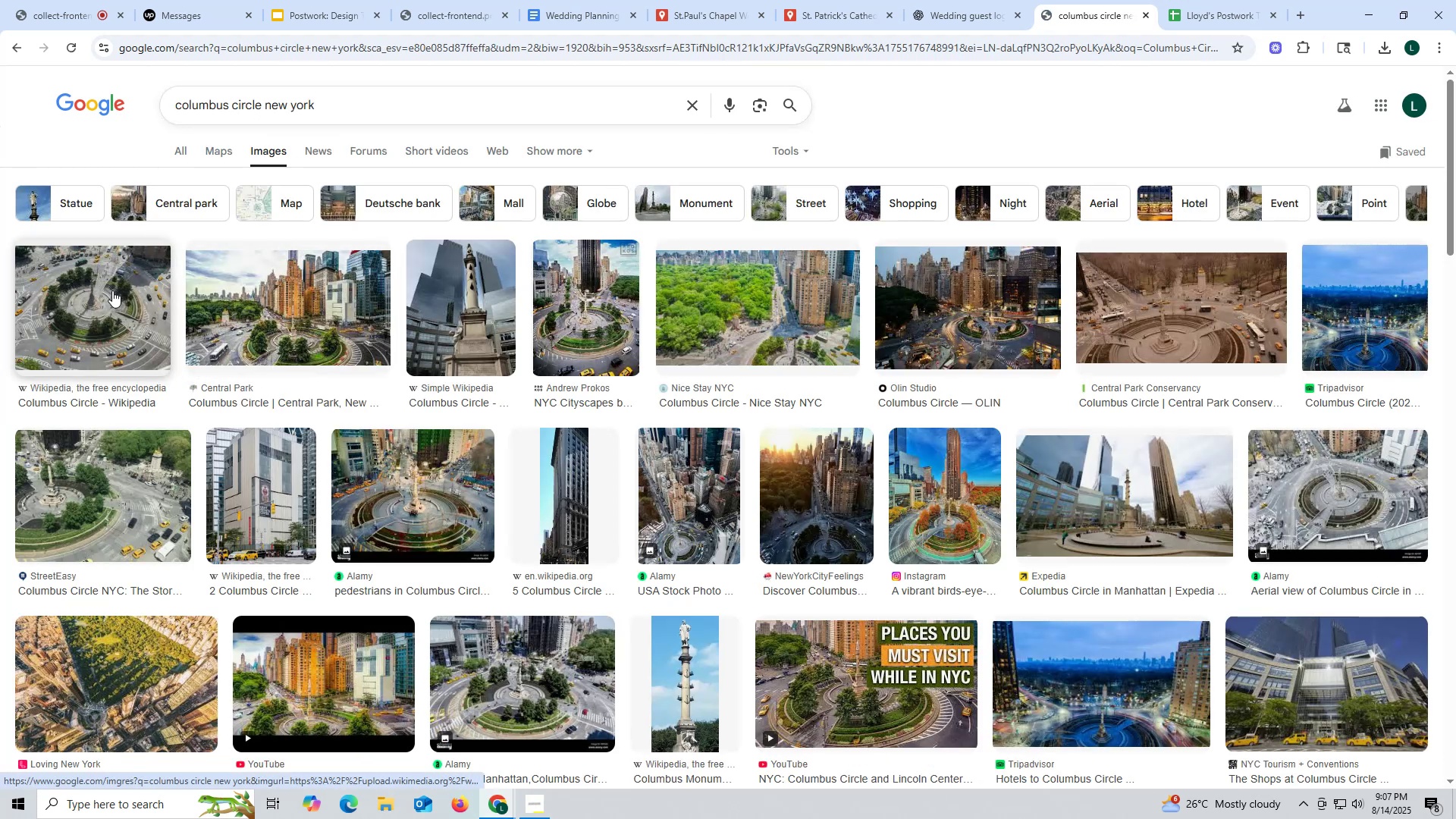 
left_click([121, 287])
 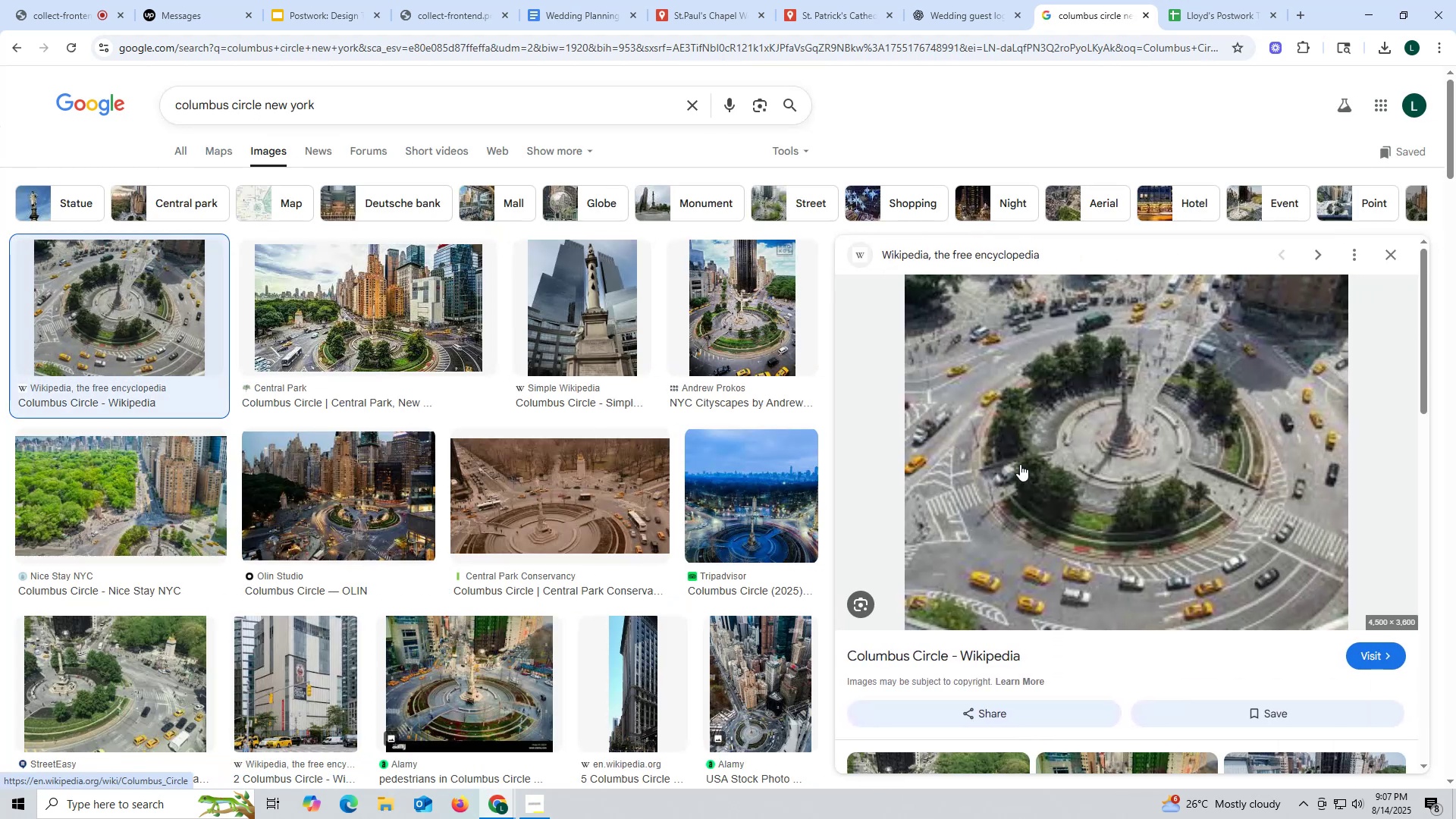 
left_click([1068, 433])
 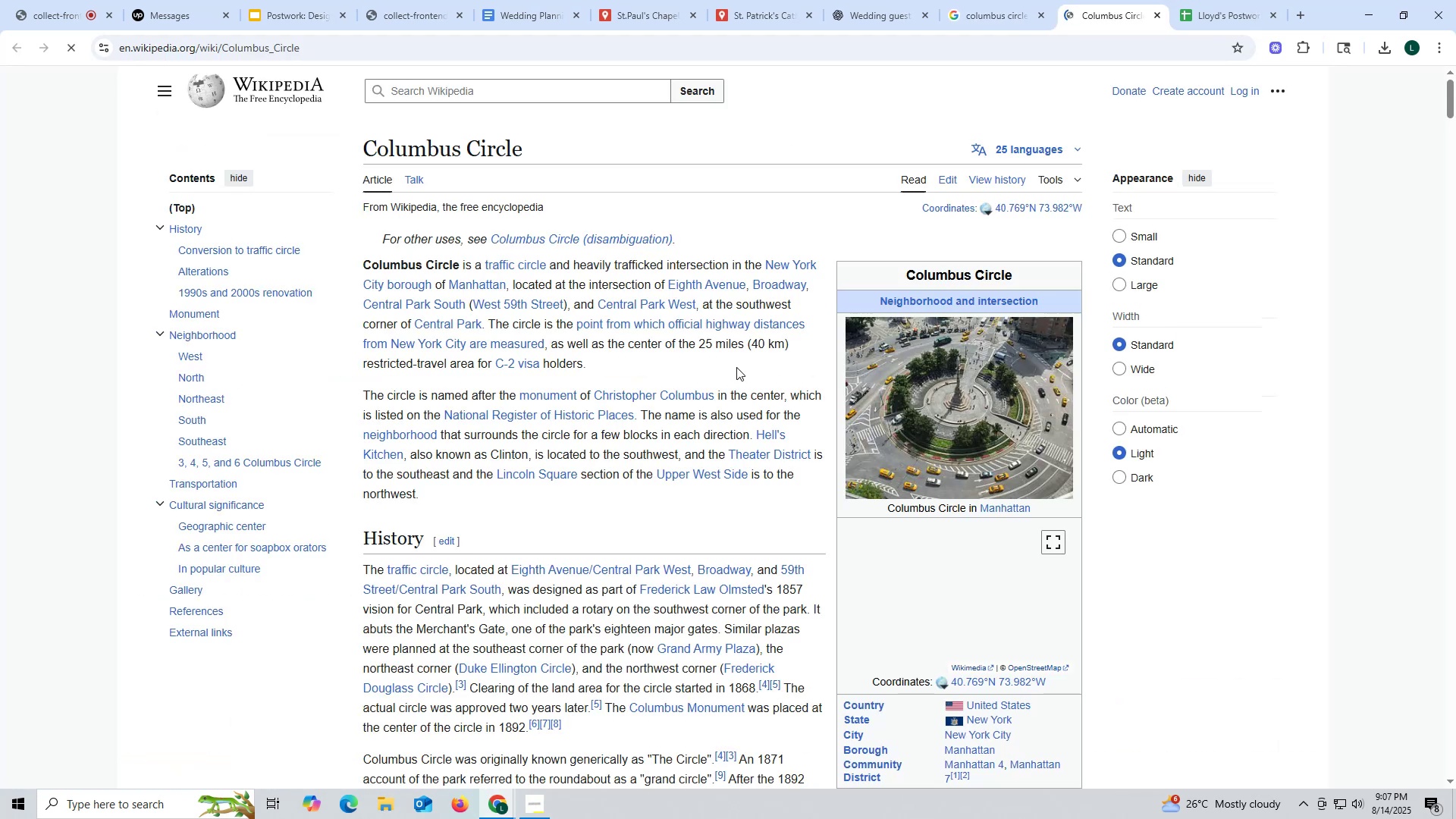 
mouse_move([927, 392])
 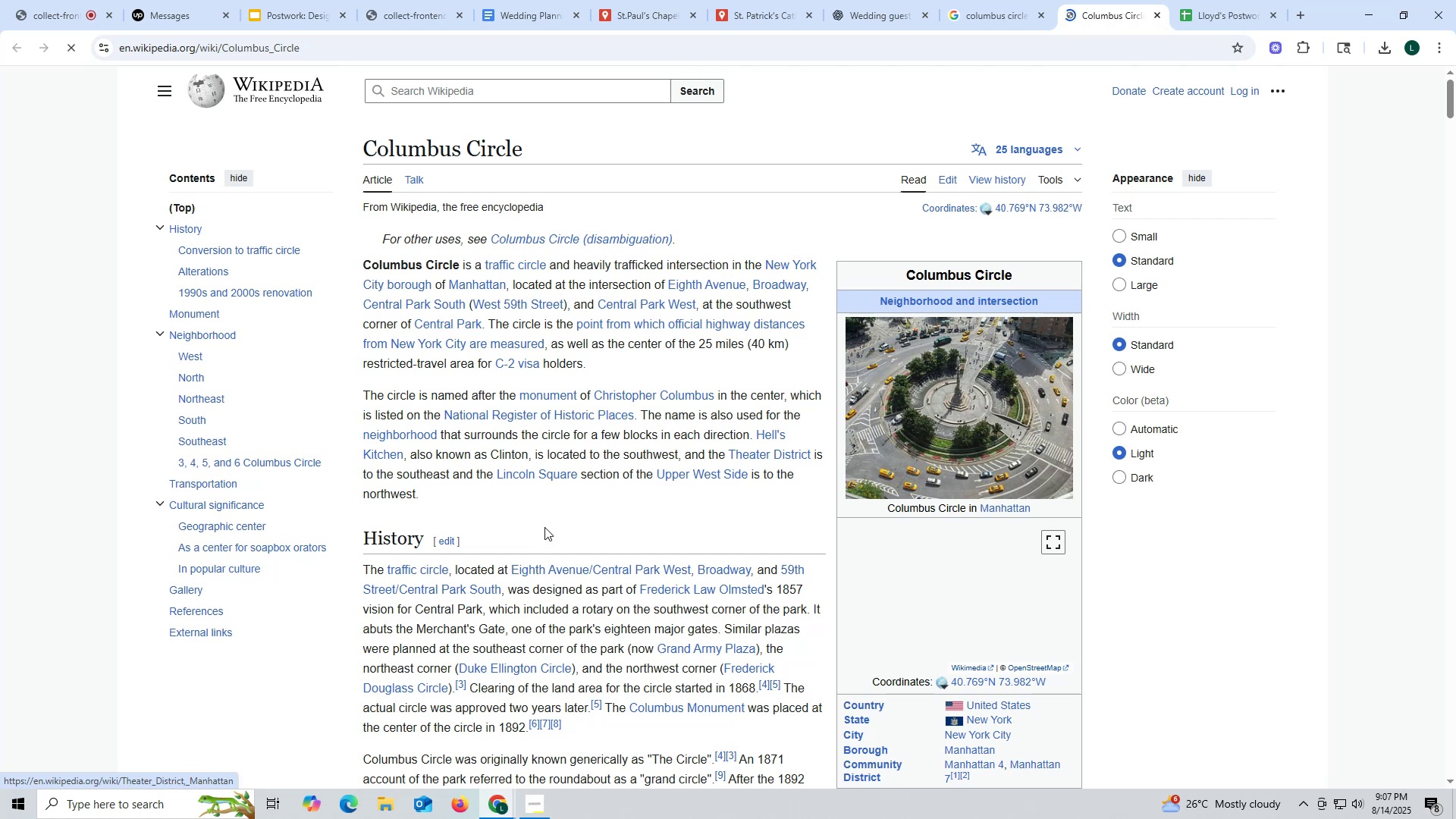 
scroll: coordinate [542, 510], scroll_direction: down, amount: 39.0
 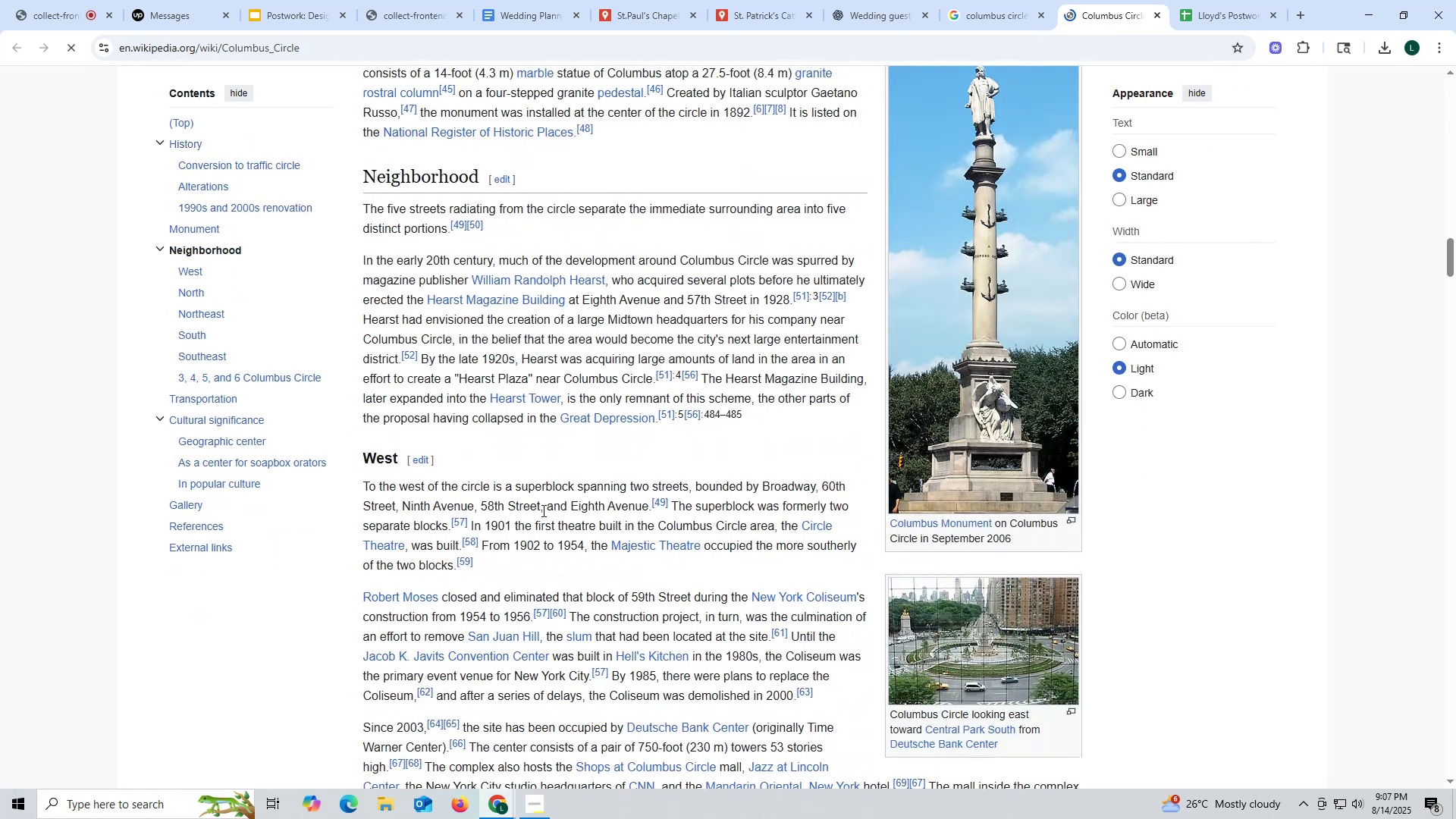 
scroll: coordinate [542, 510], scroll_direction: up, amount: 4.0
 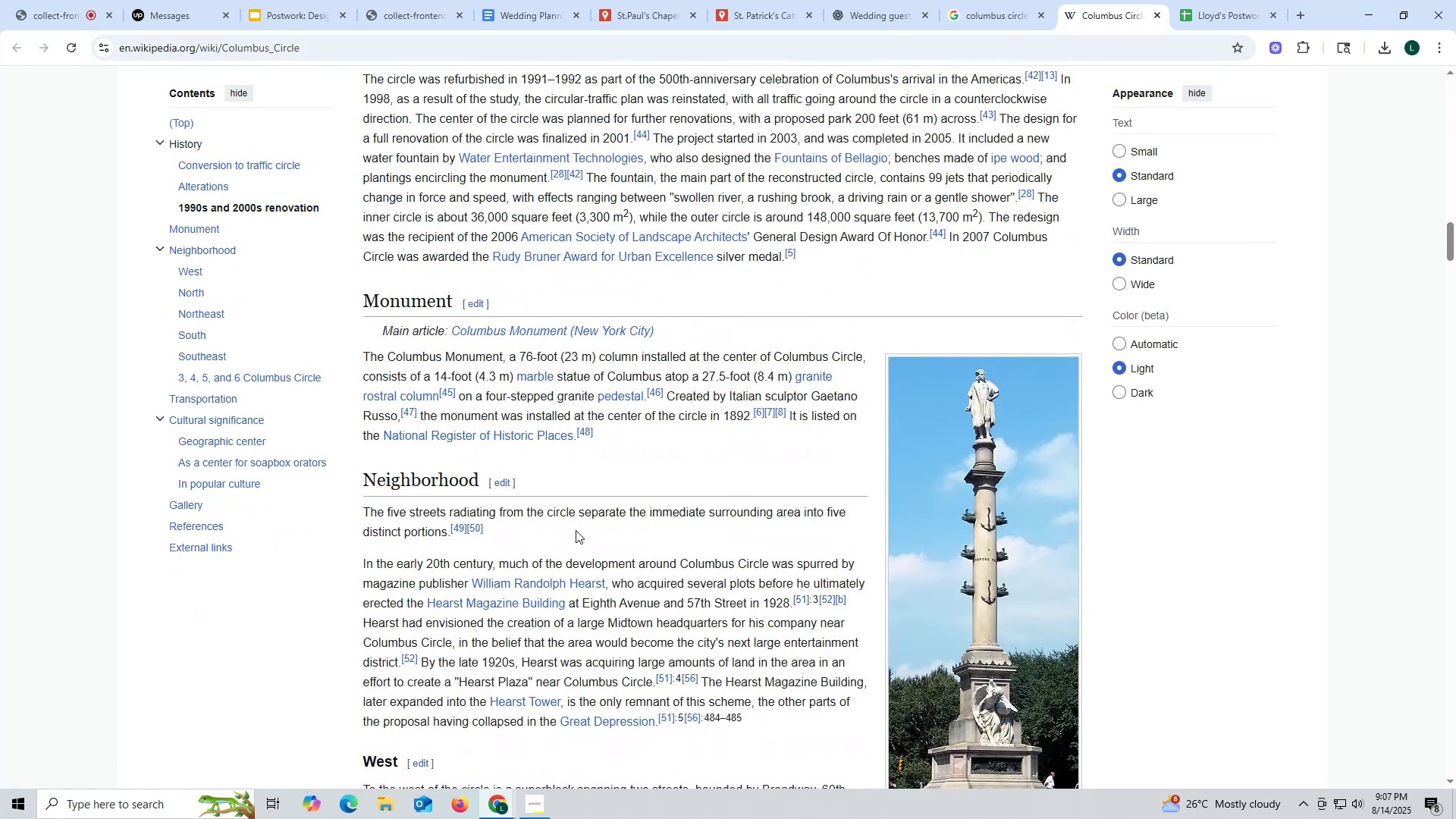 
scroll: coordinate [774, 544], scroll_direction: down, amount: 35.0
 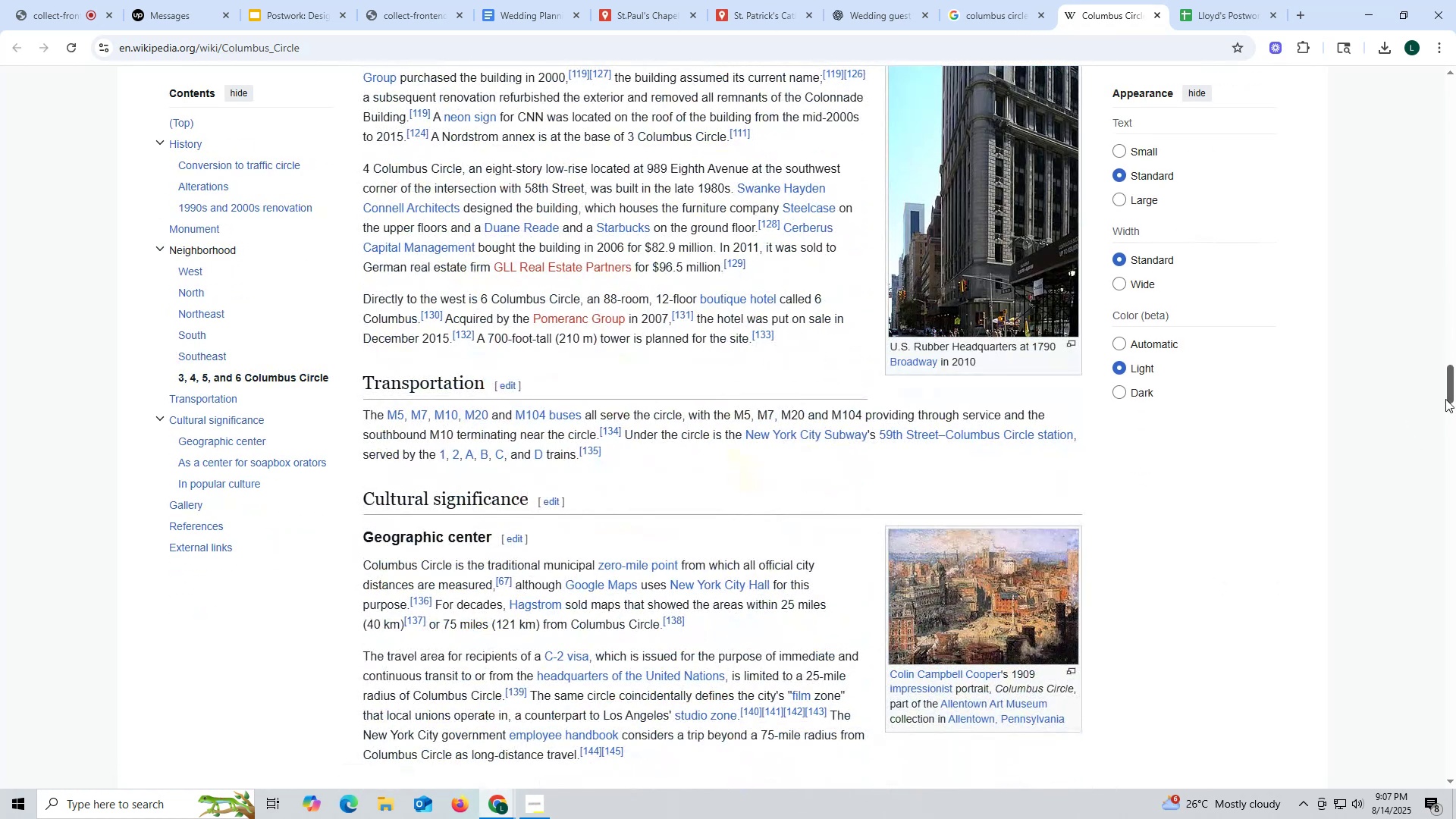 
left_click_drag(start_coordinate=[1451, 388], to_coordinate=[1426, 59])
 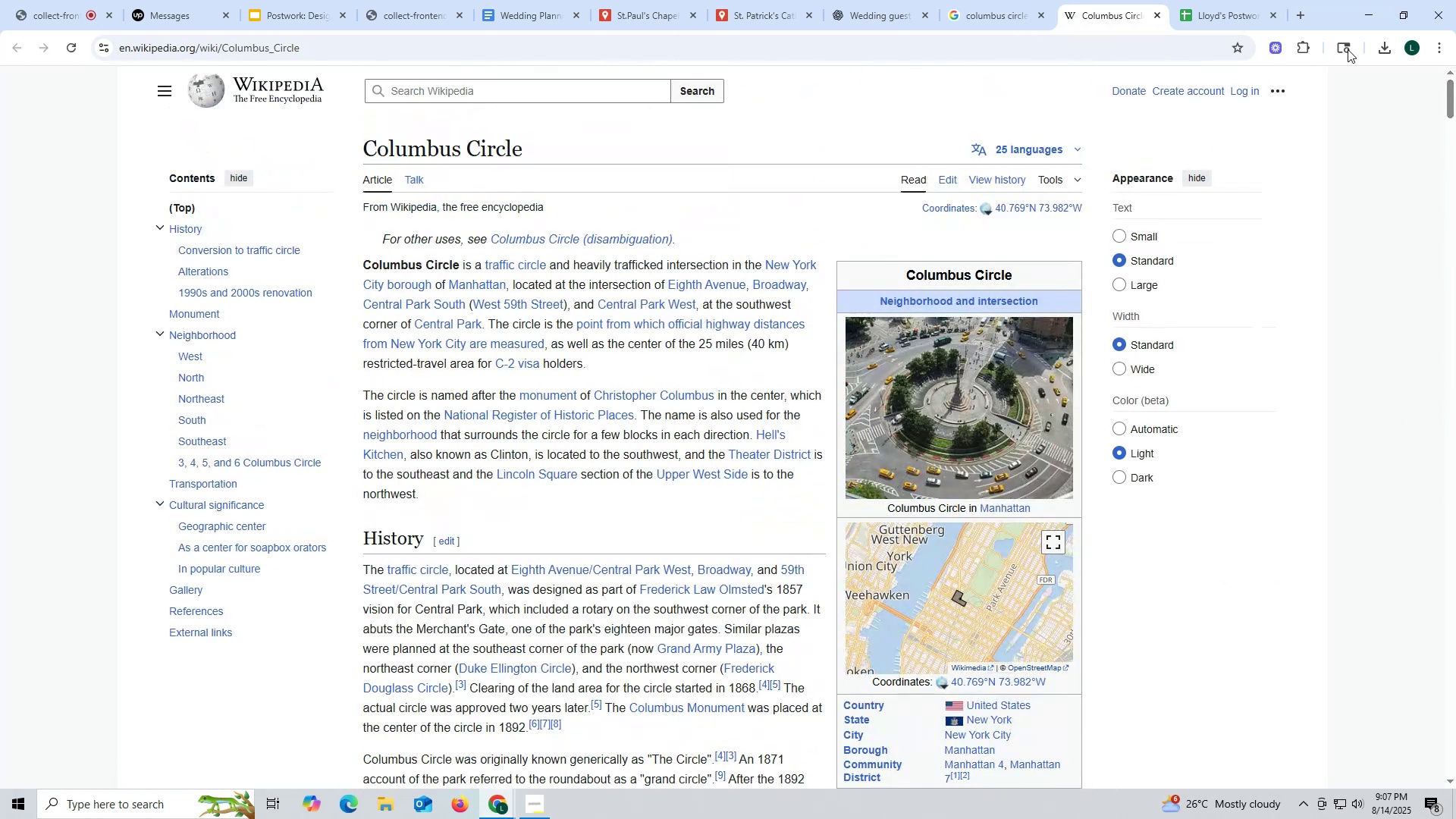 
scroll: coordinate [823, 0], scroll_direction: up, amount: 3.0
 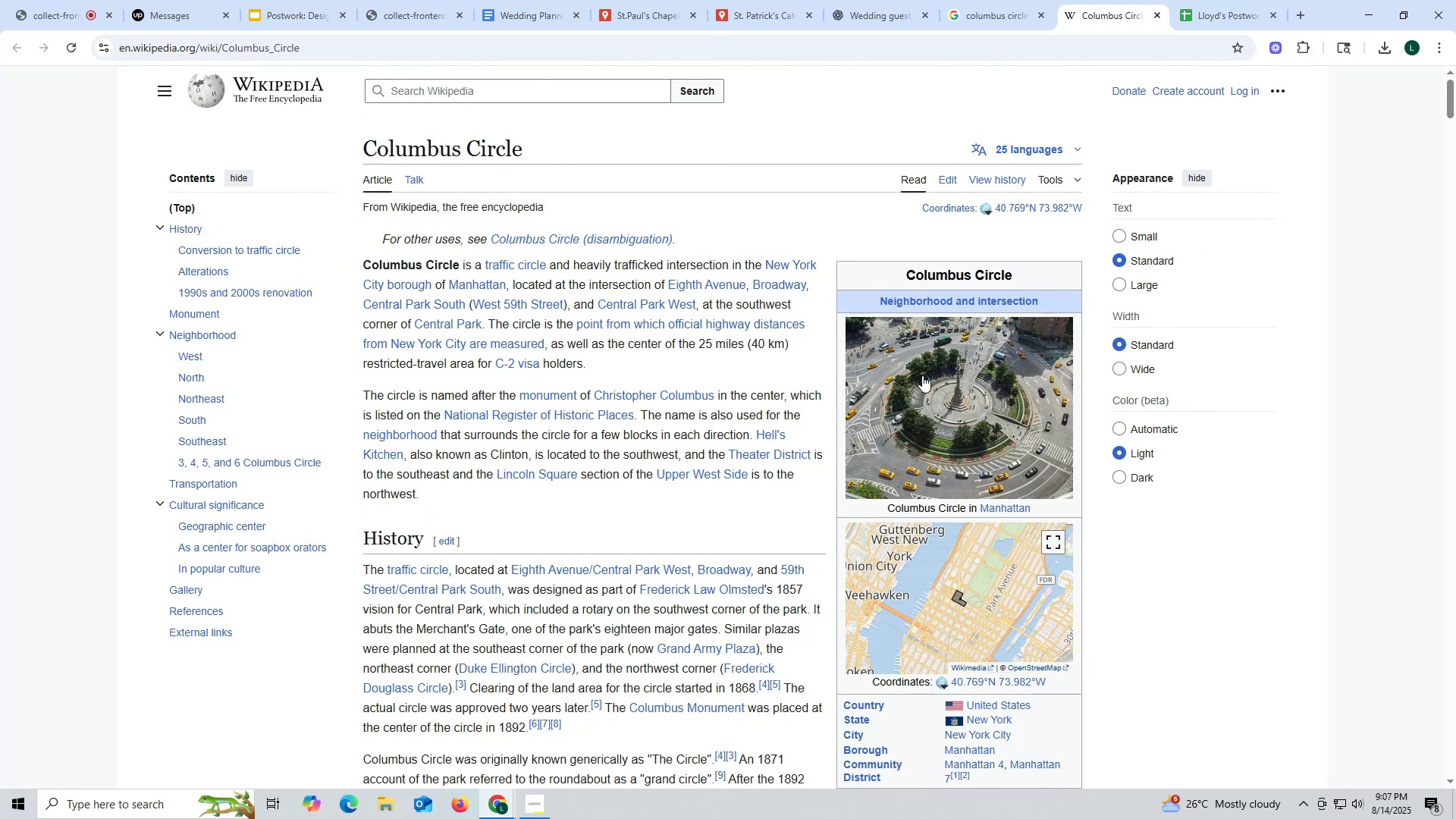 
left_click([922, 376])
 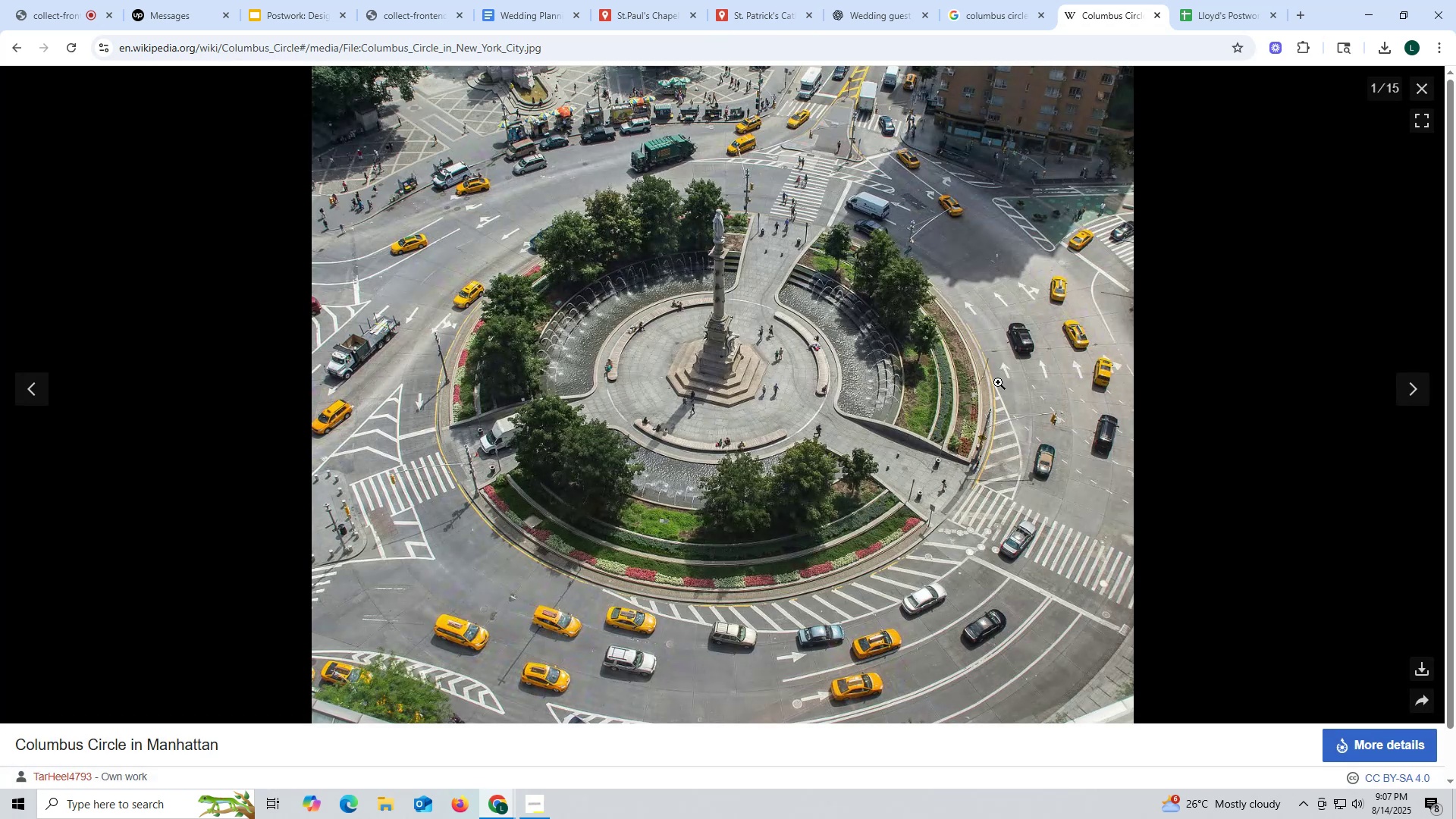 
right_click([835, 324])
 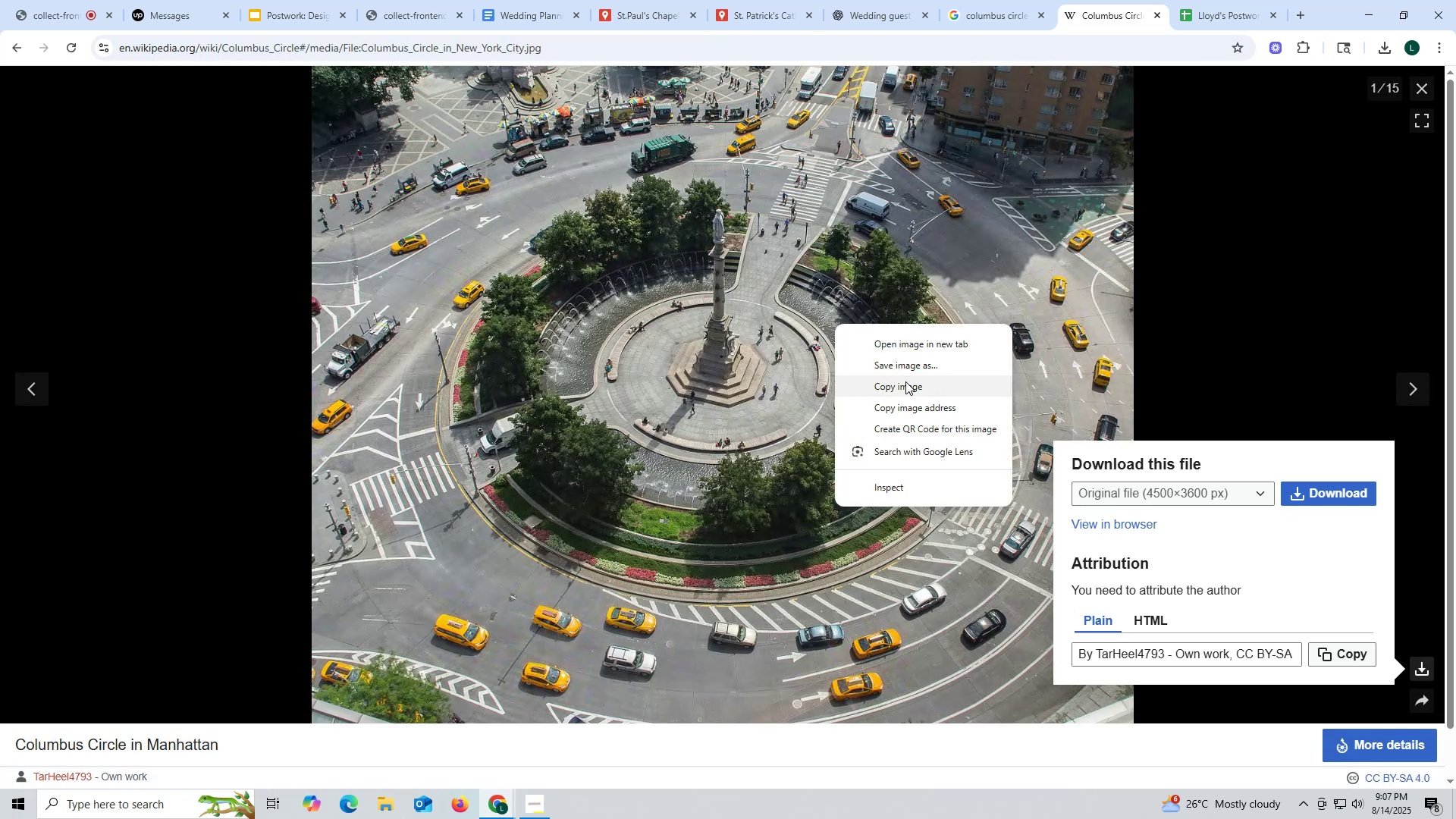 
left_click([910, 363])
 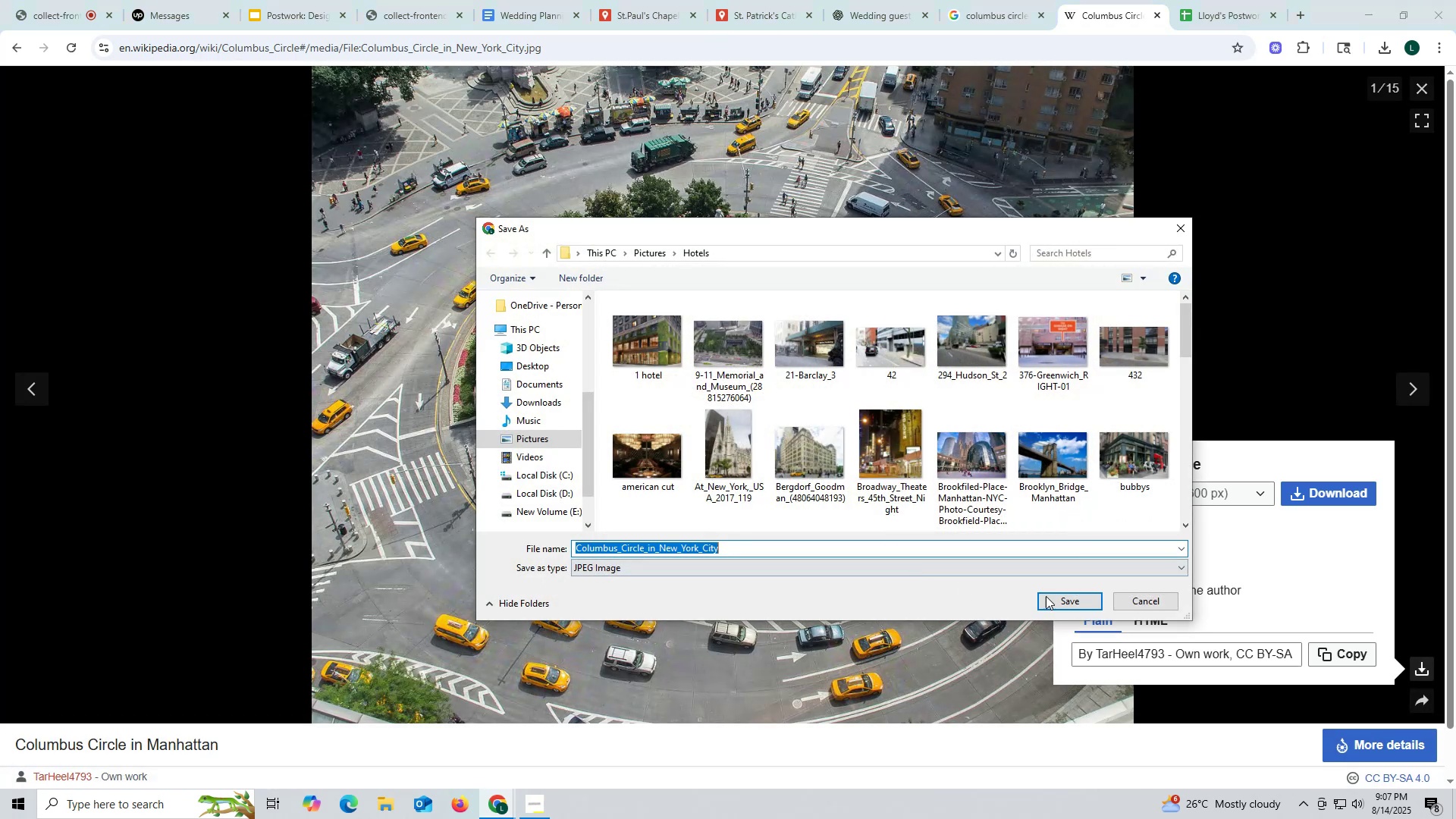 
left_click([1060, 599])
 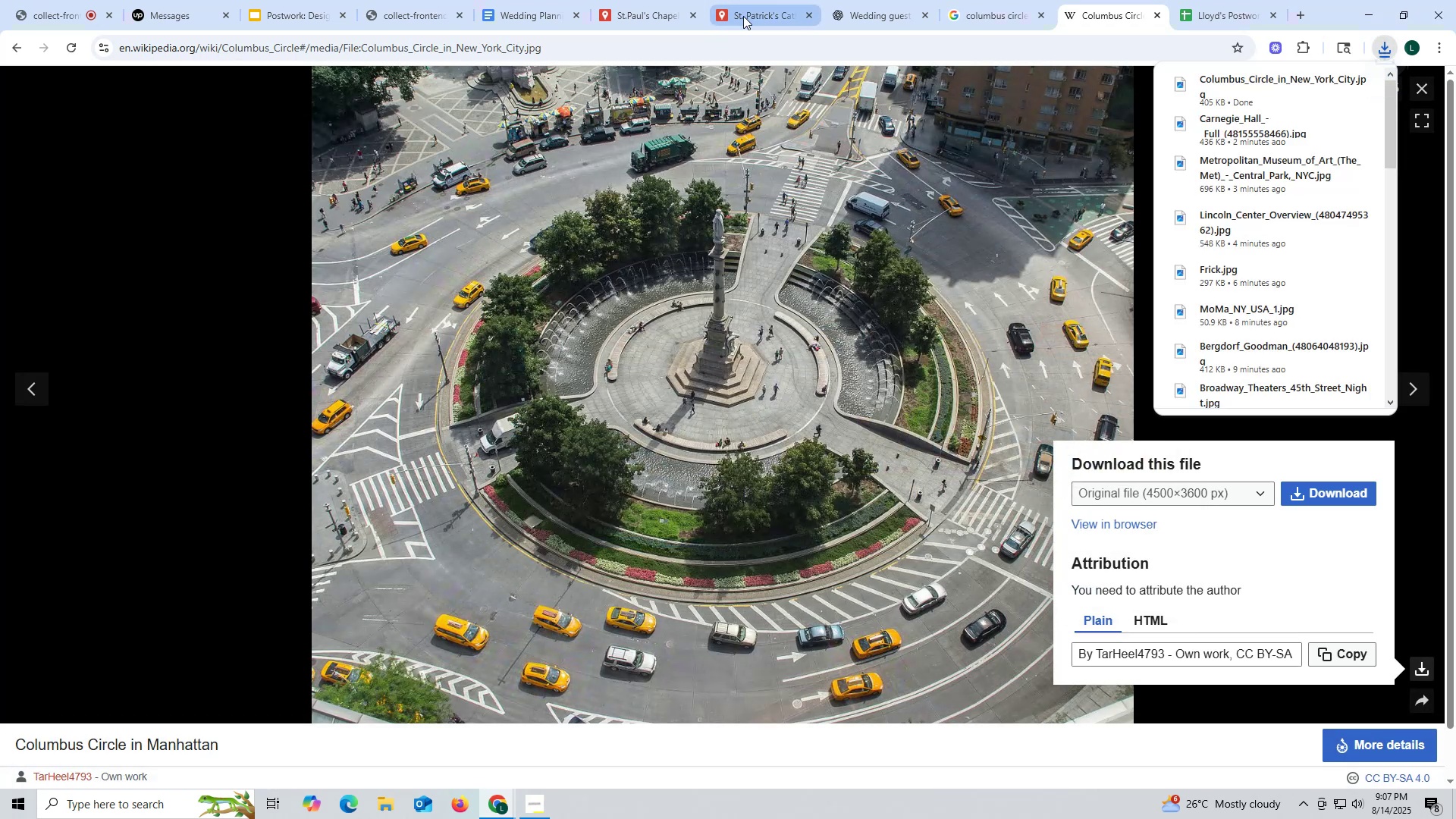 
left_click([762, 11])
 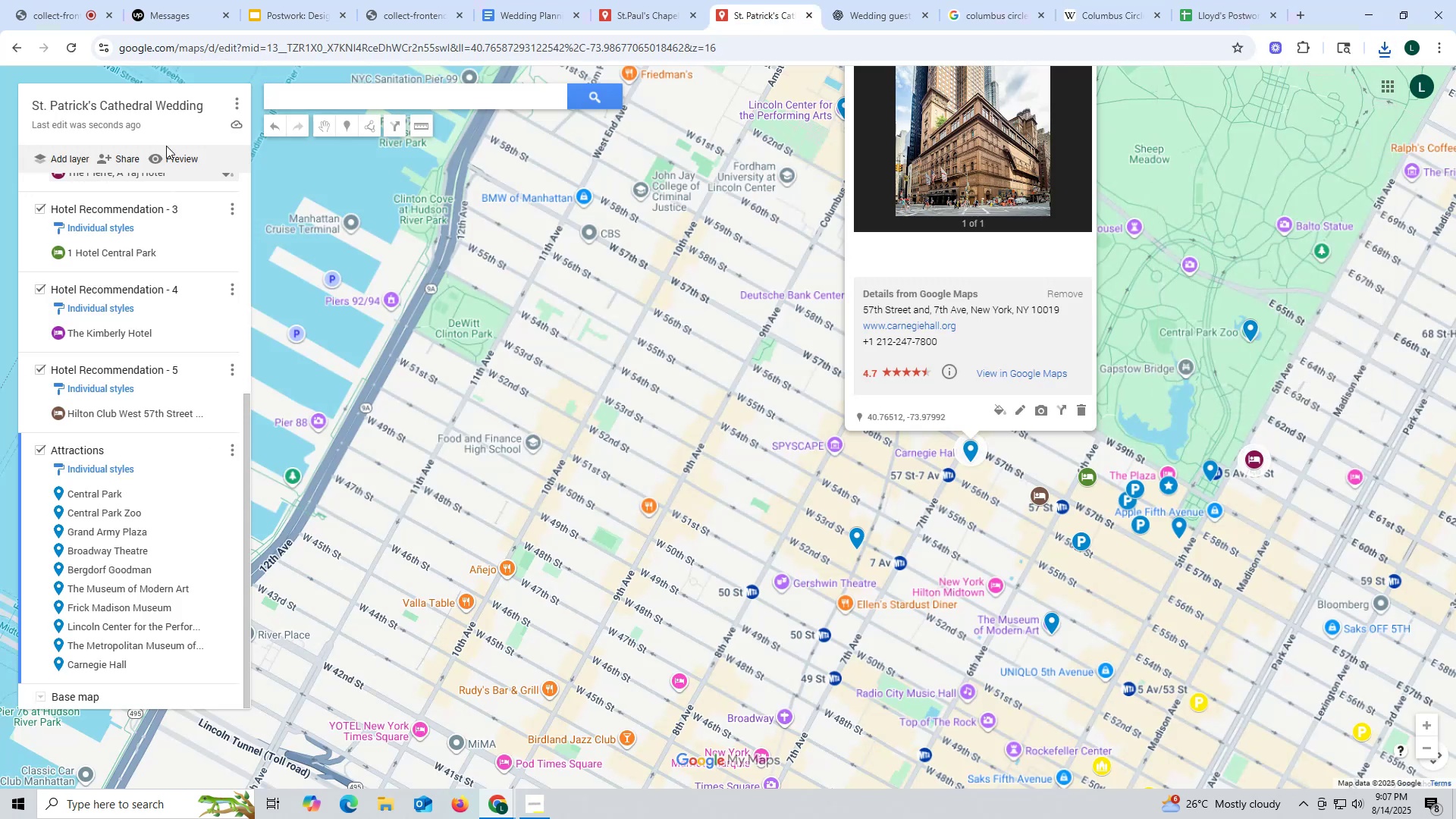 
left_click([302, 97])
 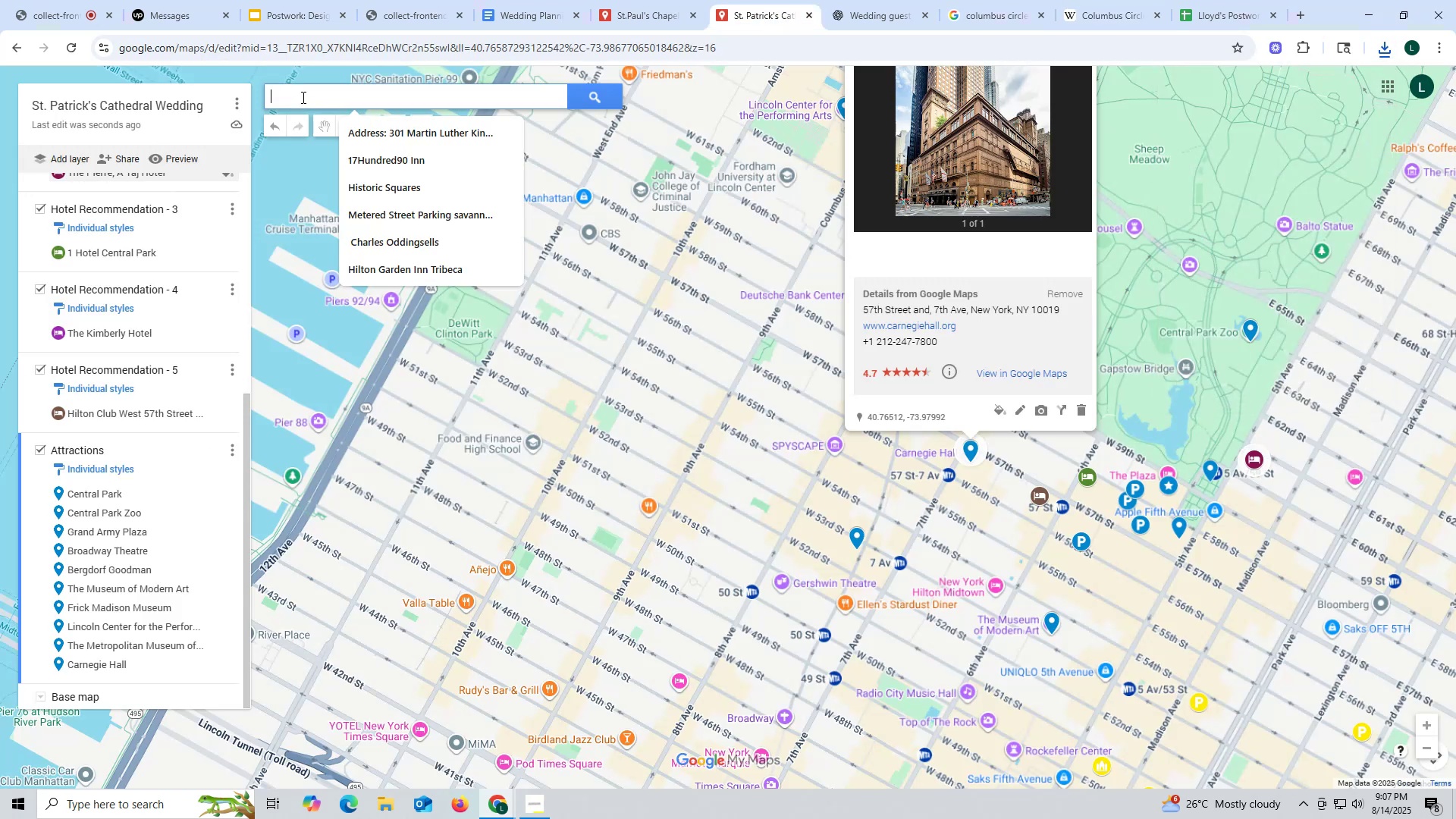 
key(Control+ControlLeft)
 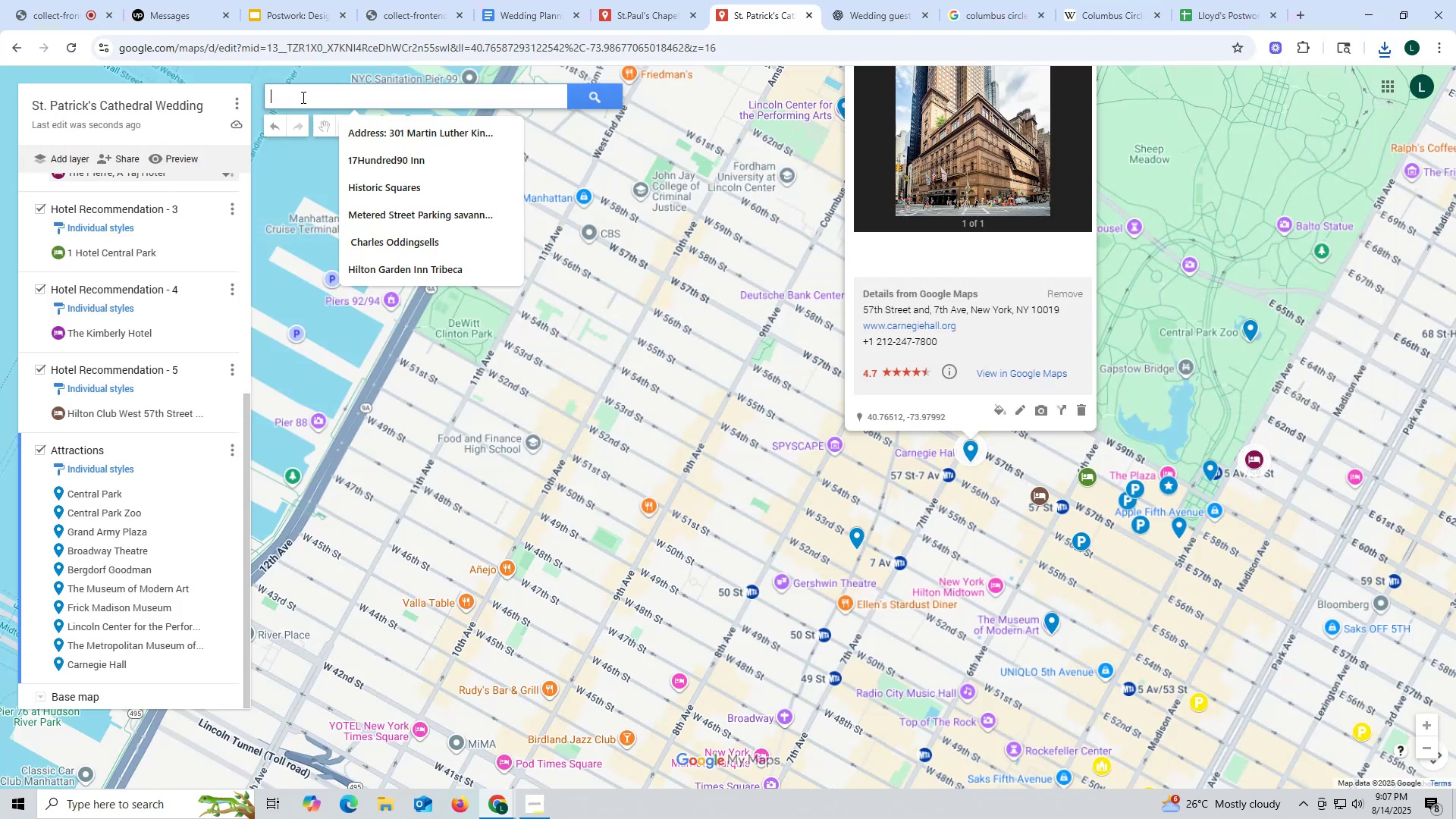 
key(Control+V)
 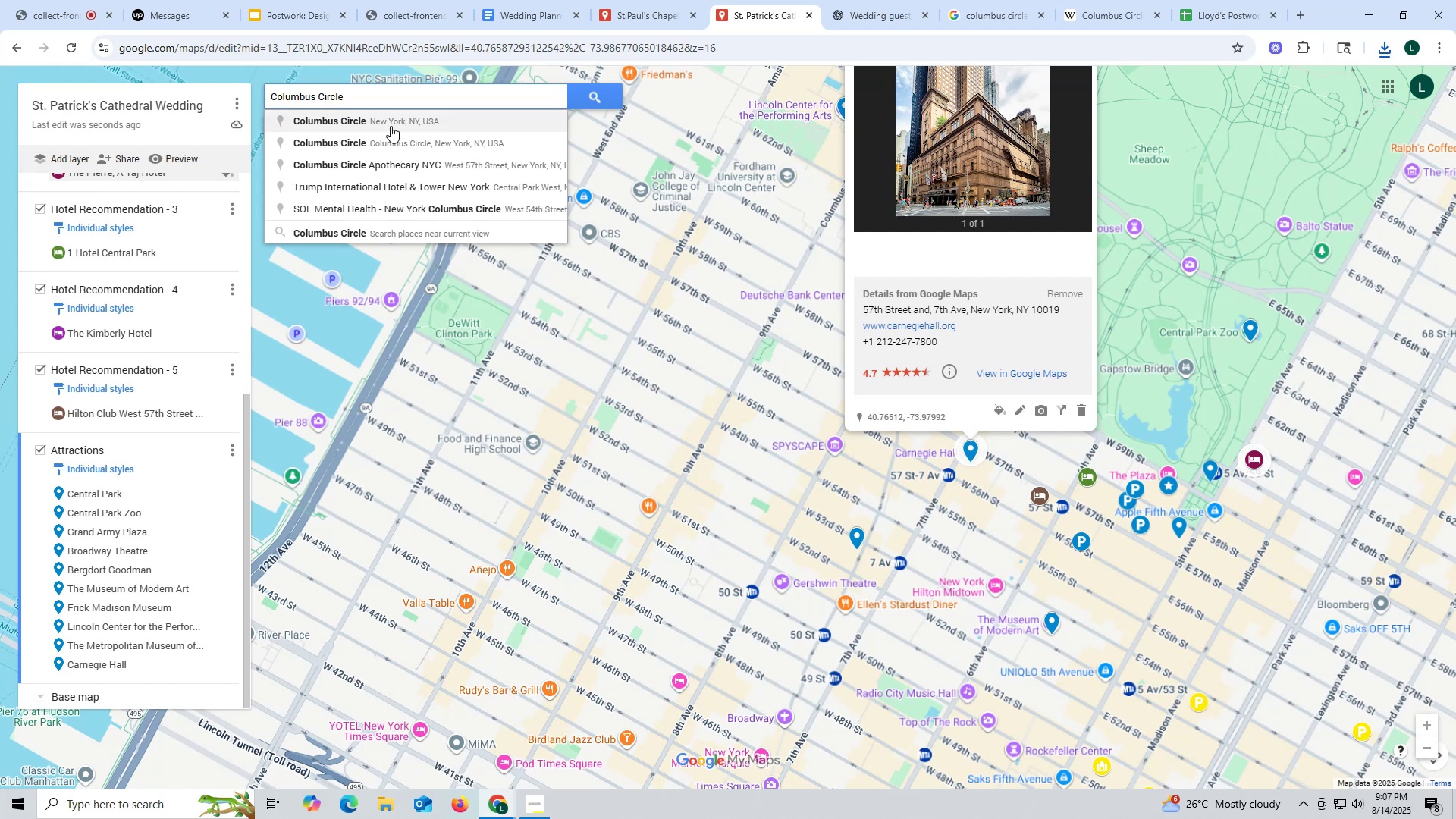 
left_click_drag(start_coordinate=[391, 124], to_coordinate=[358, 149])
 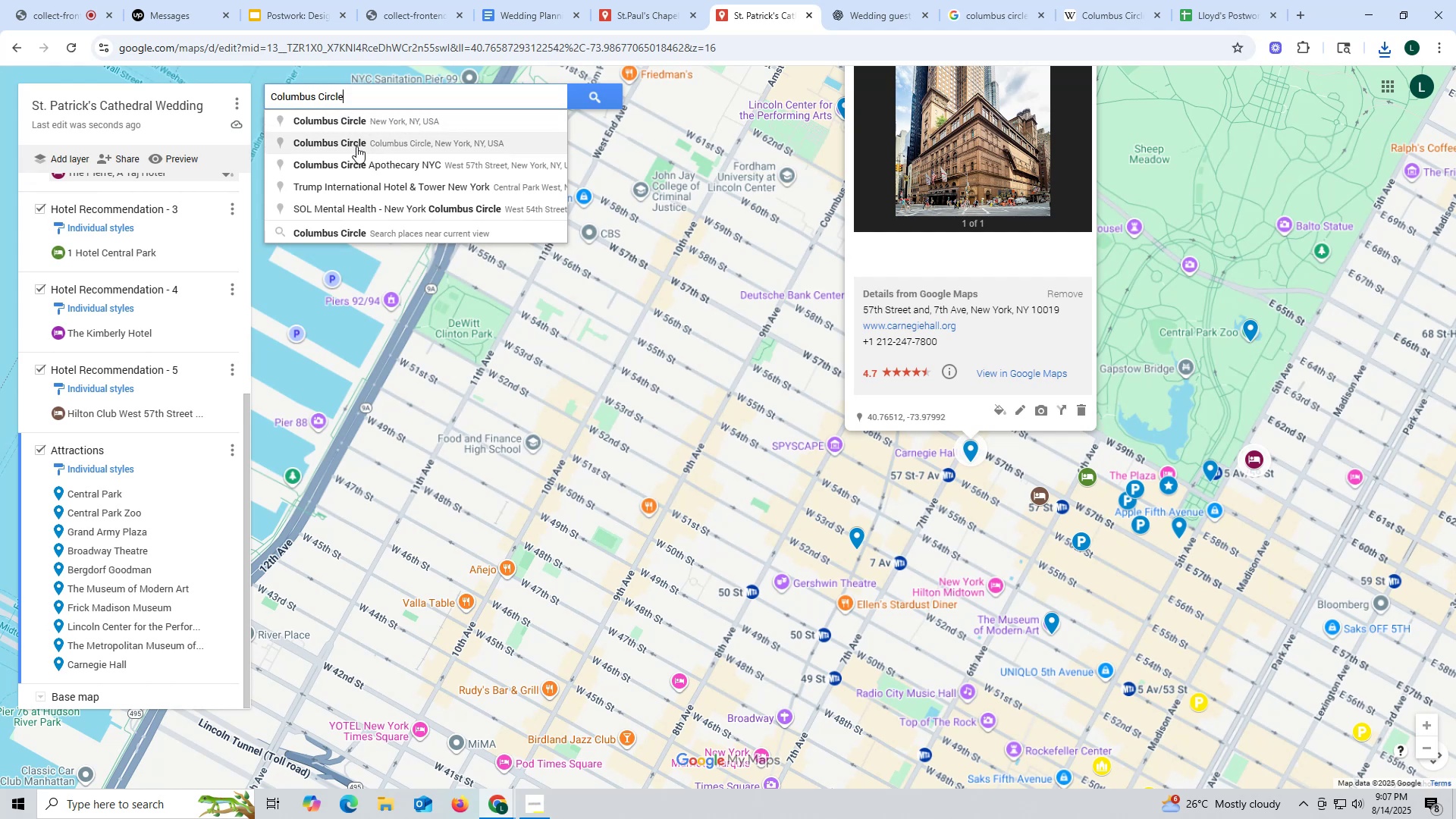 
left_click([356, 146])
 